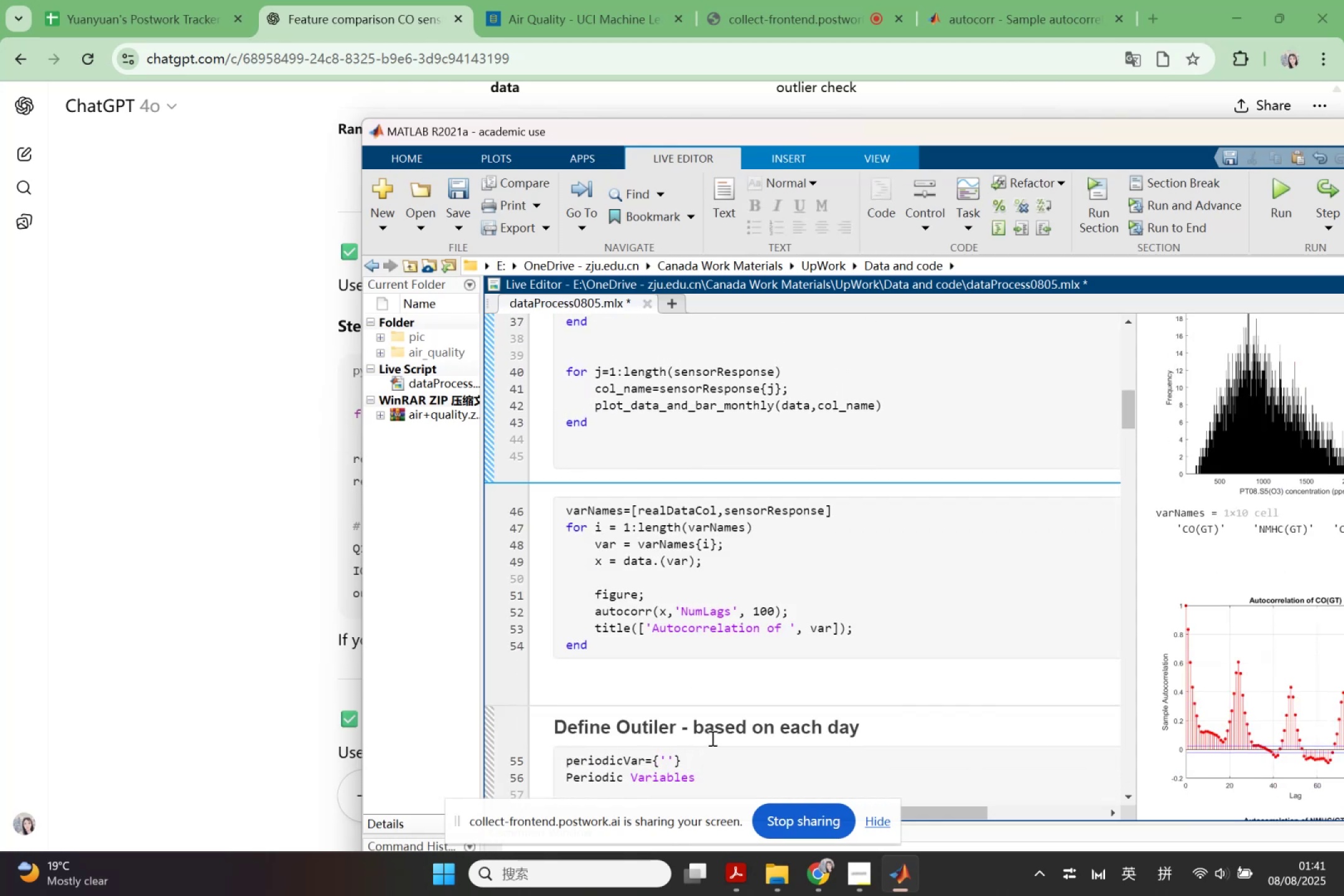 
scroll: coordinate [754, 630], scroll_direction: up, amount: 2.0
 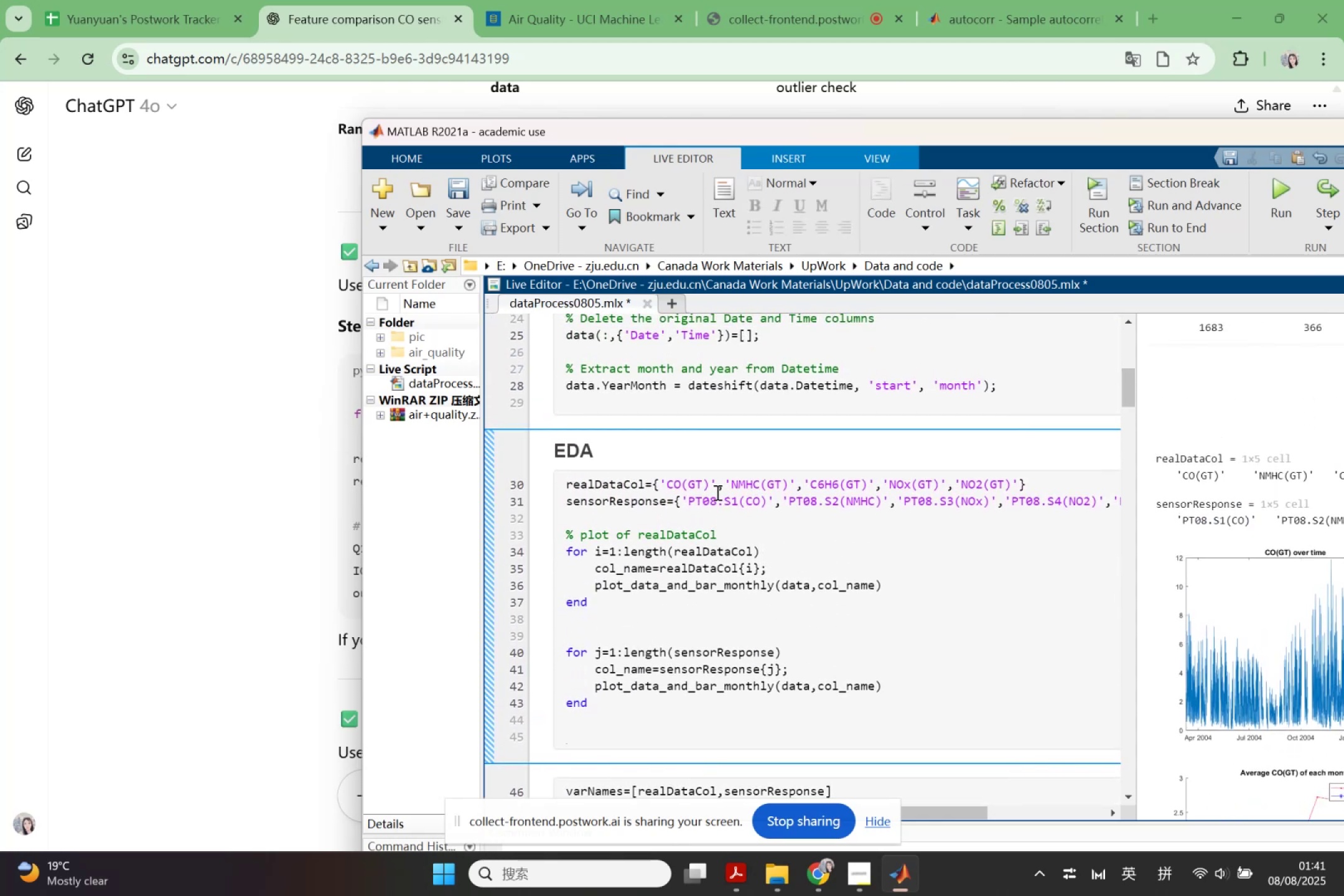 
left_click_drag(start_coordinate=[714, 488], to_coordinate=[662, 486])
 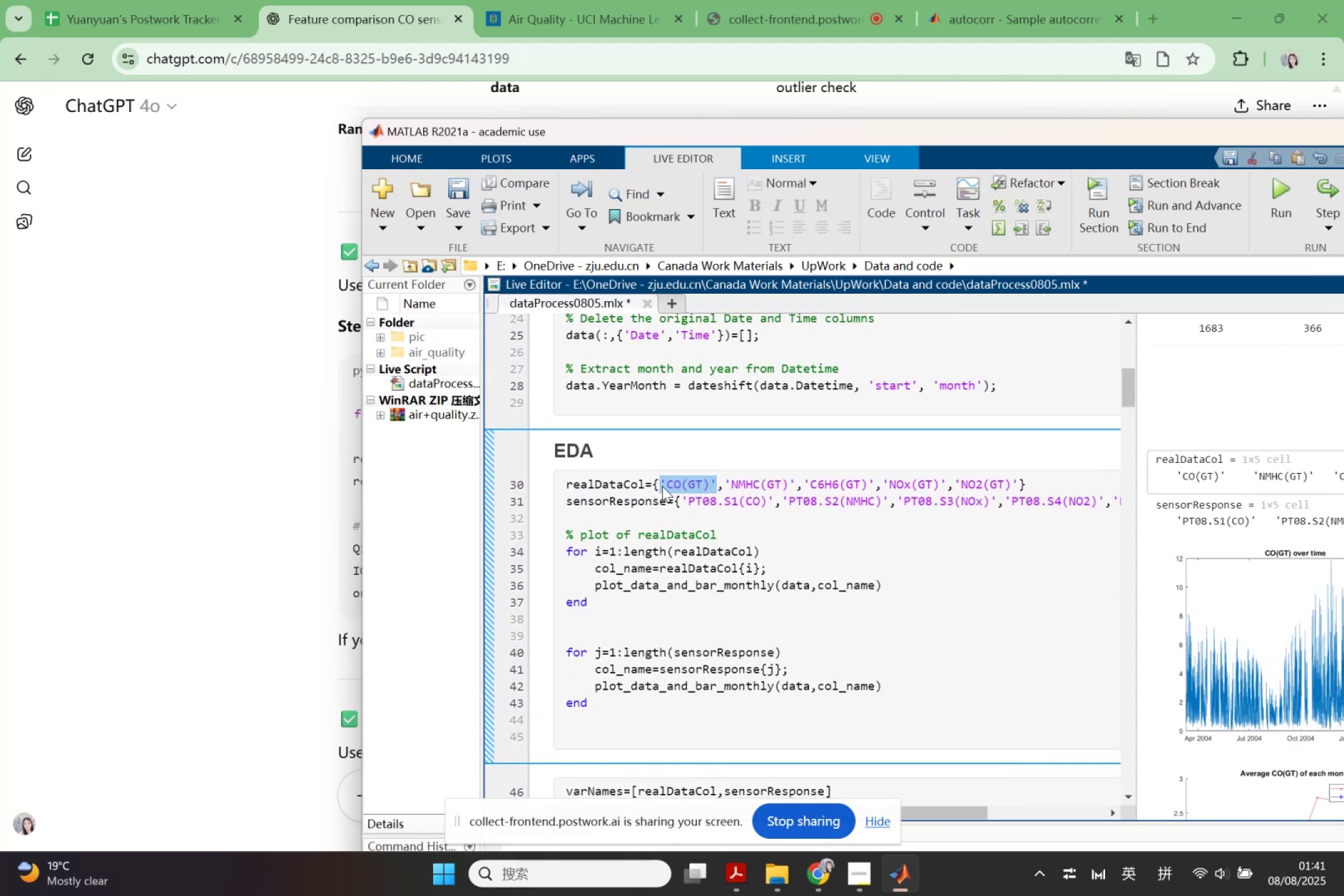 
key(Control+ControlLeft)
 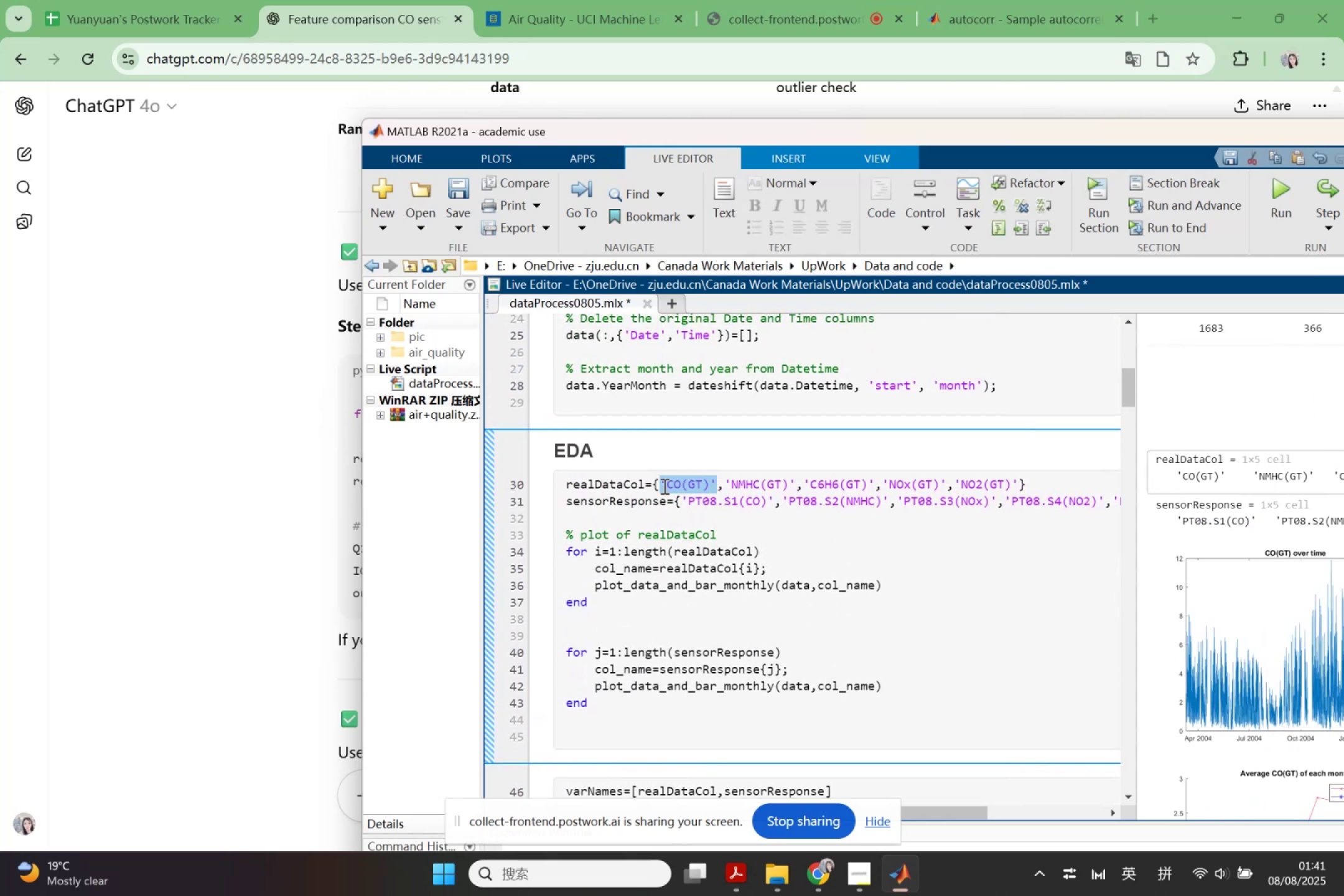 
key(Control+C)
 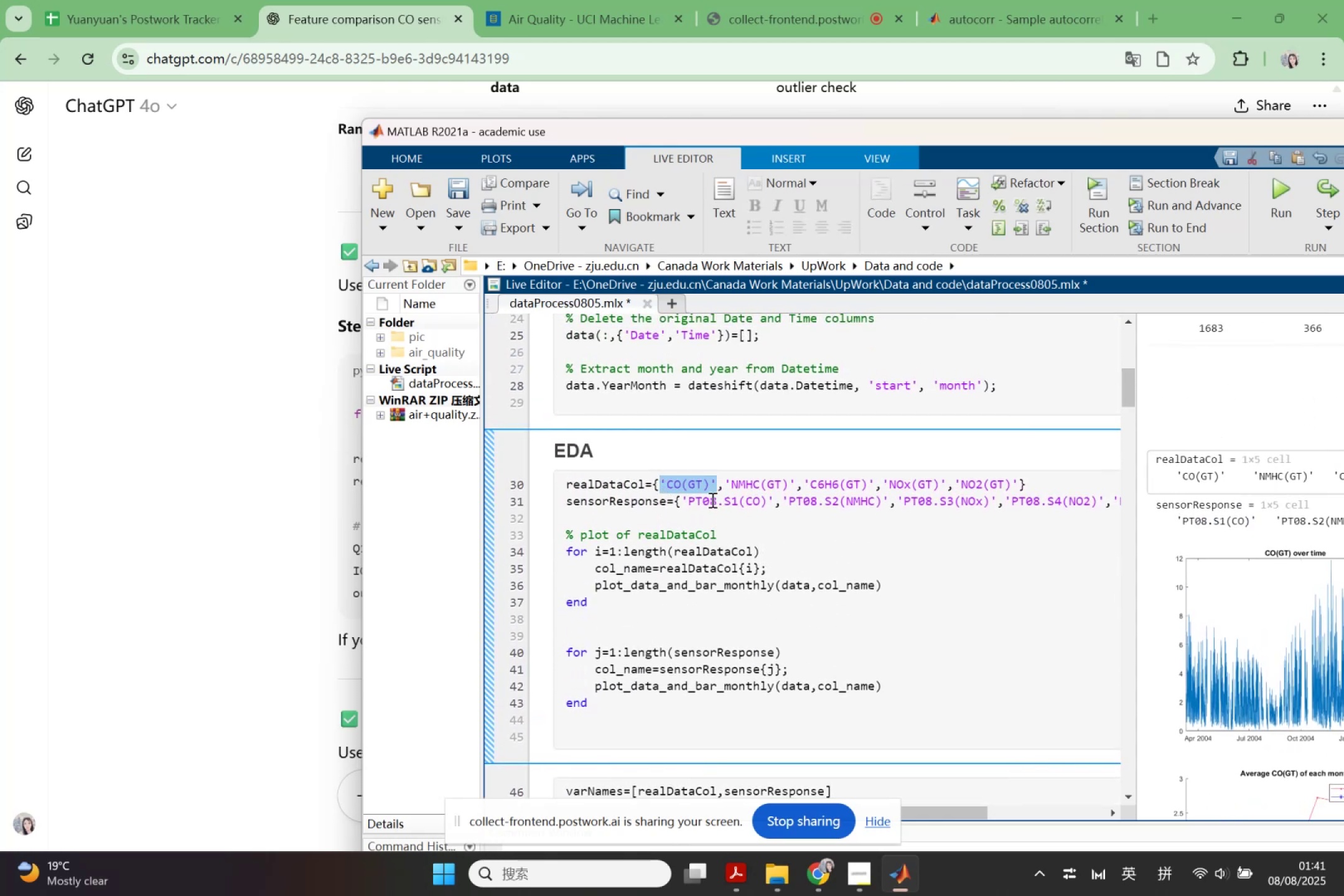 
scroll: coordinate [751, 536], scroll_direction: down, amount: 2.0
 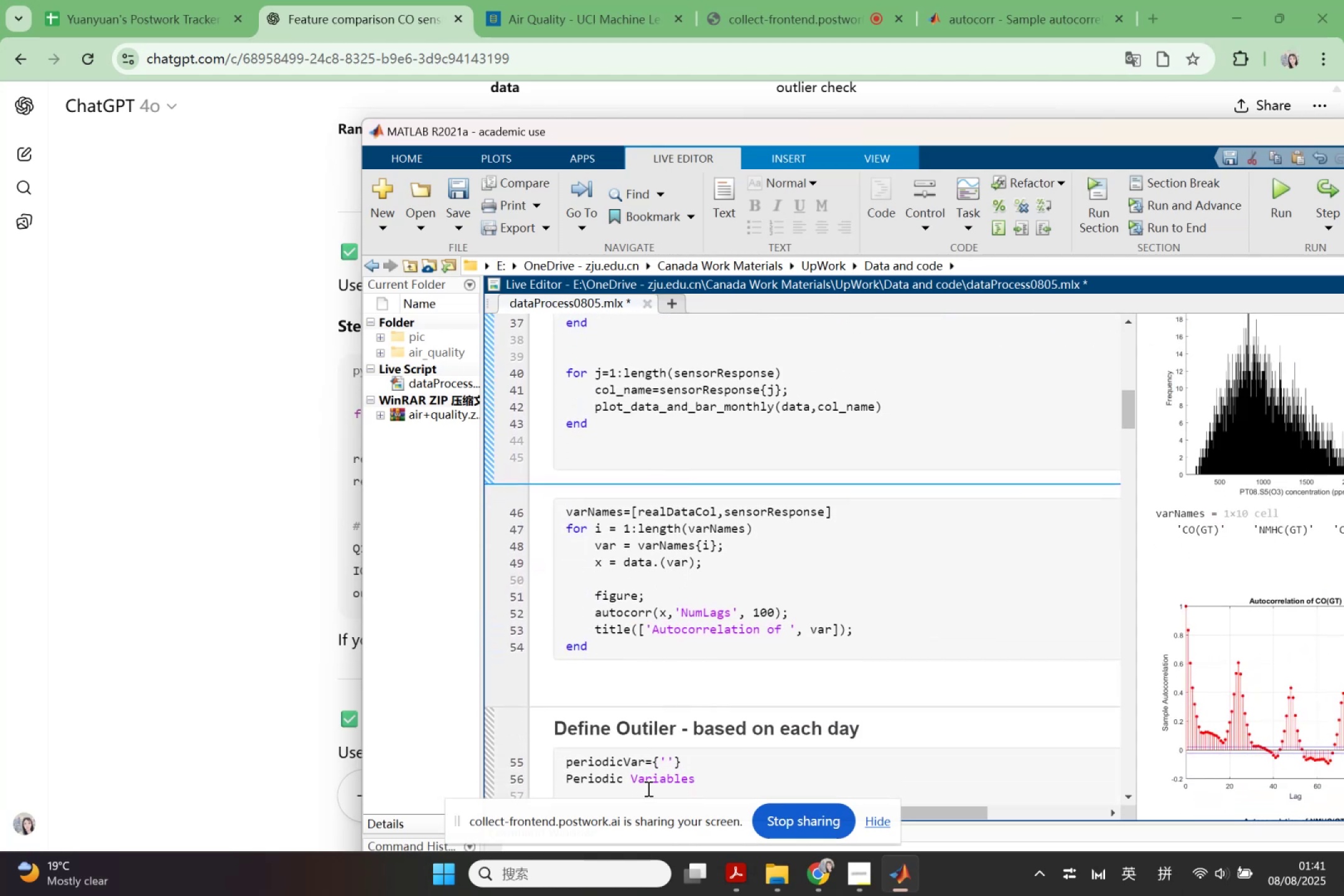 
left_click([665, 763])
 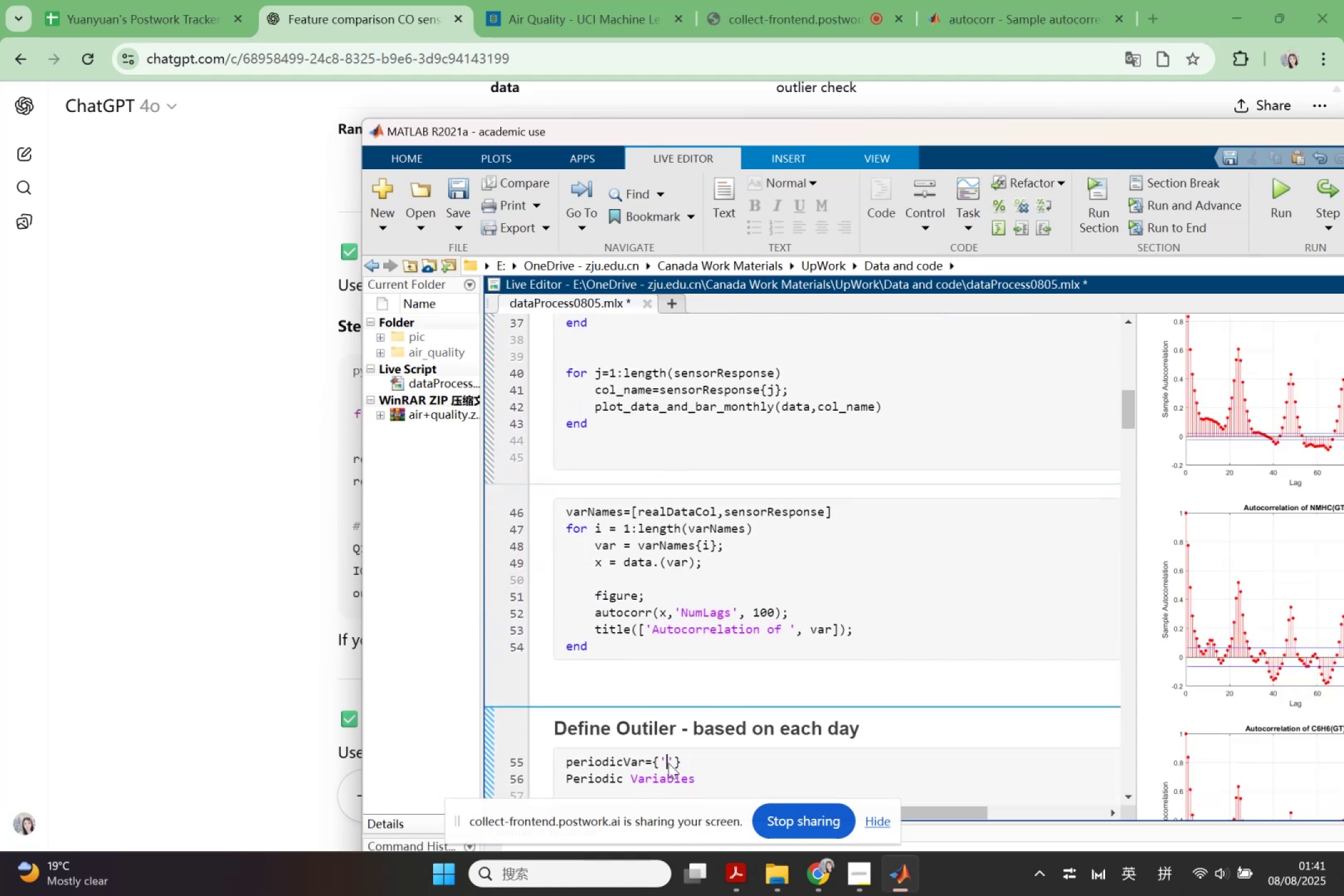 
key(Control+ControlLeft)
 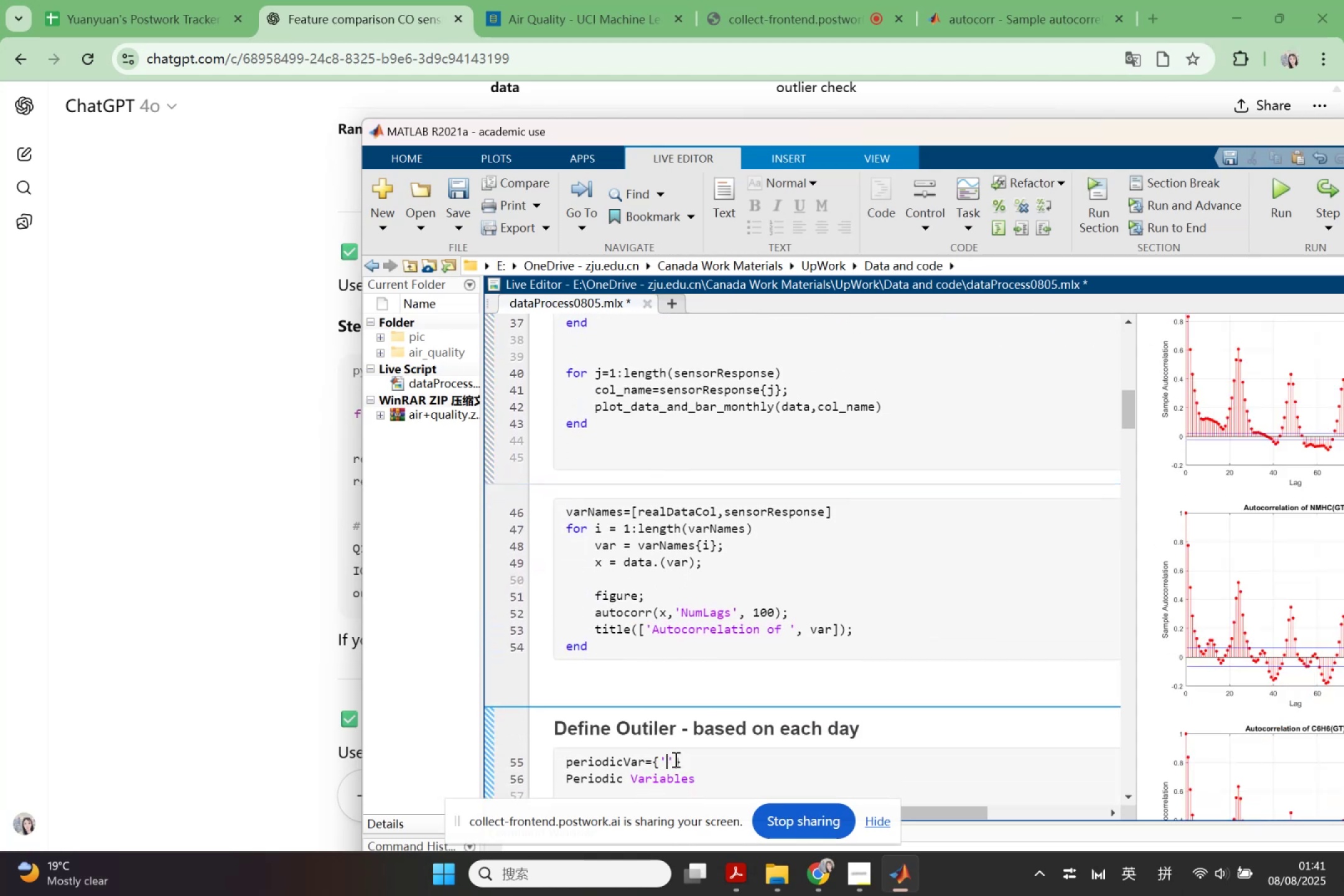 
key(Control+V)
 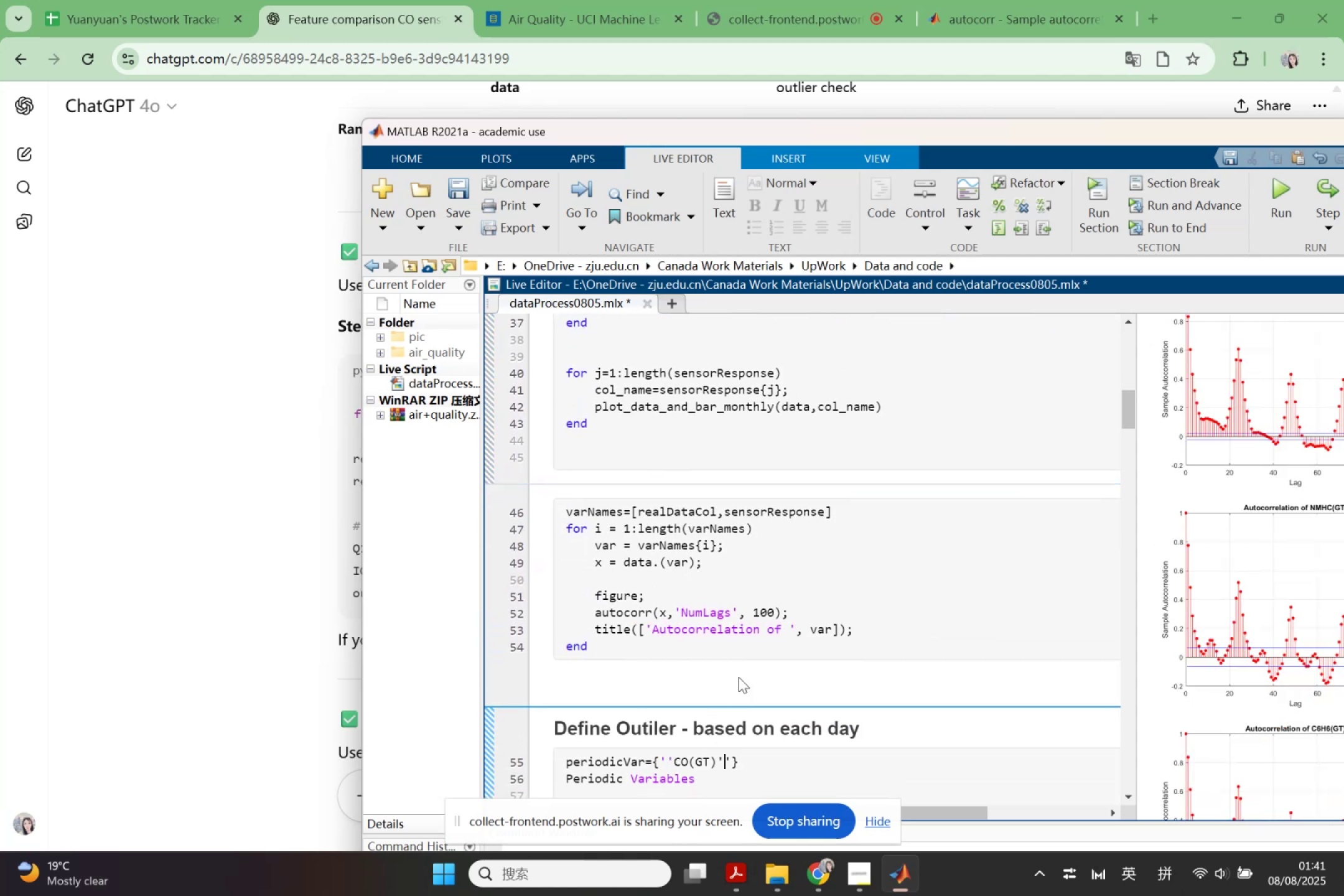 
key(Control+ControlLeft)
 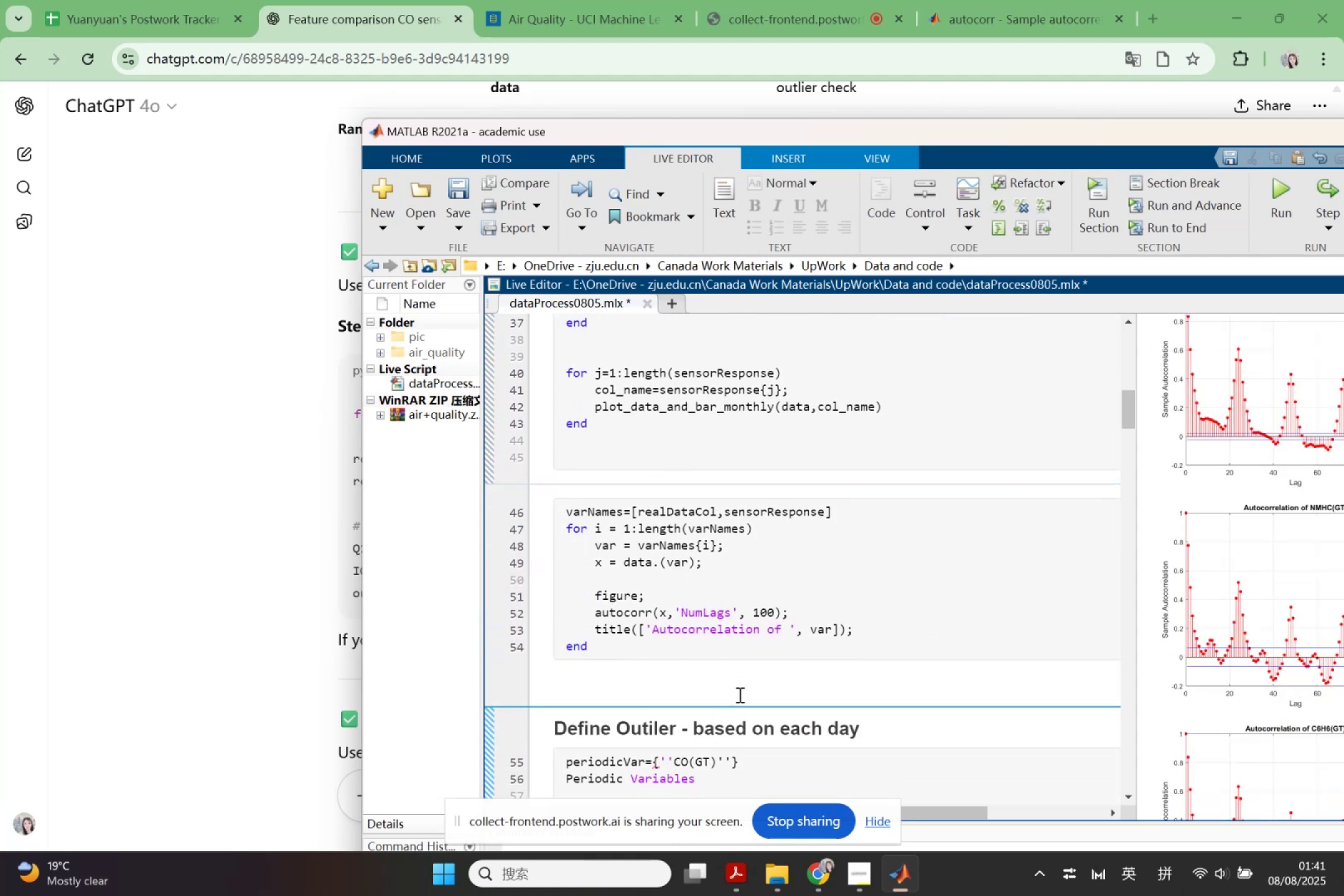 
left_click([670, 757])
 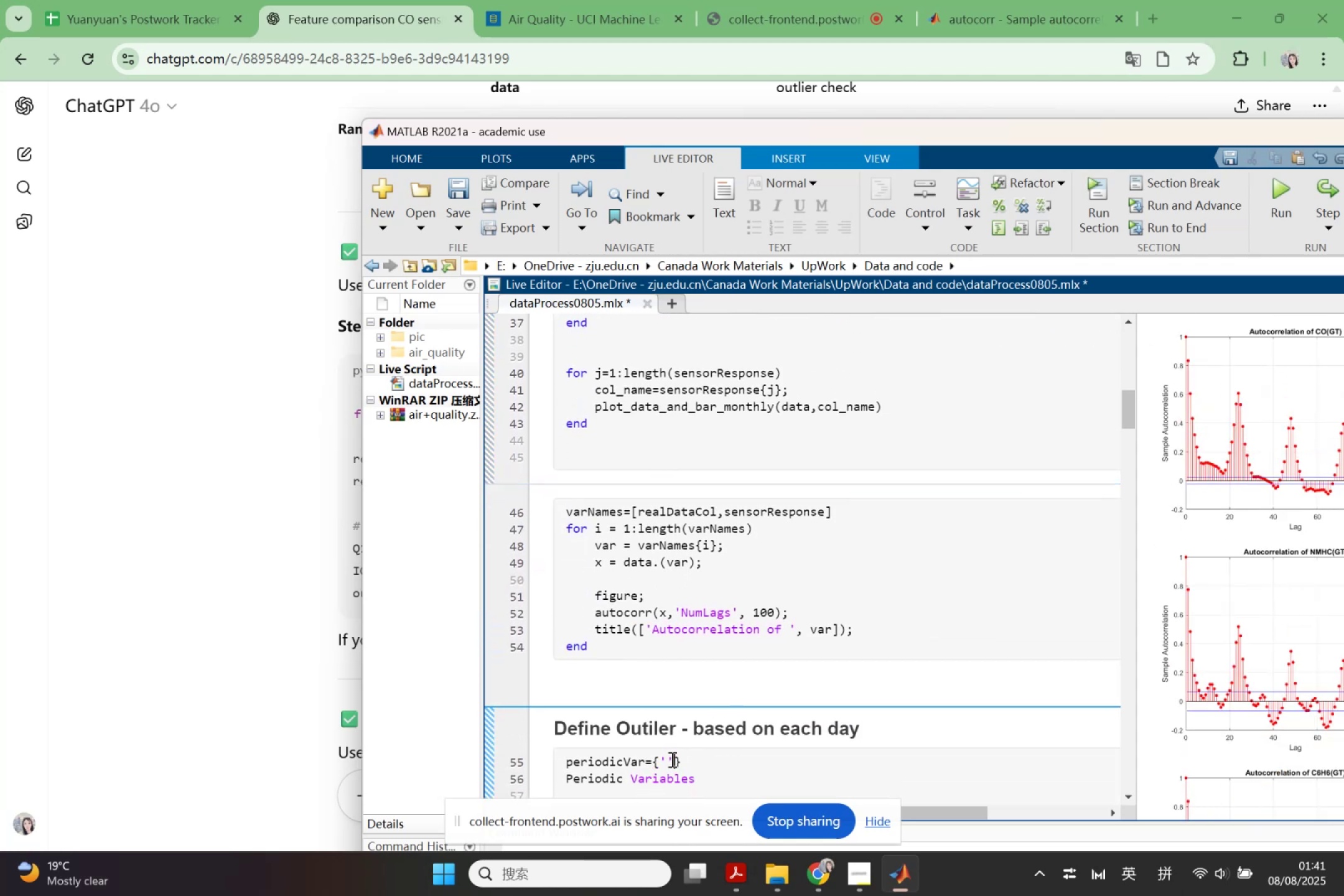 
left_click_drag(start_coordinate=[671, 759], to_coordinate=[659, 760])
 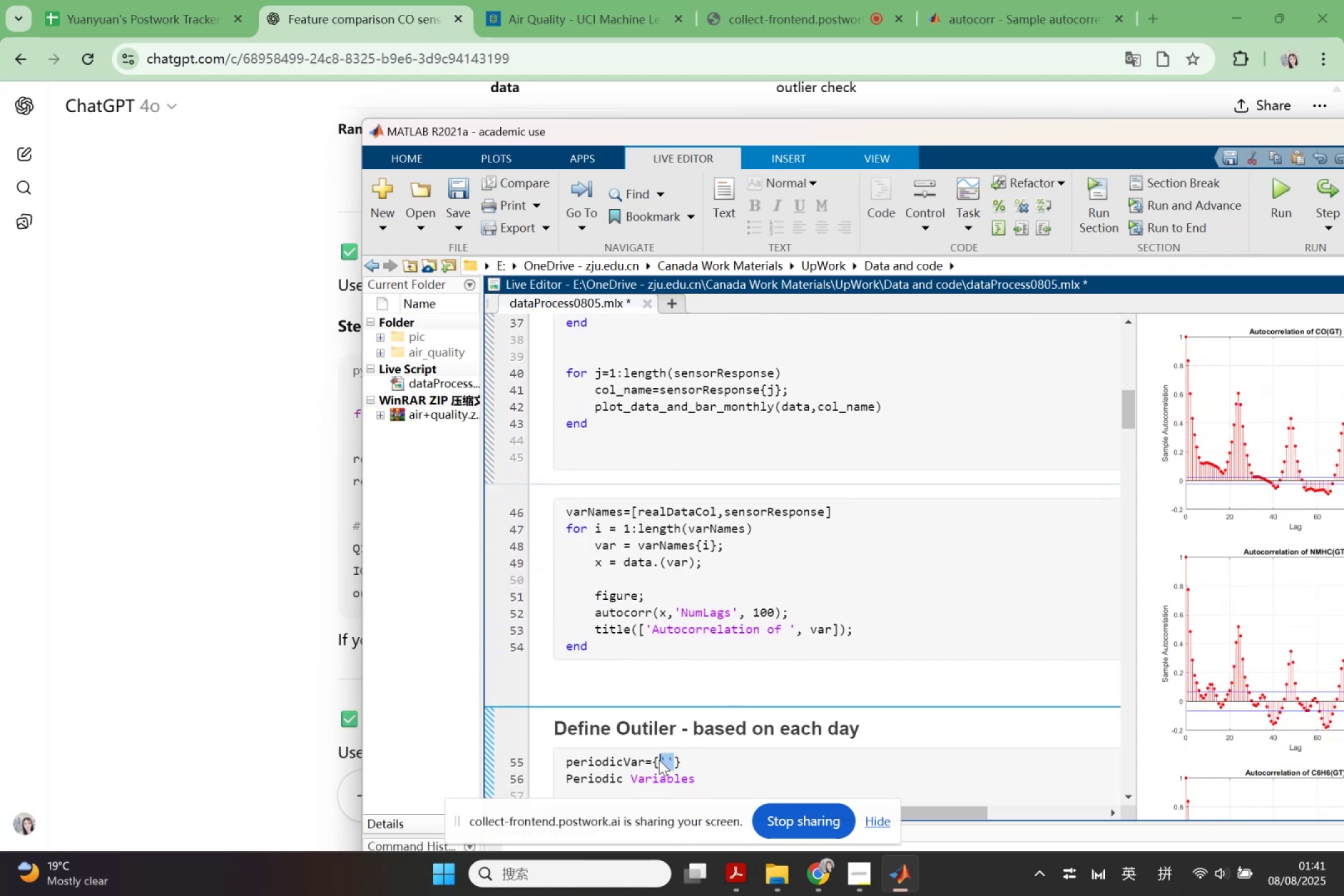 
key(Control+ControlLeft)
 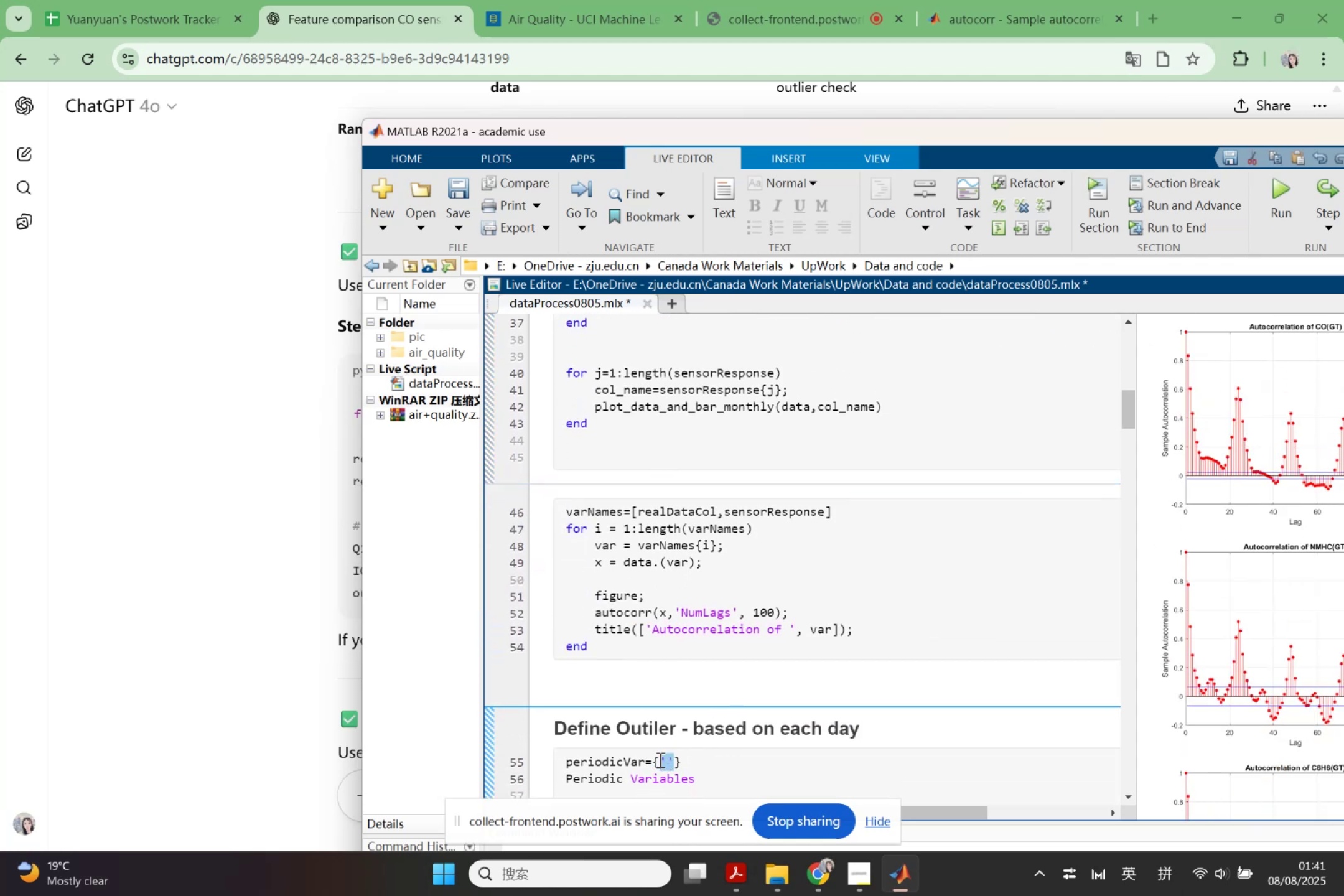 
key(Control+V)
 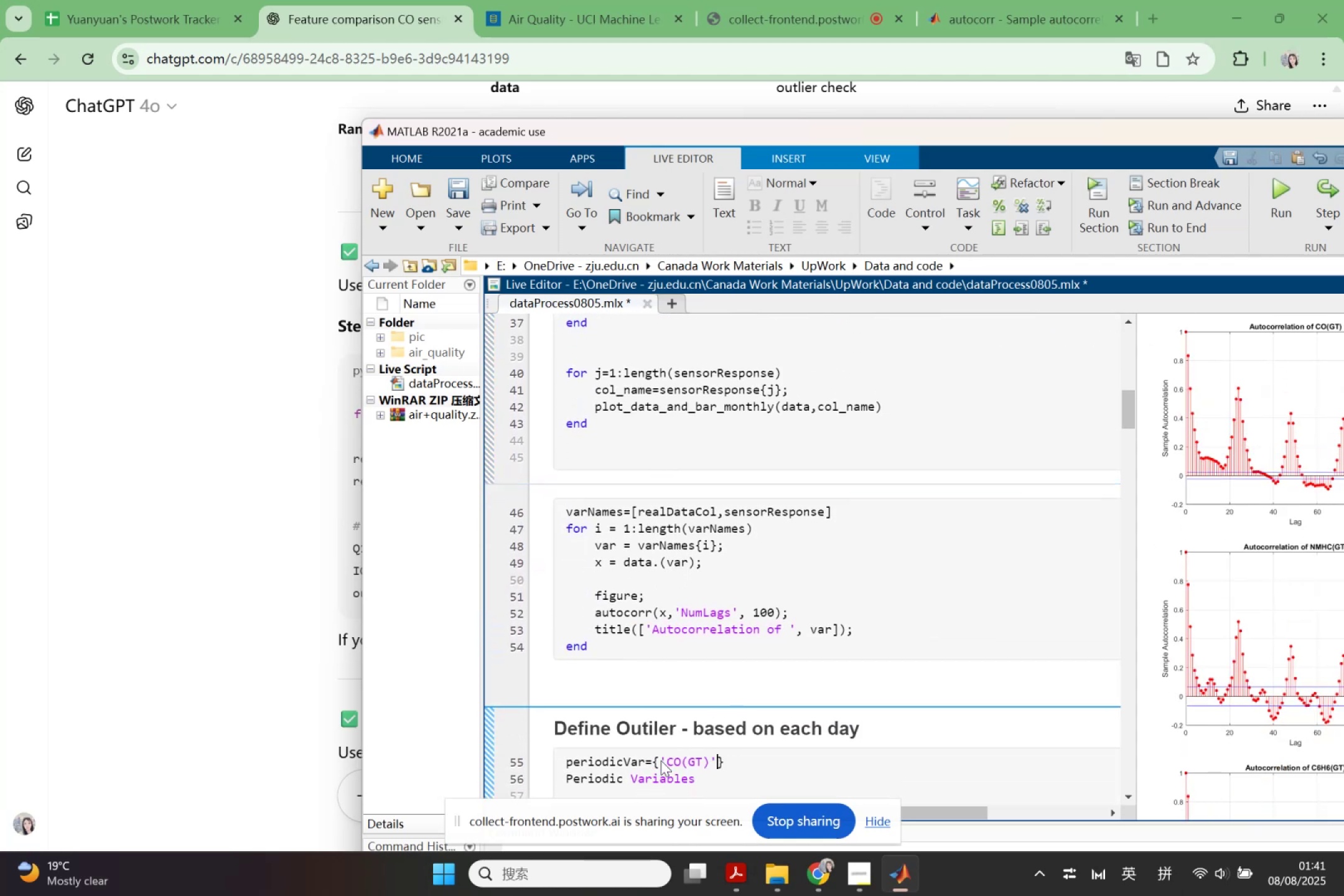 
key(Comma)
 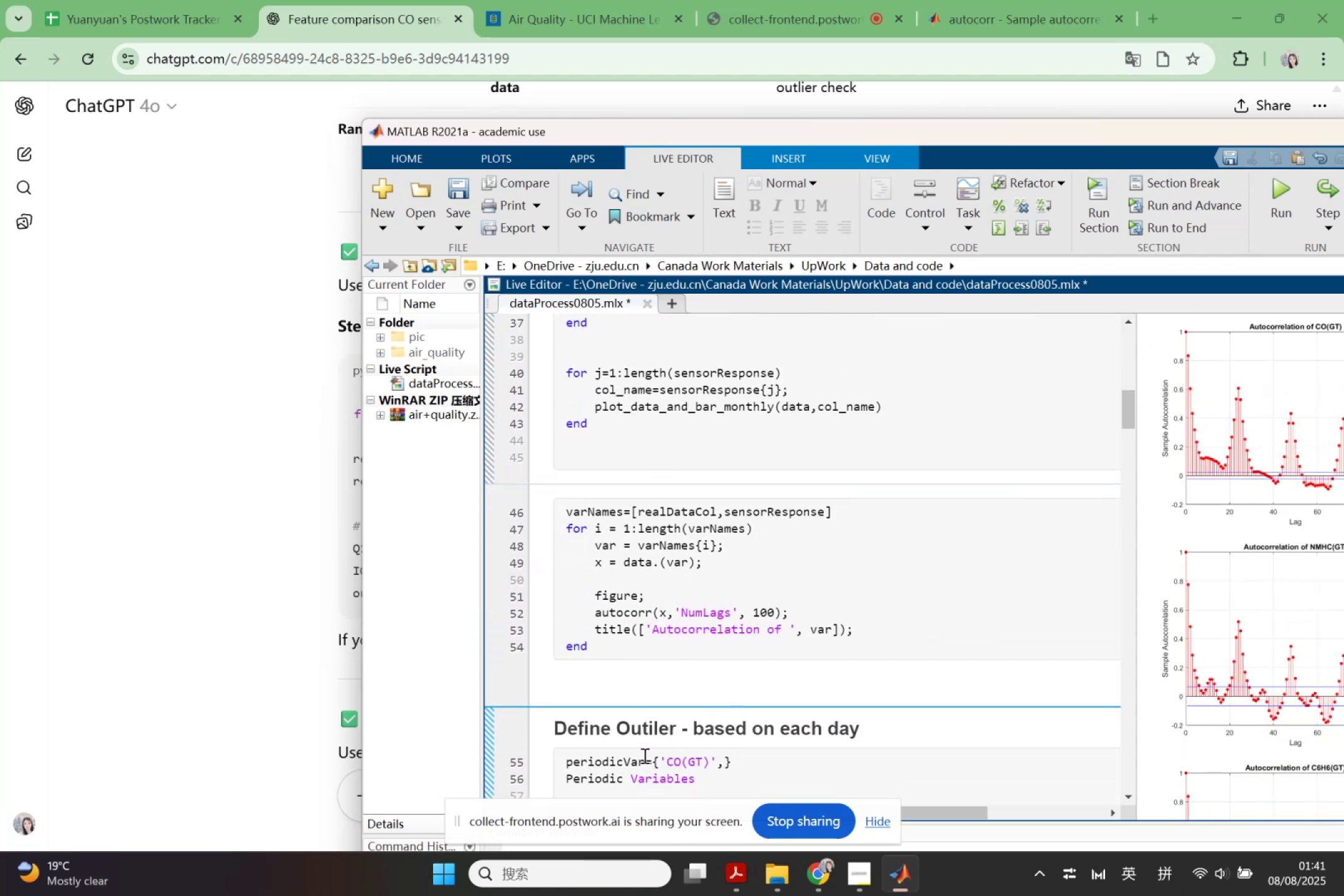 
scroll: coordinate [829, 608], scroll_direction: up, amount: 2.0
 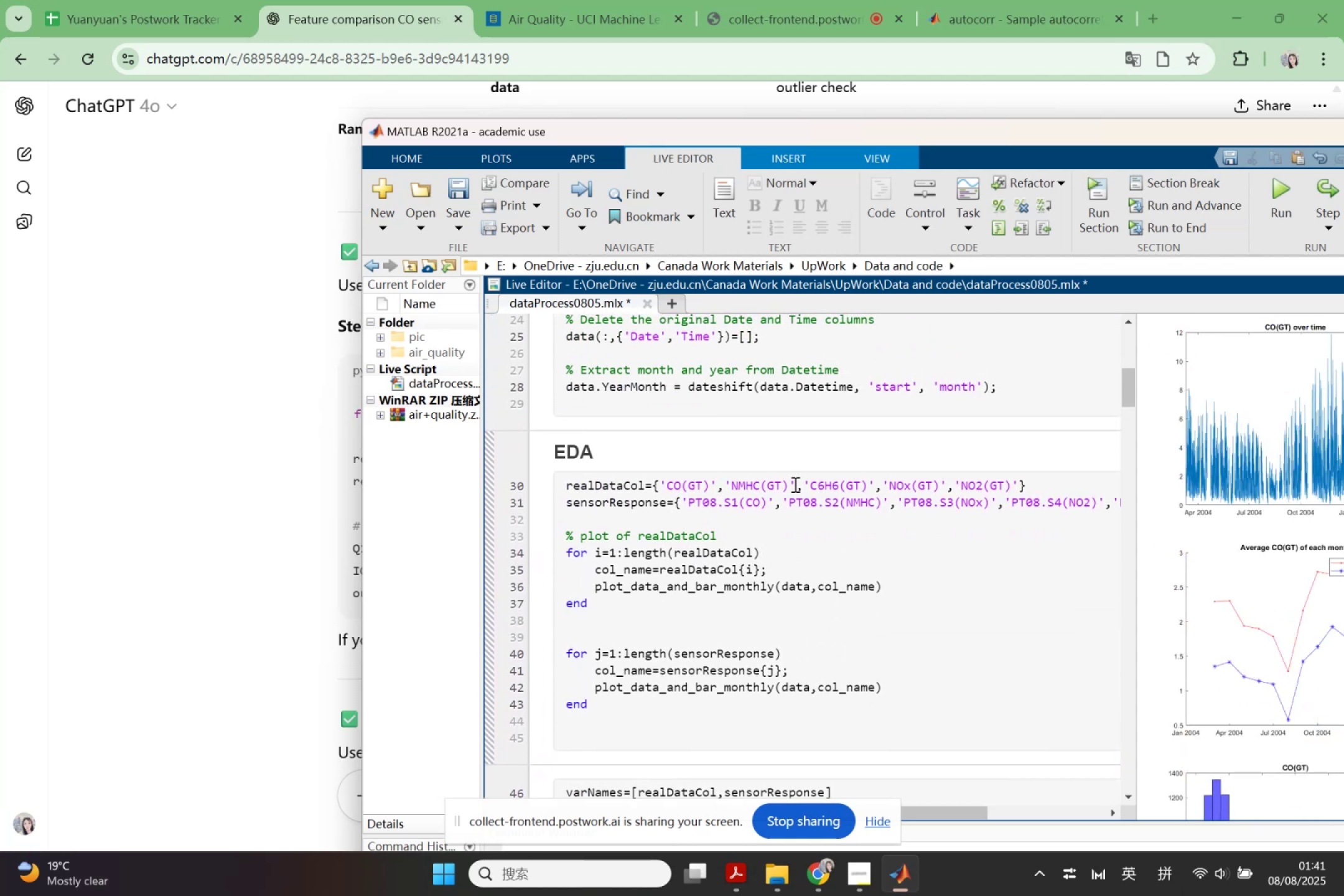 
left_click_drag(start_coordinate=[805, 484], to_coordinate=[1017, 483])
 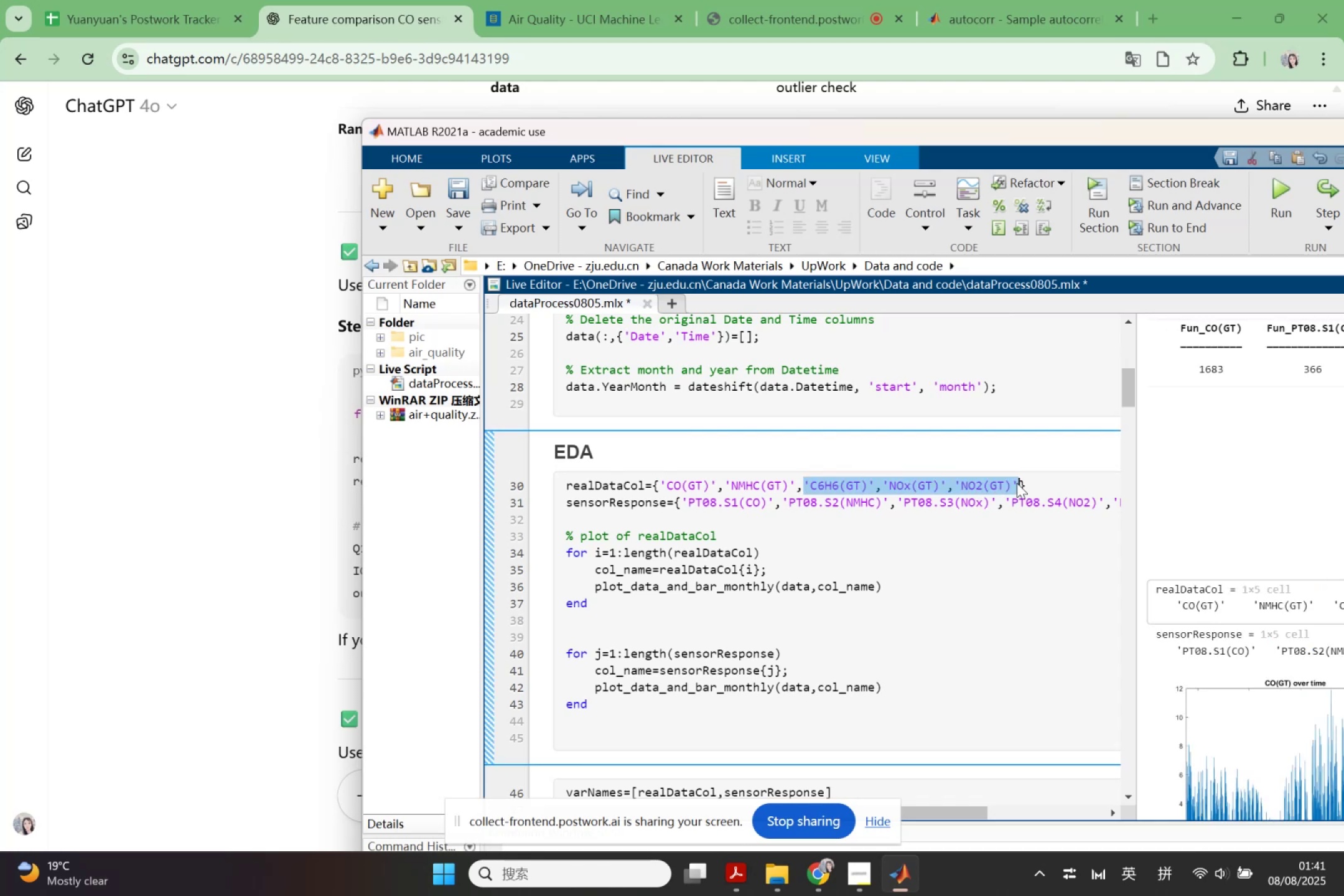 
key(Control+ControlLeft)
 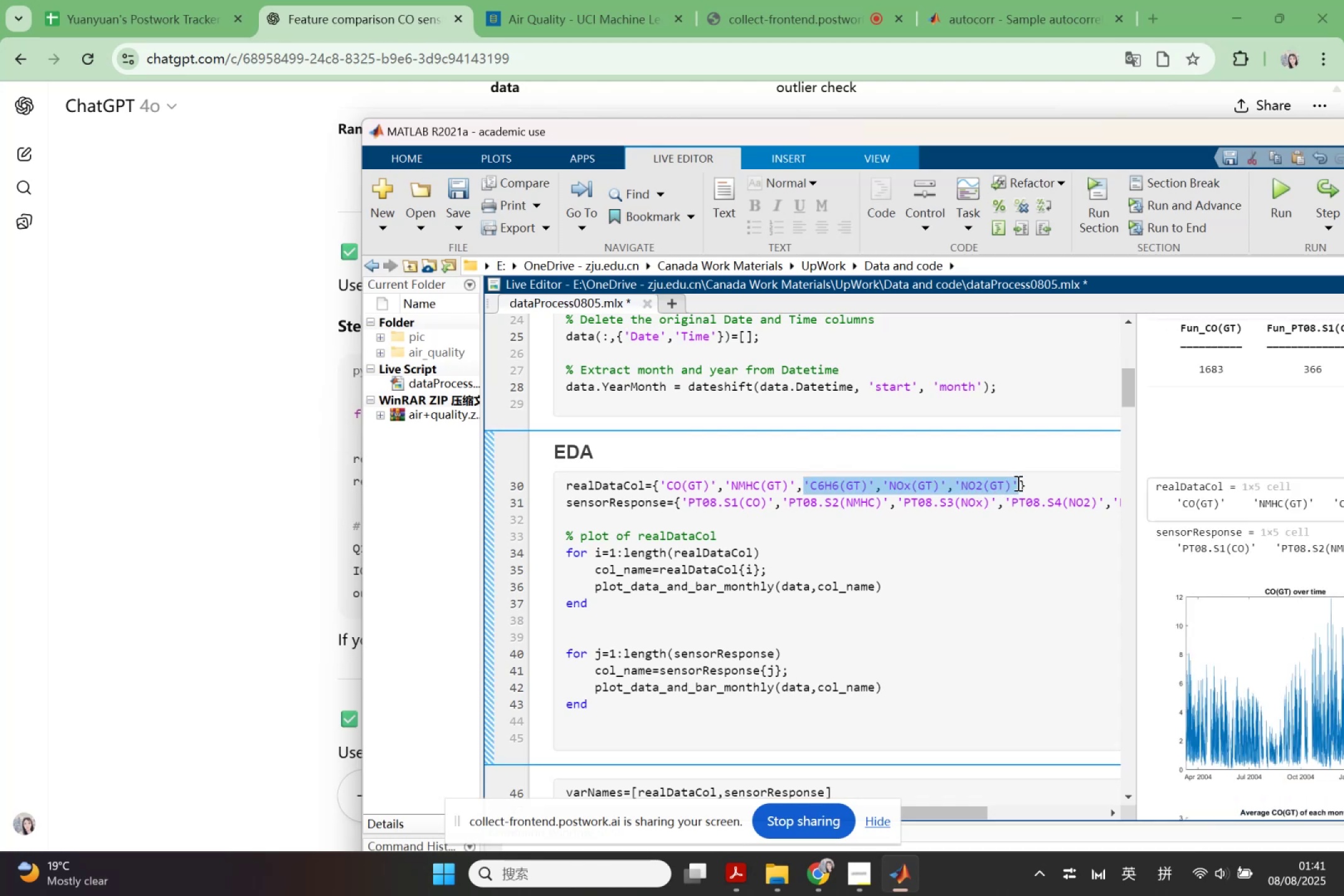 
key(Control+C)
 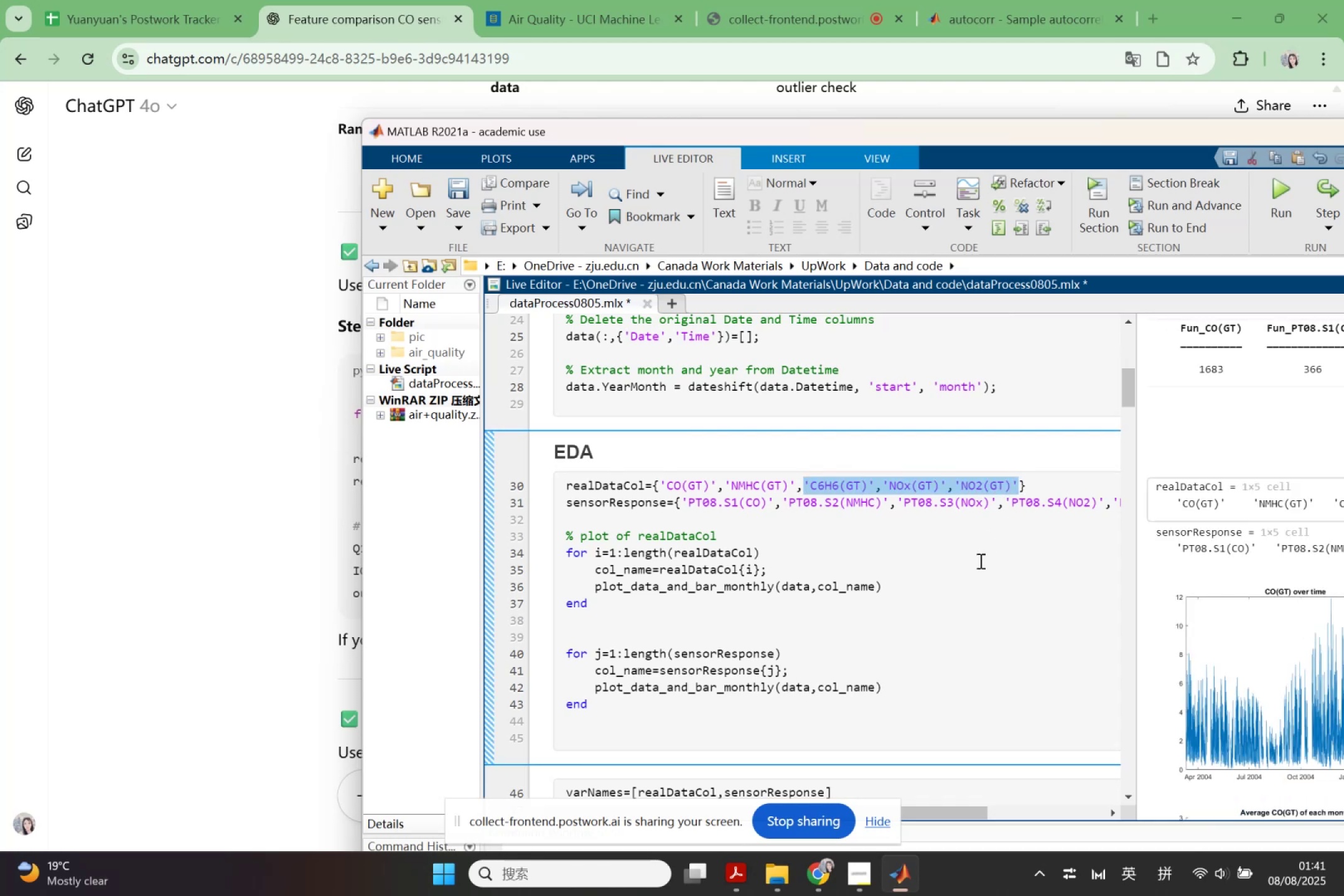 
scroll: coordinate [941, 632], scroll_direction: down, amount: 3.0
 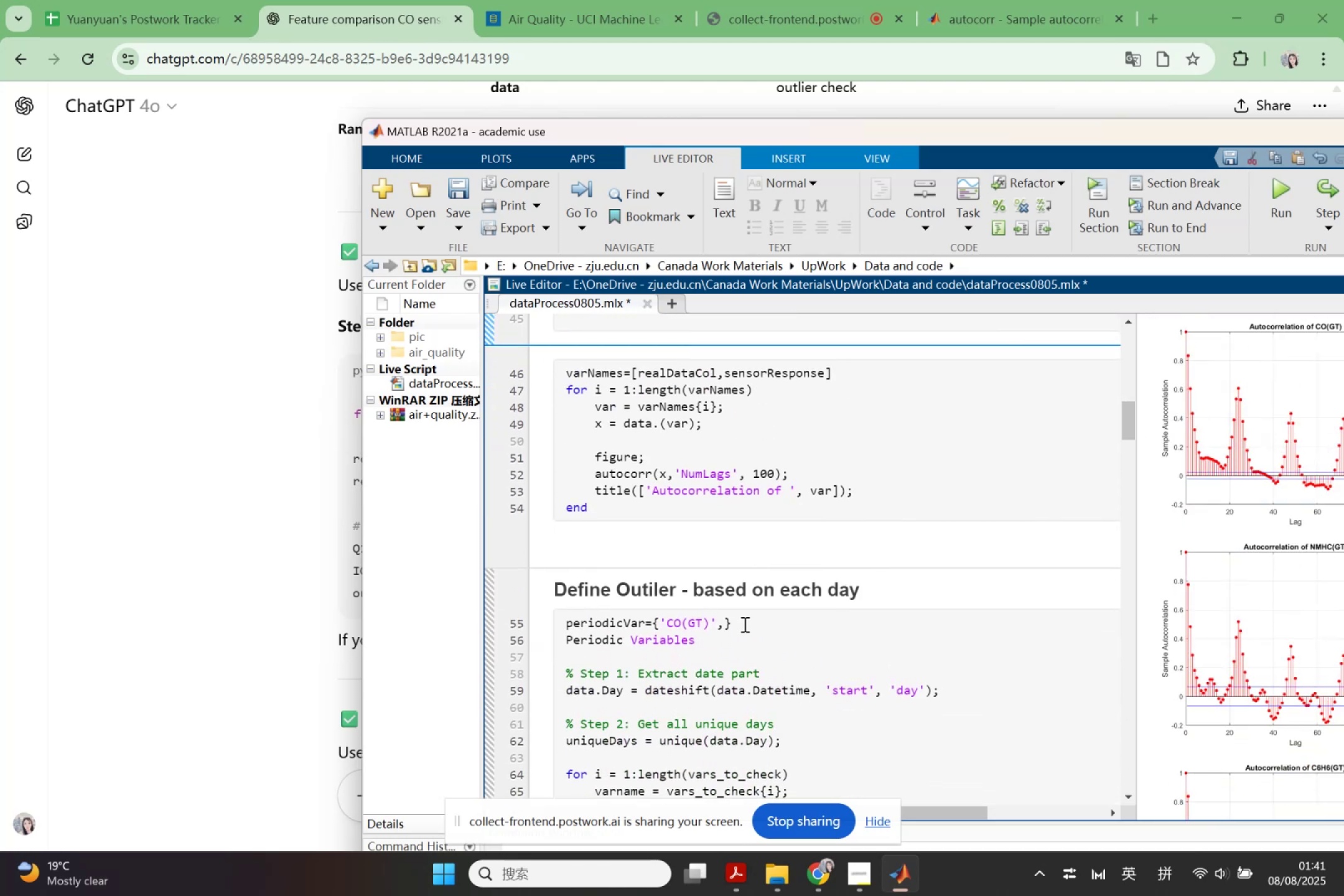 
left_click([724, 620])
 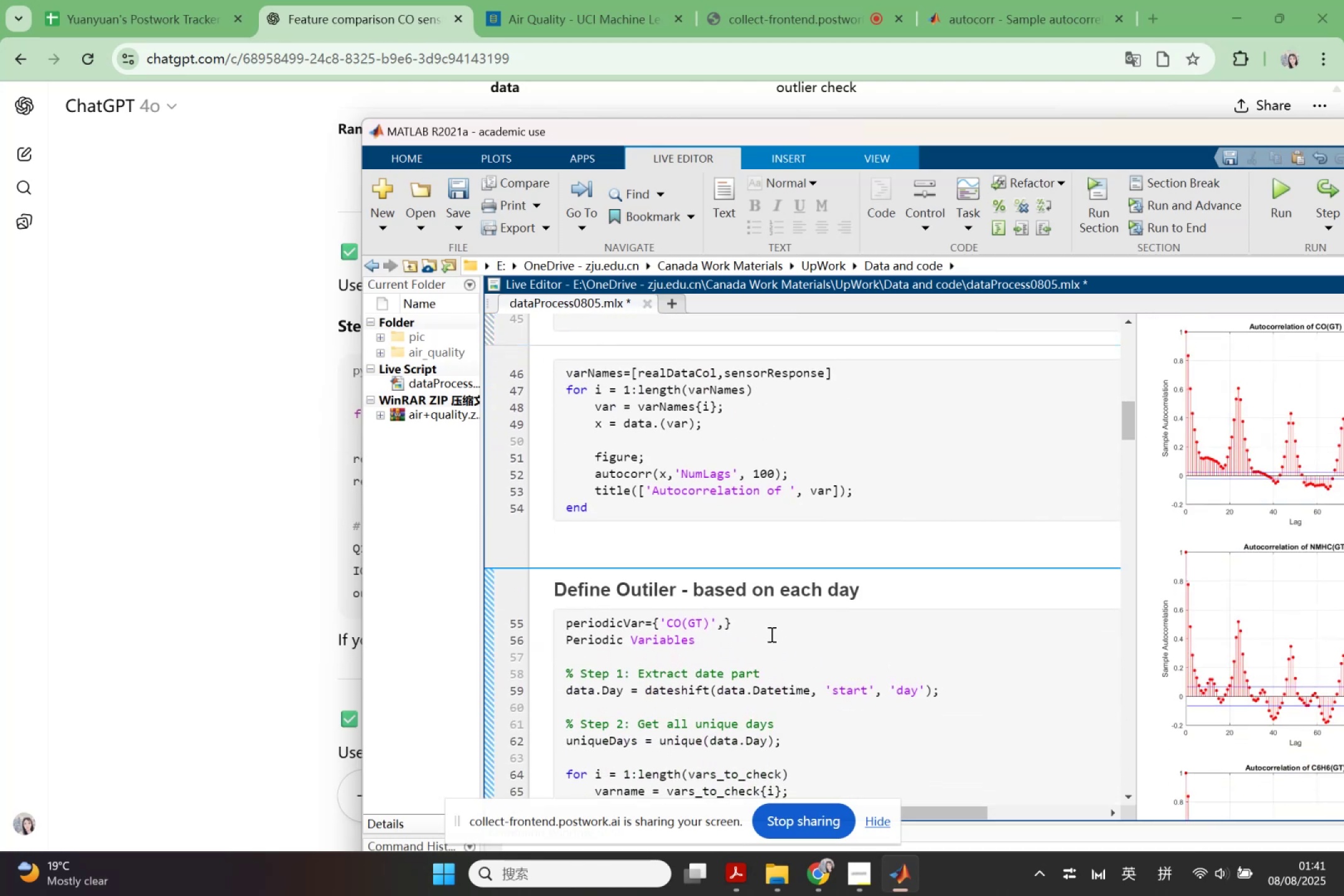 
key(Comma)
 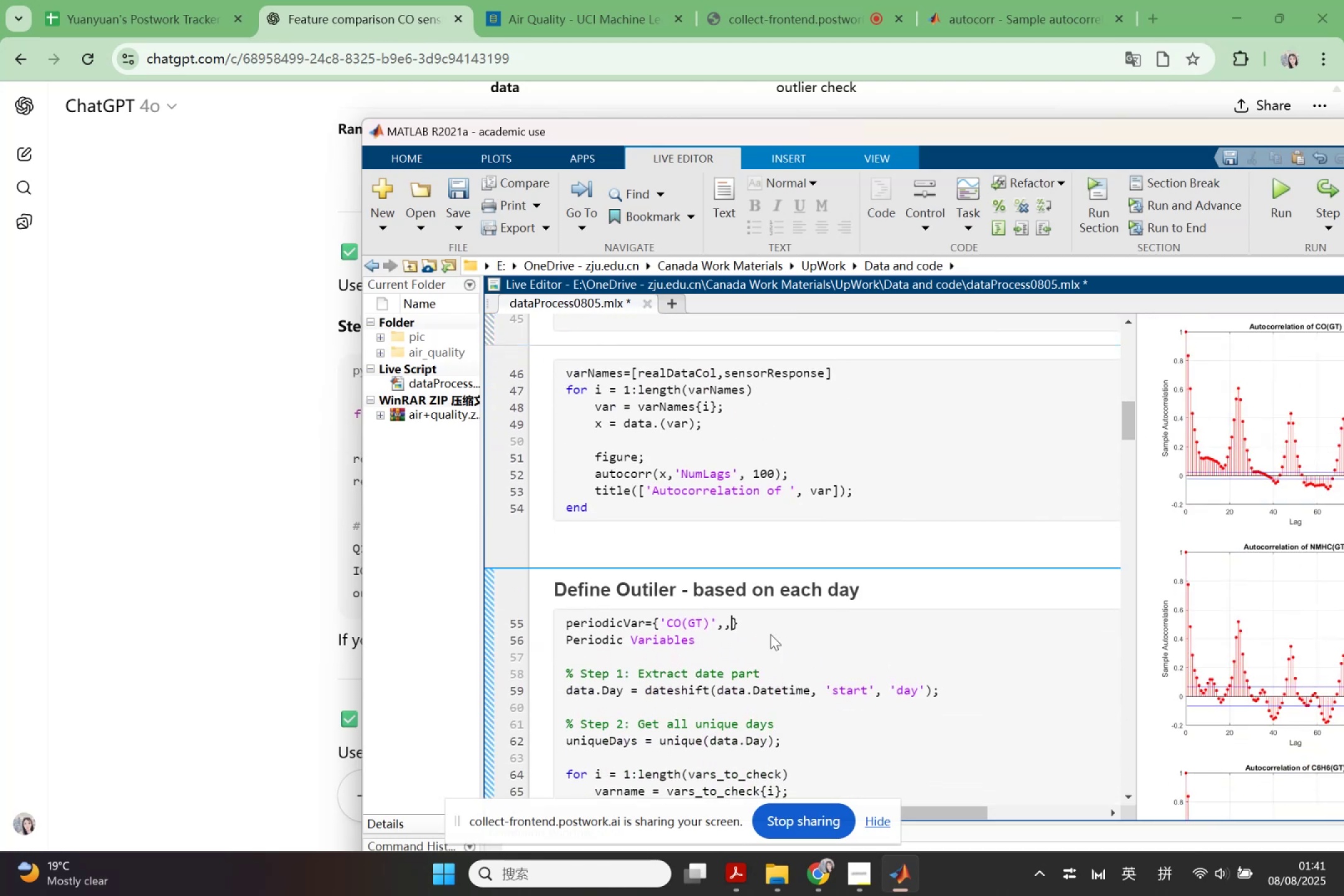 
key(Control+V)
 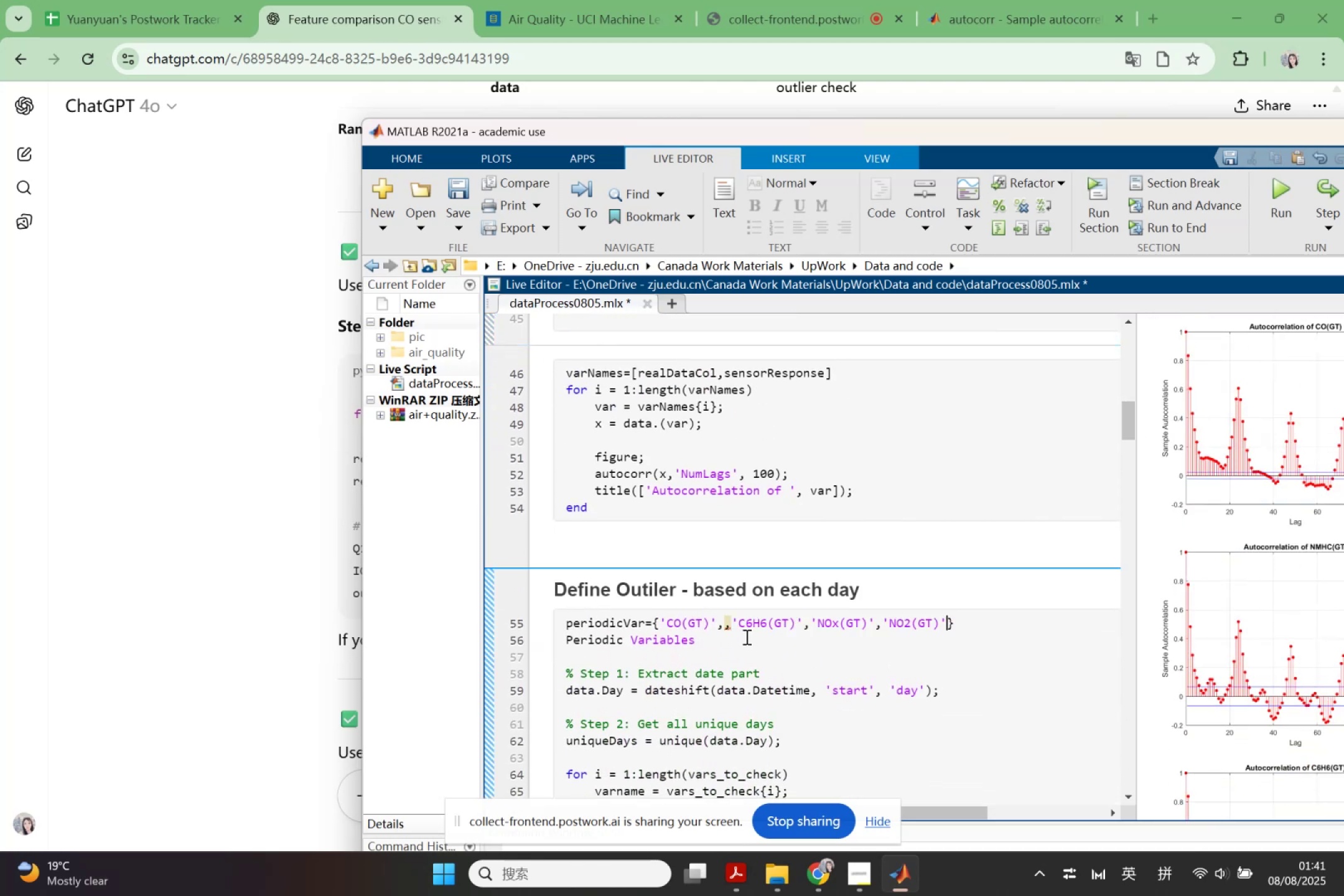 
left_click([734, 629])
 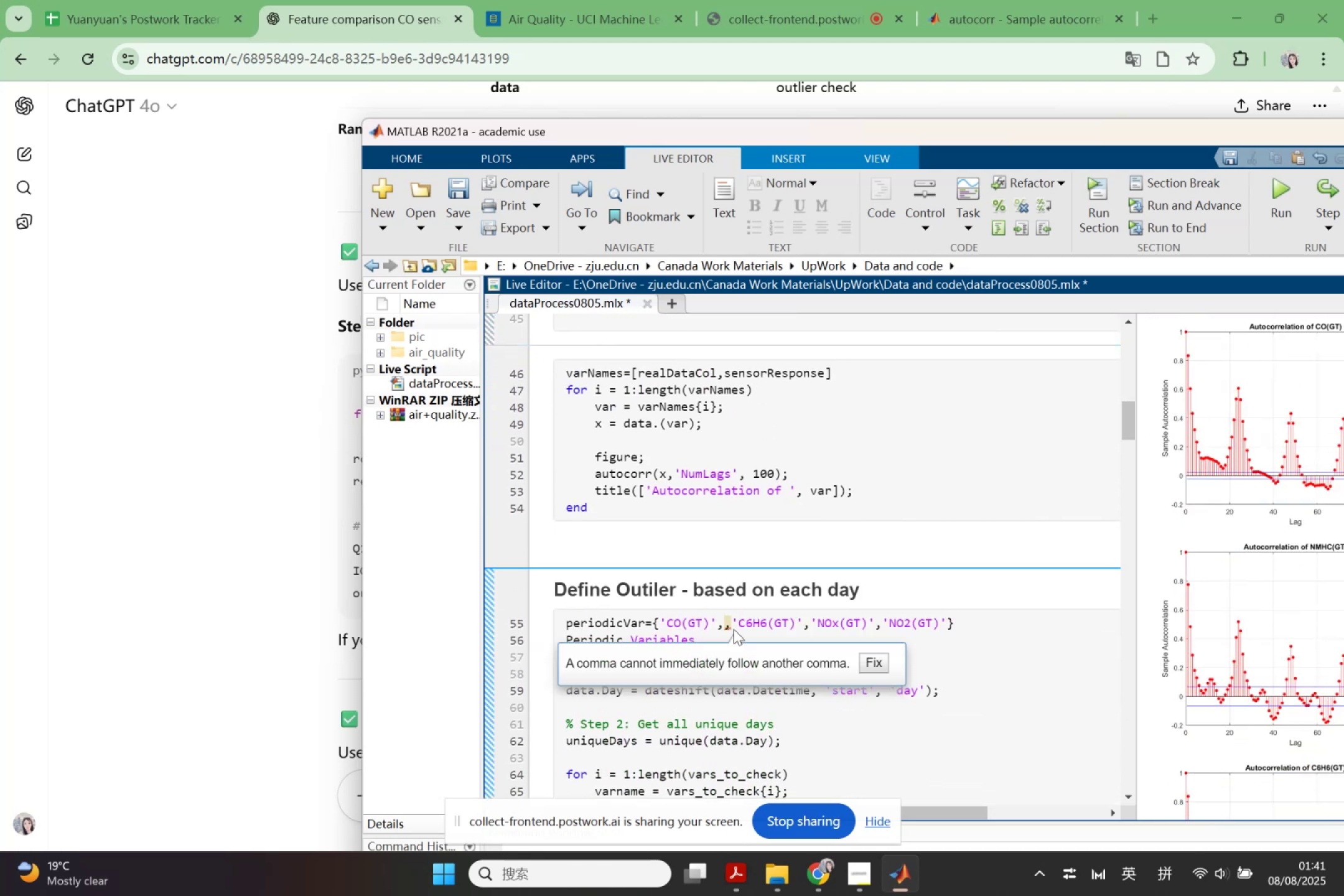 
key(Backspace)
 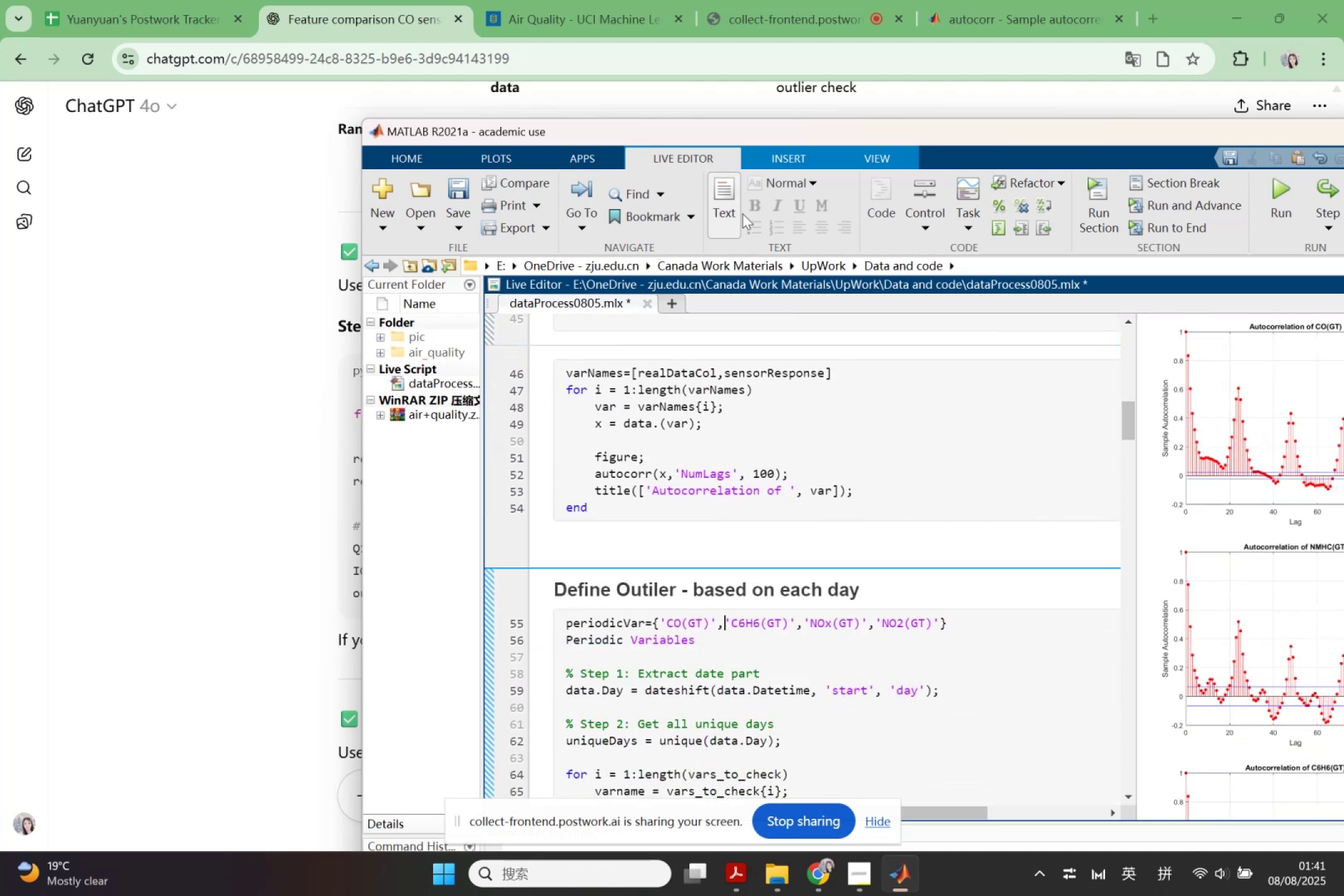 
left_click_drag(start_coordinate=[762, 138], to_coordinate=[661, 248])
 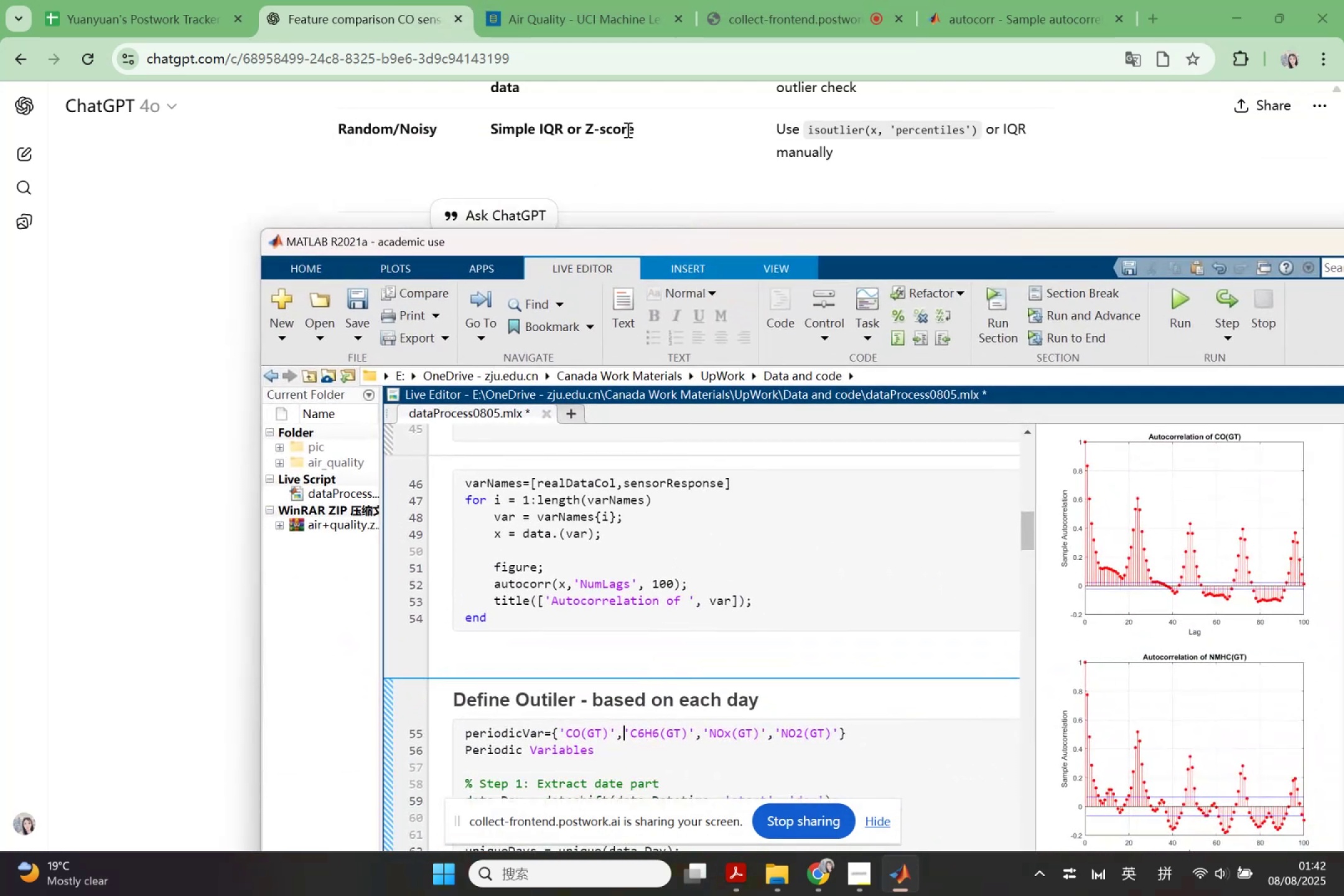 
scroll: coordinate [631, 174], scroll_direction: up, amount: 6.0
 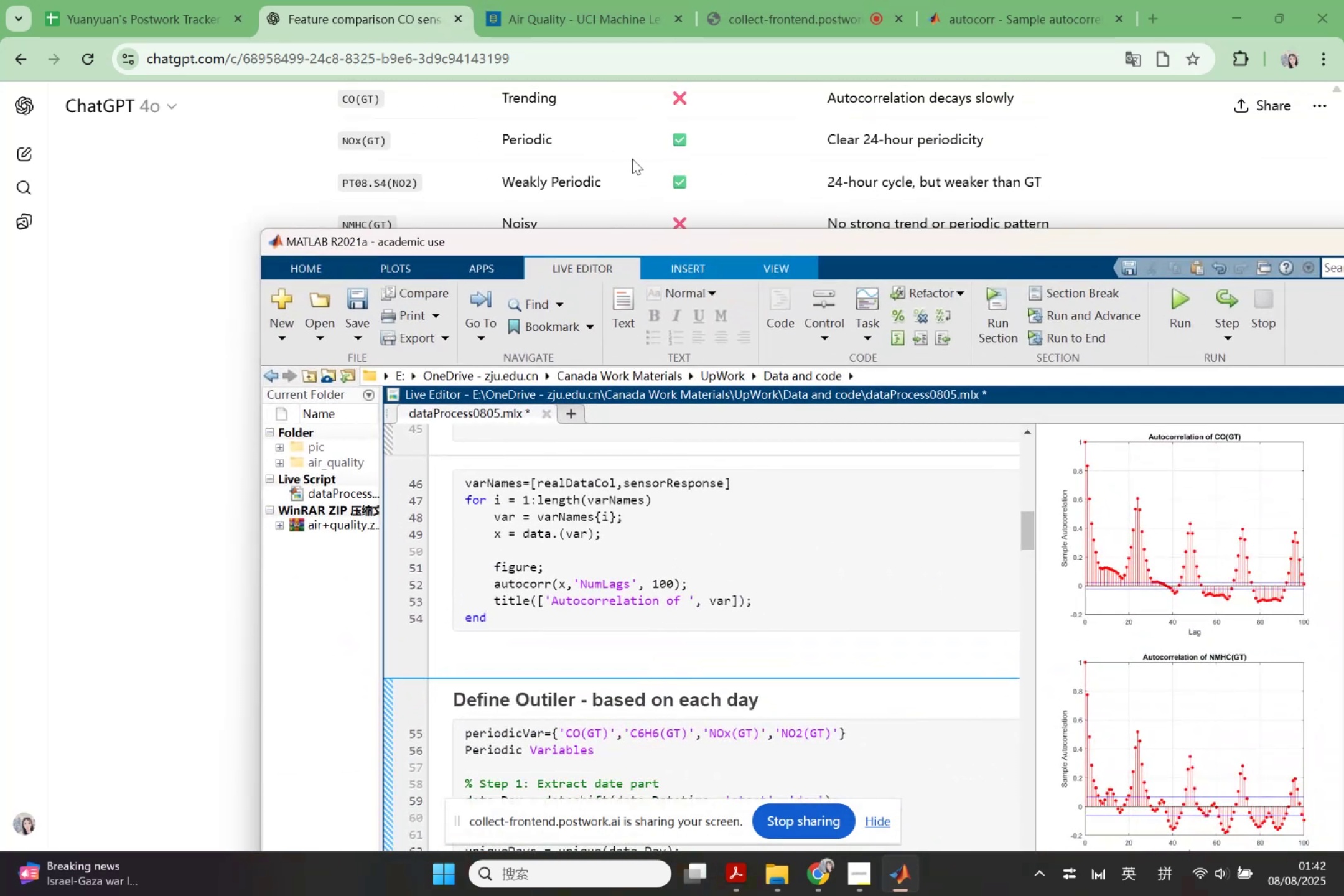 
scroll: coordinate [536, 192], scroll_direction: down, amount: 18.0
 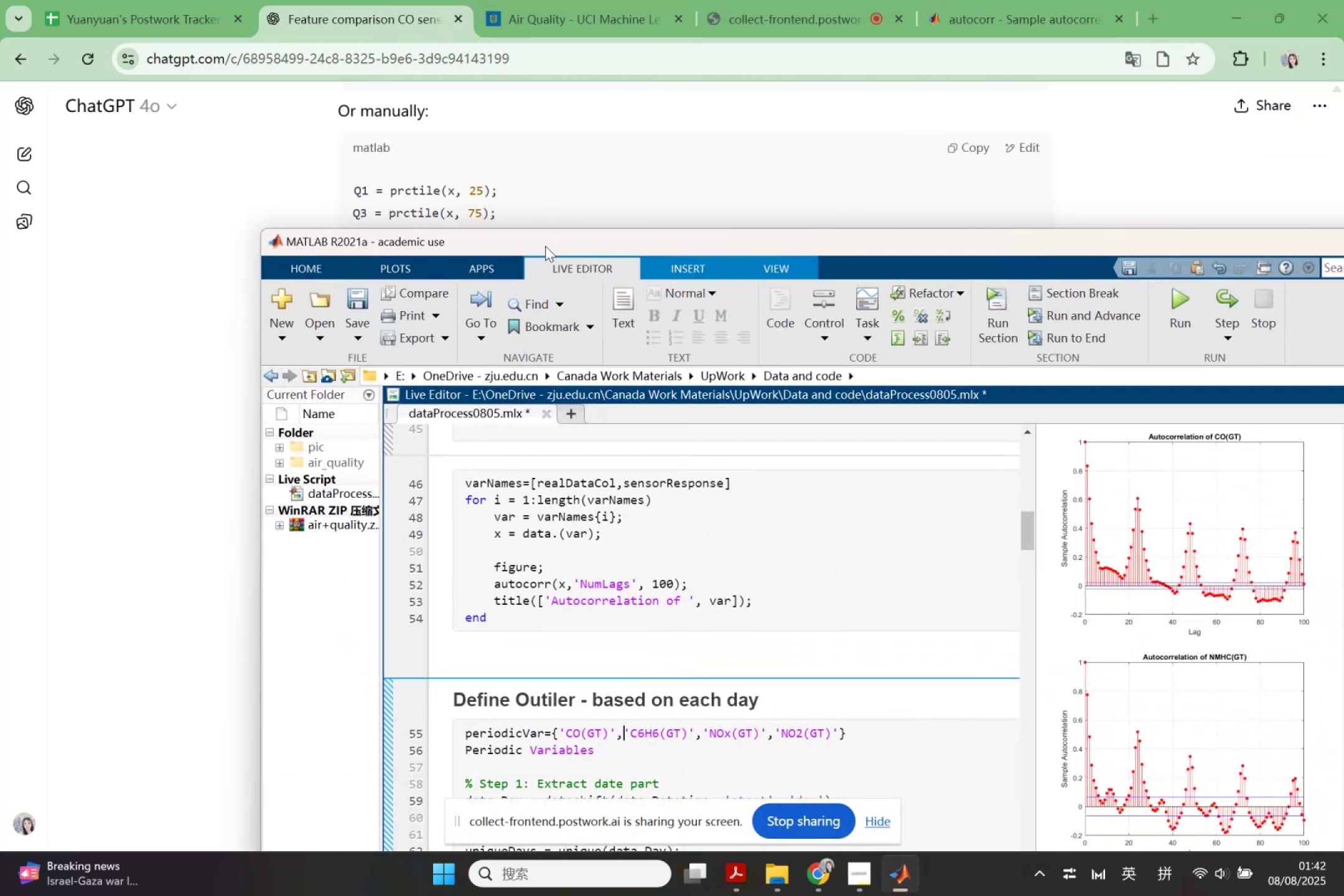 
left_click_drag(start_coordinate=[545, 246], to_coordinate=[862, 167])
 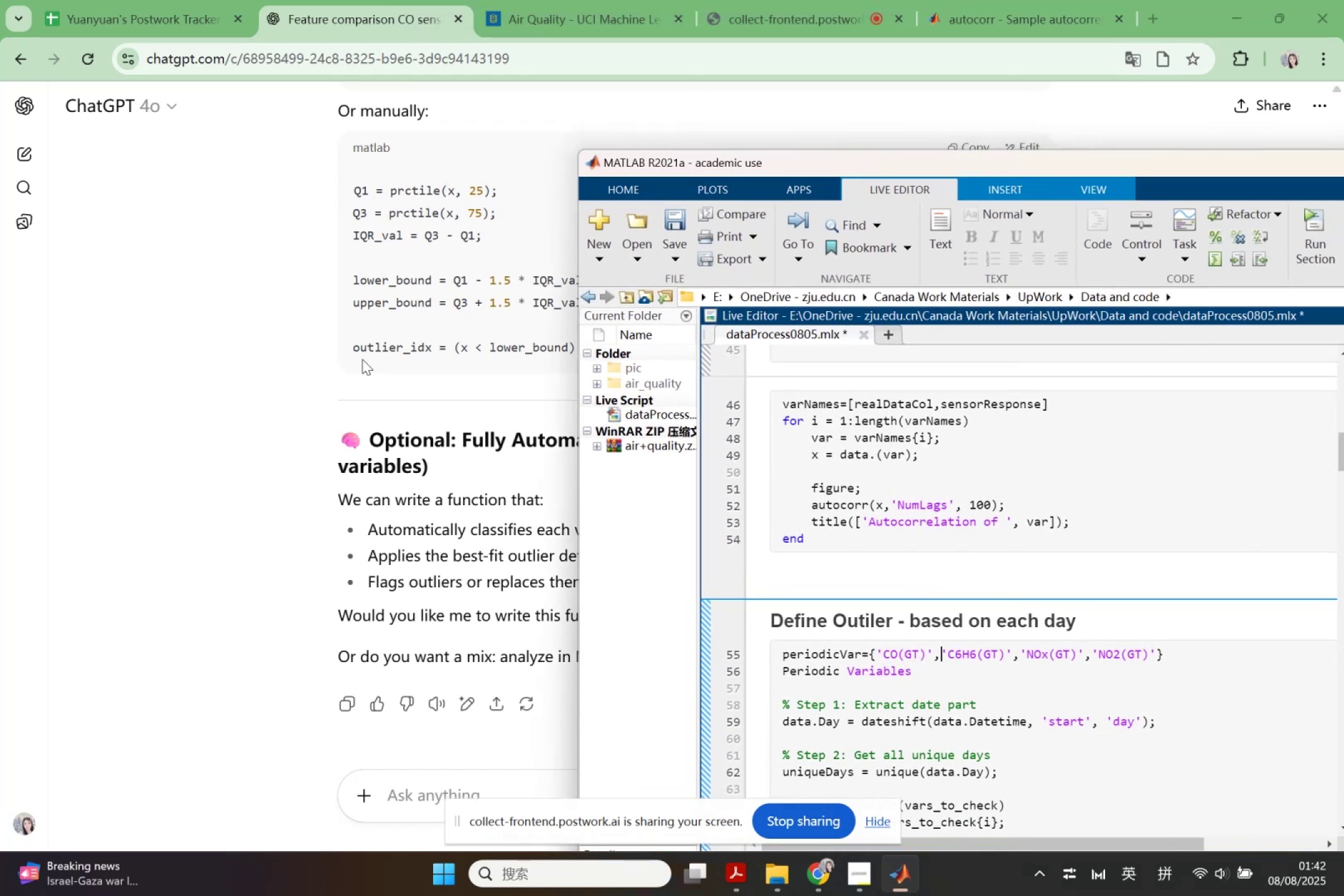 
scroll: coordinate [383, 407], scroll_direction: up, amount: 20.0
 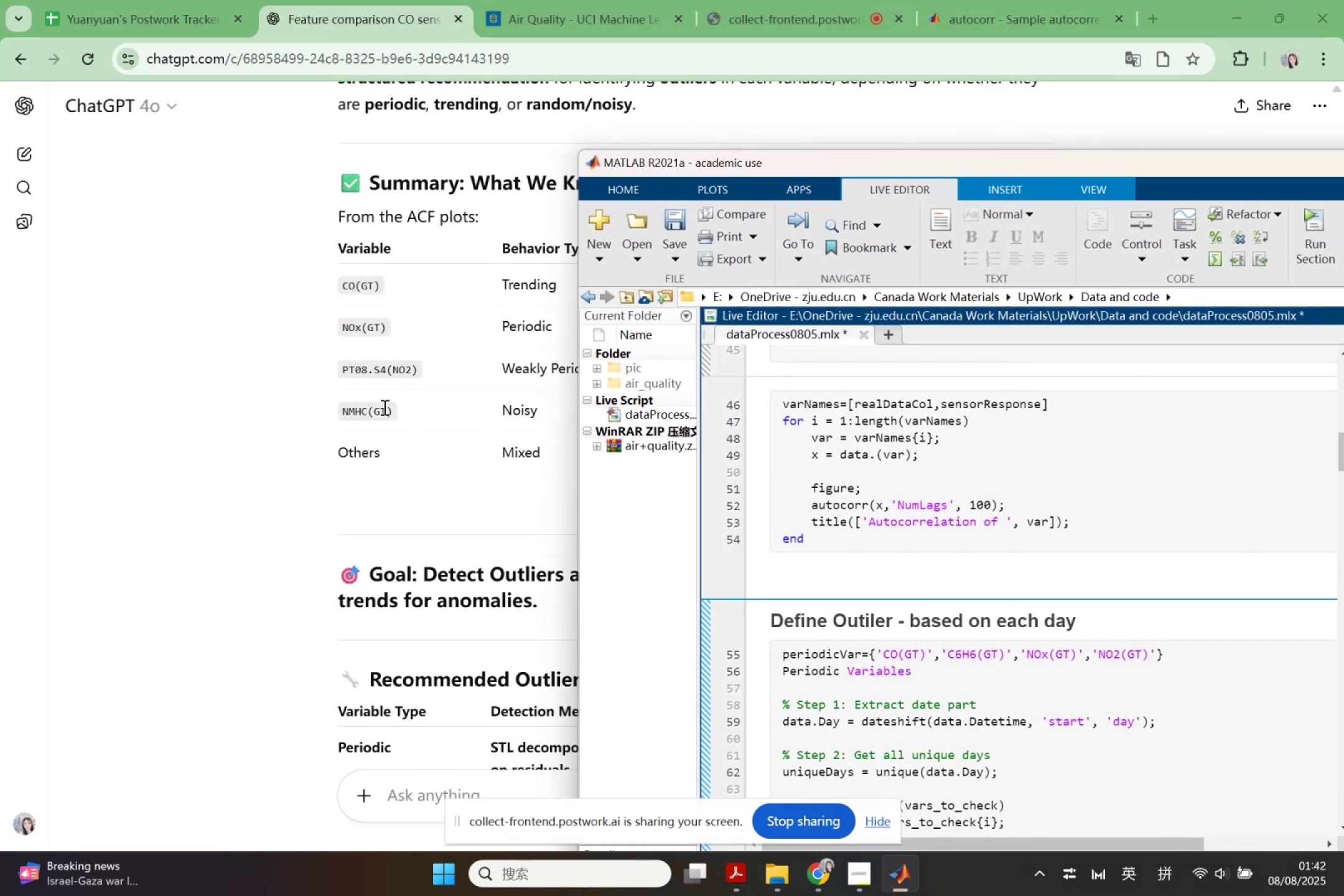 
scroll: coordinate [392, 540], scroll_direction: down, amount: 23.0
 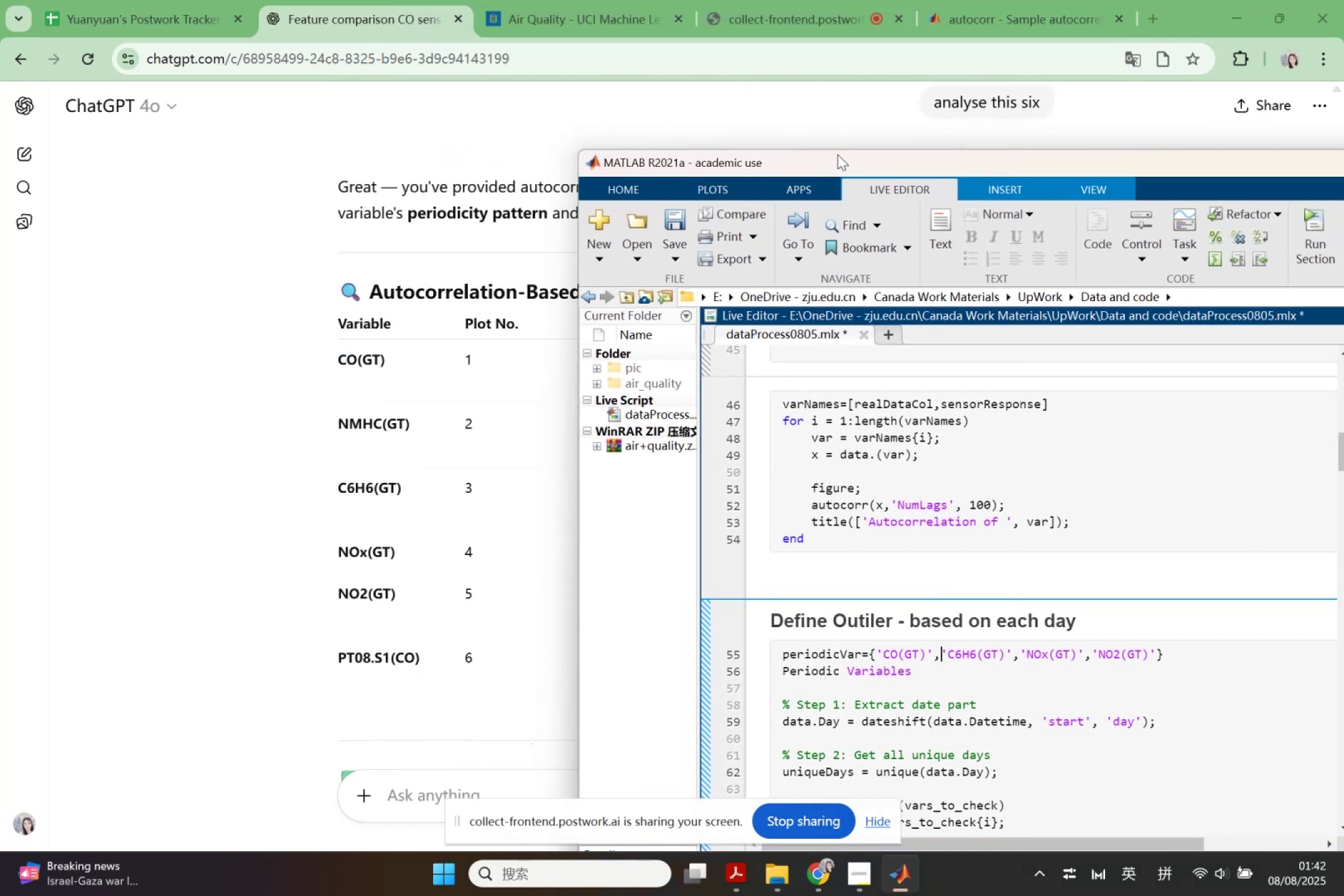 
left_click_drag(start_coordinate=[826, 161], to_coordinate=[566, 131])
 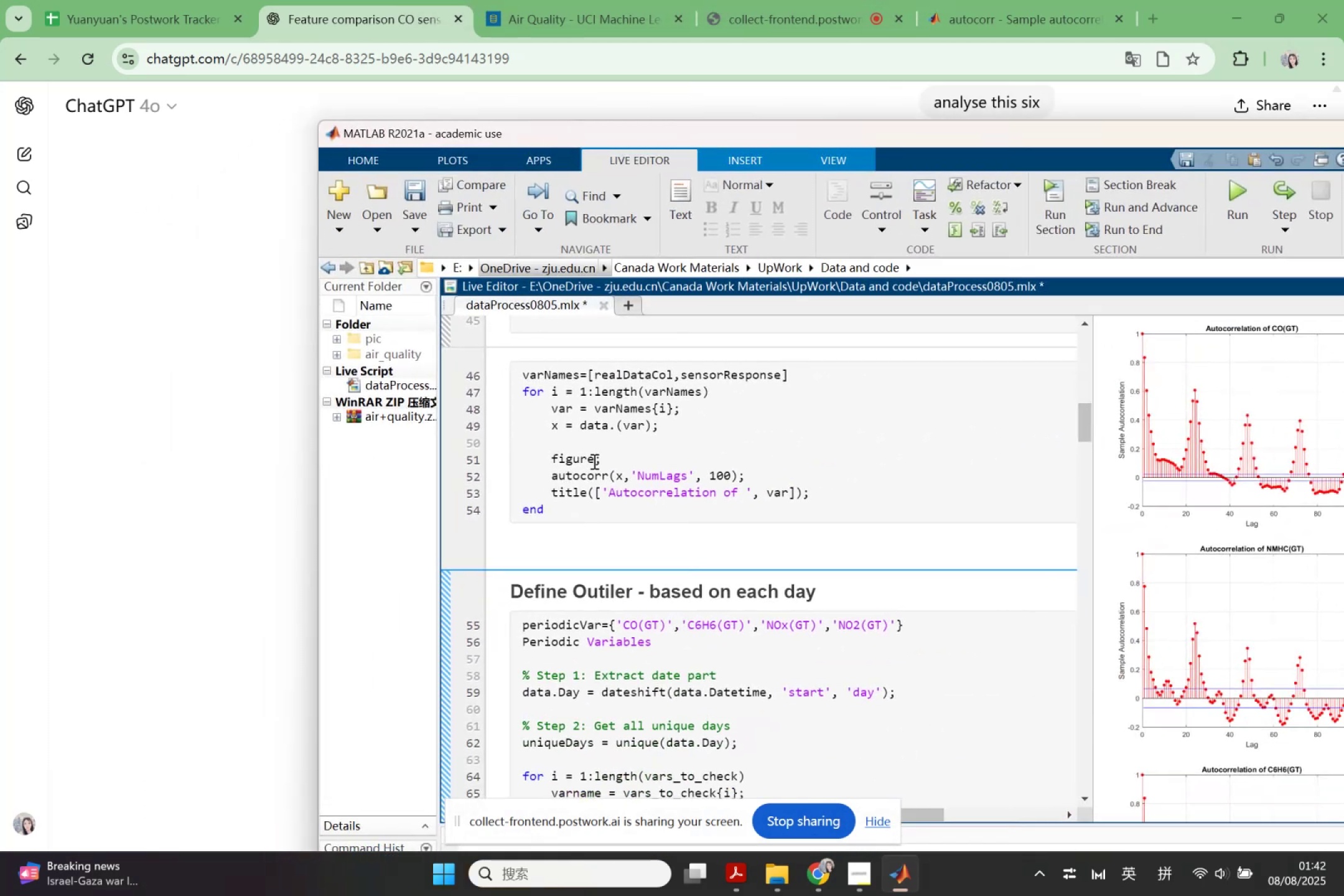 
scroll: coordinate [624, 512], scroll_direction: up, amount: 2.0
 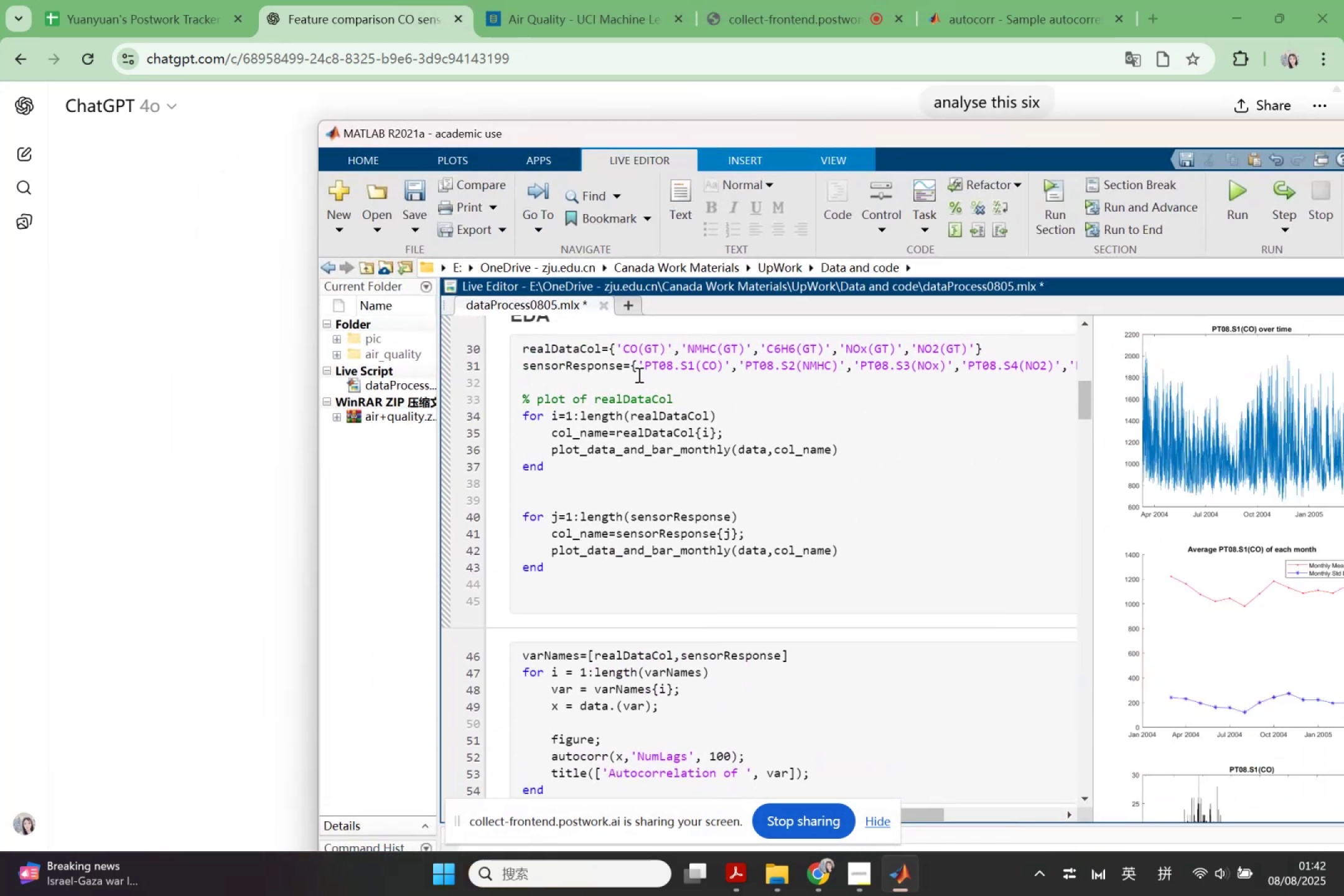 
left_click_drag(start_coordinate=[638, 363], to_coordinate=[728, 362])
 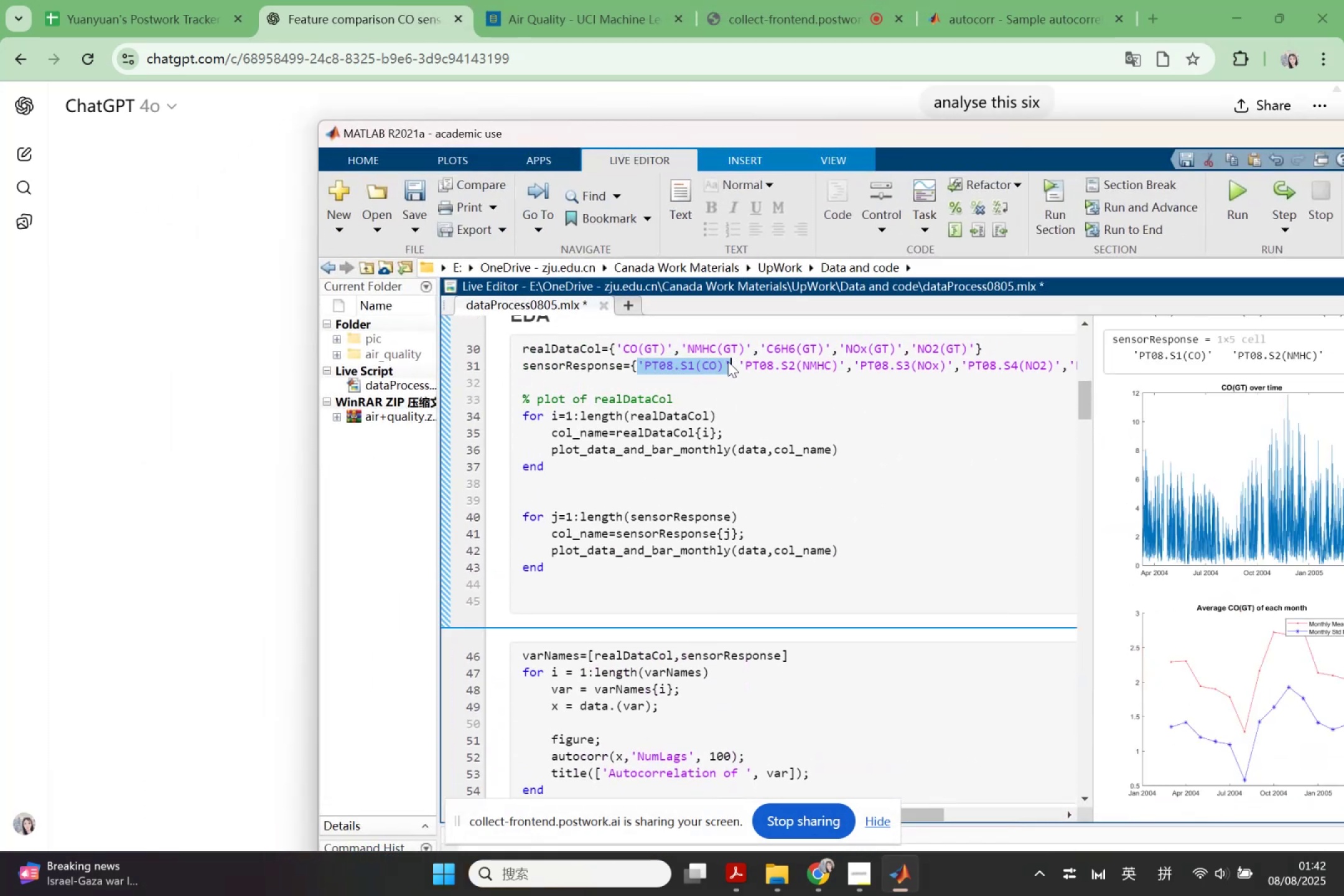 
key(Control+ControlLeft)
 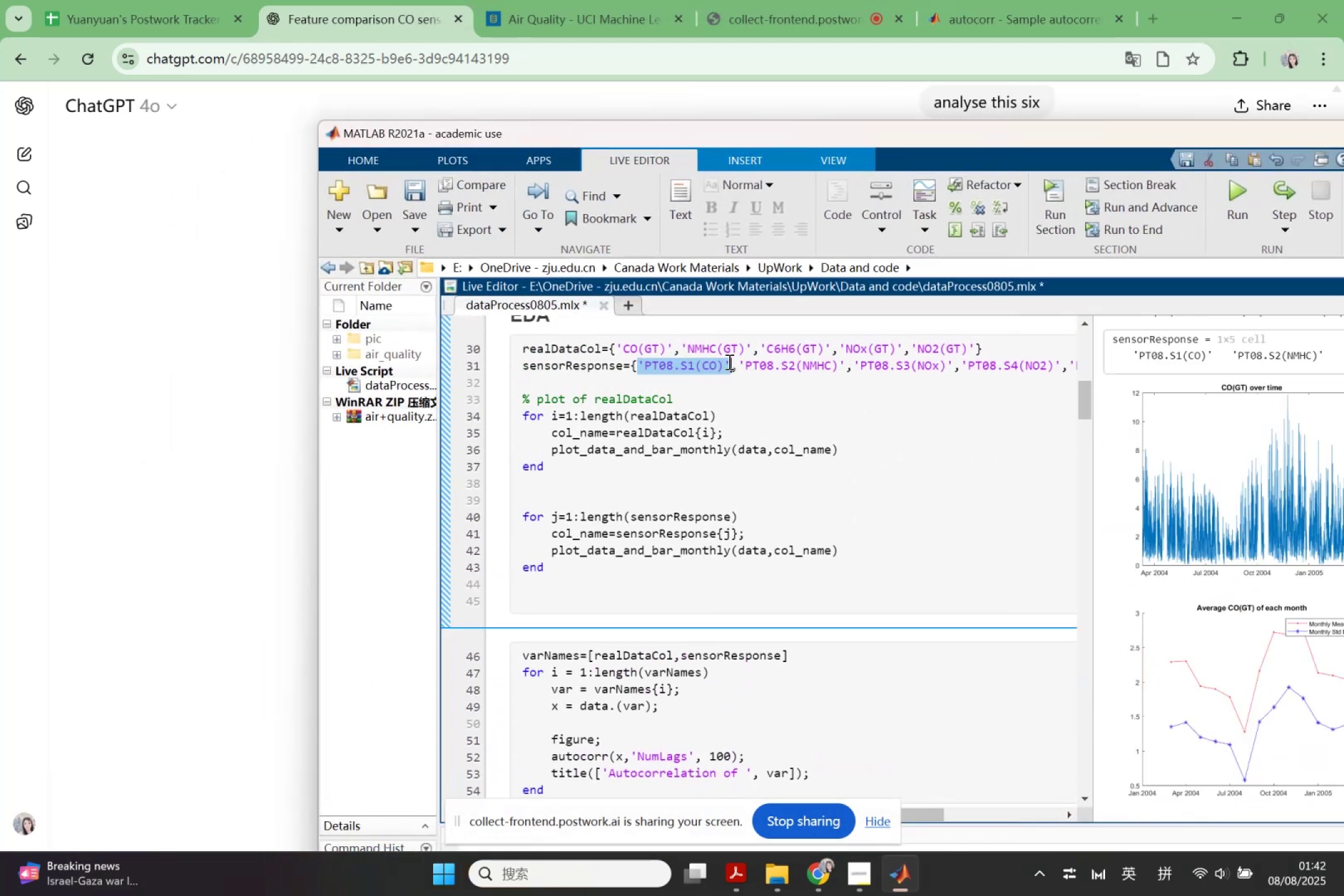 
key(Control+C)
 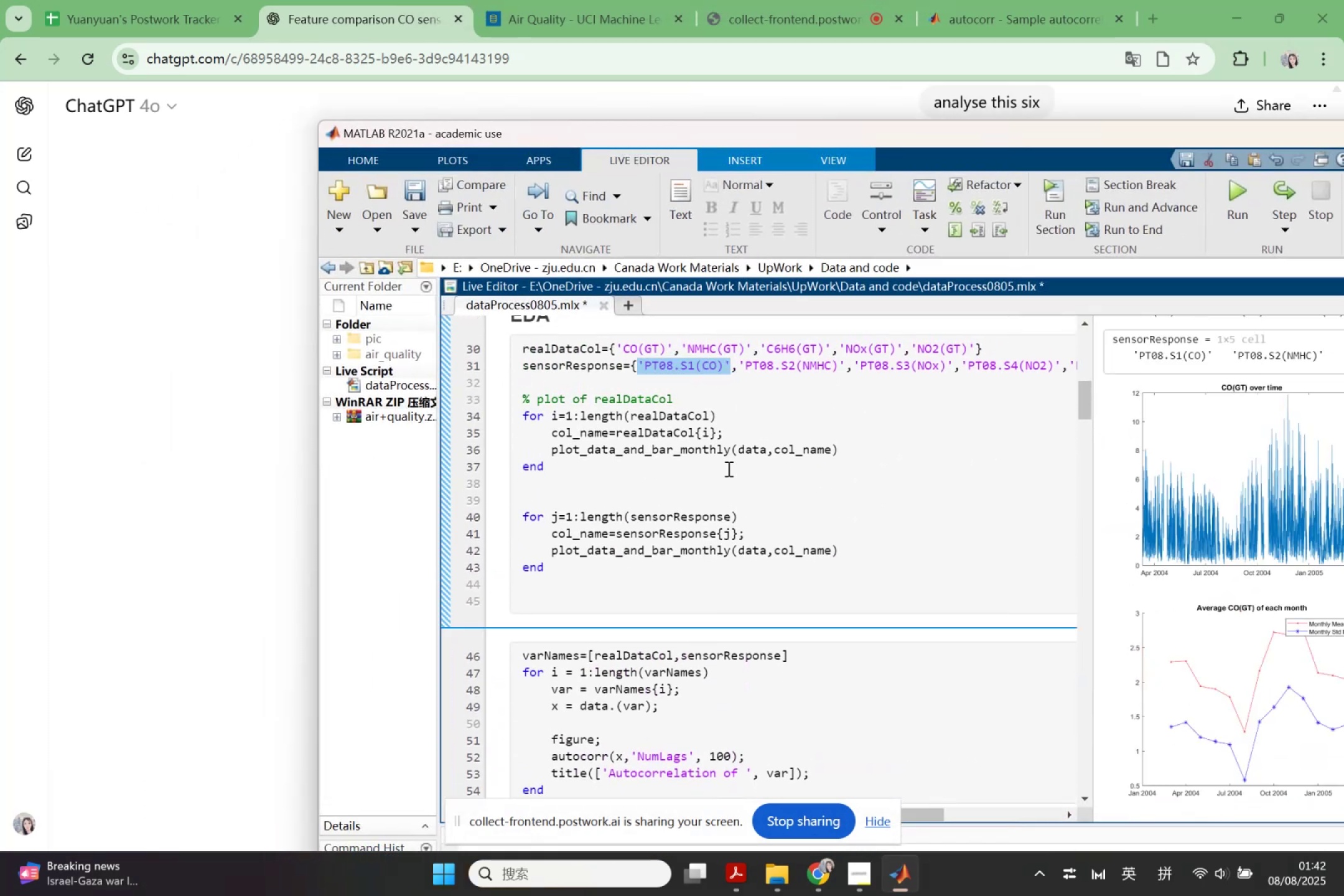 
scroll: coordinate [795, 567], scroll_direction: down, amount: 3.0
 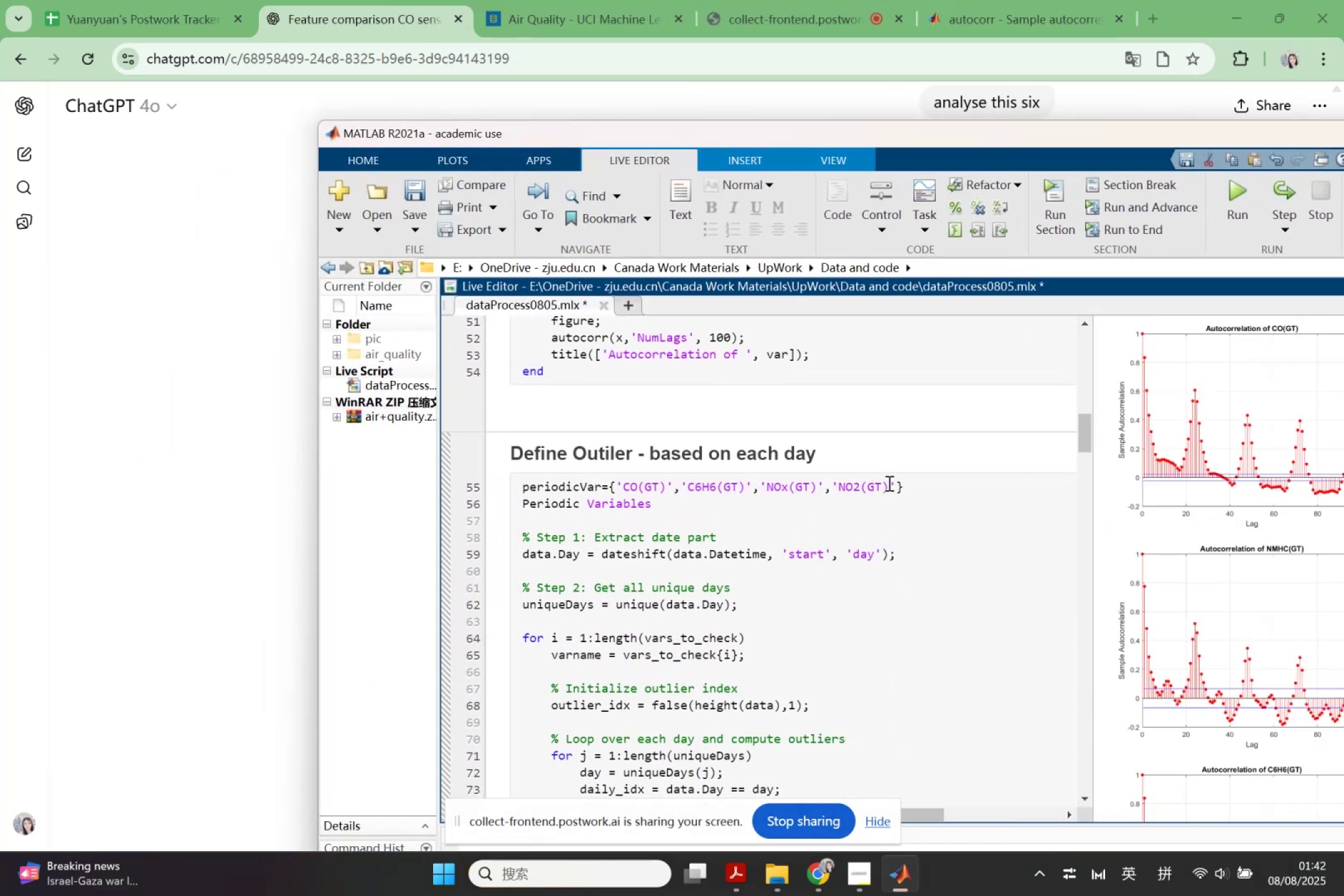 
left_click([894, 482])
 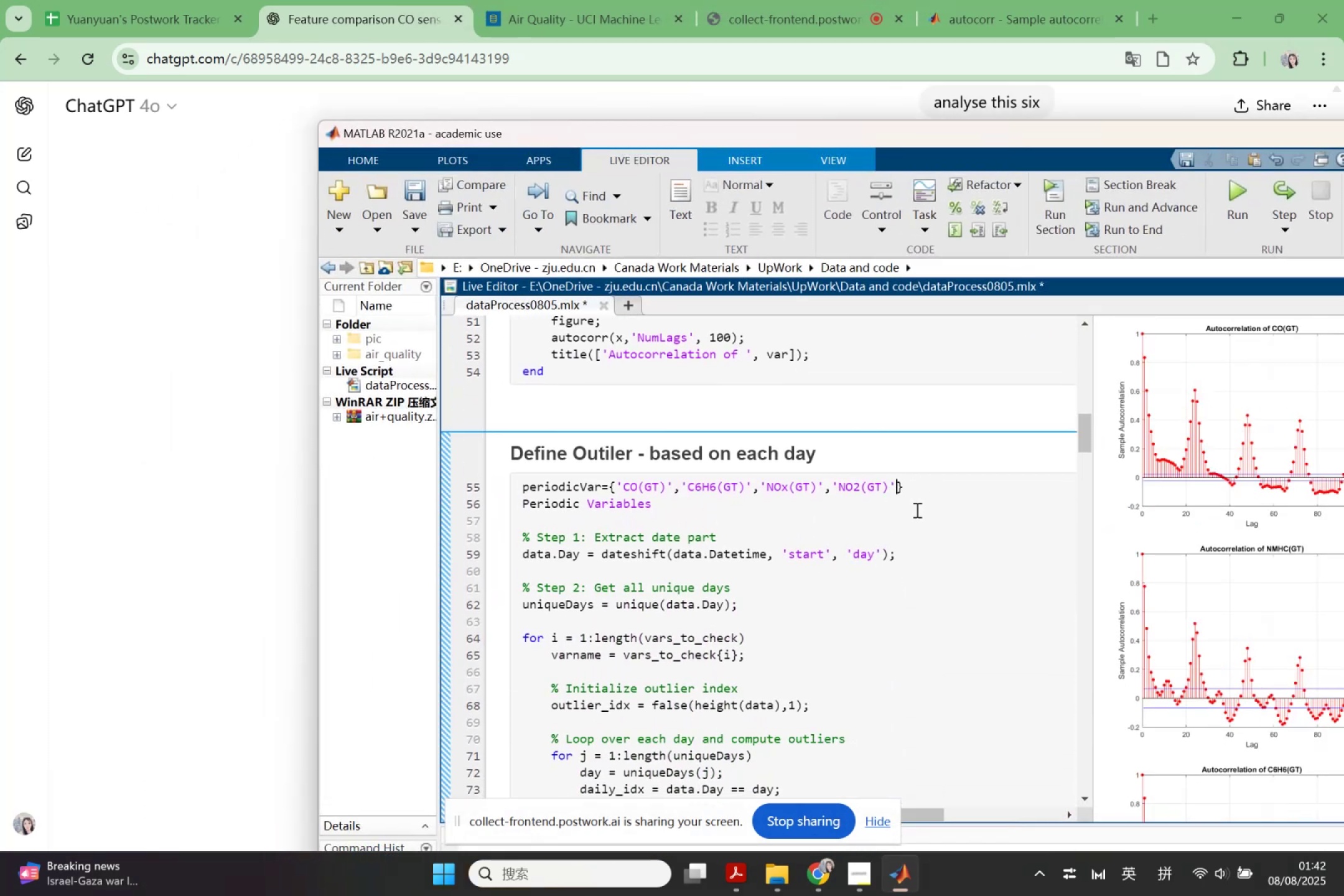 
key(Comma)
 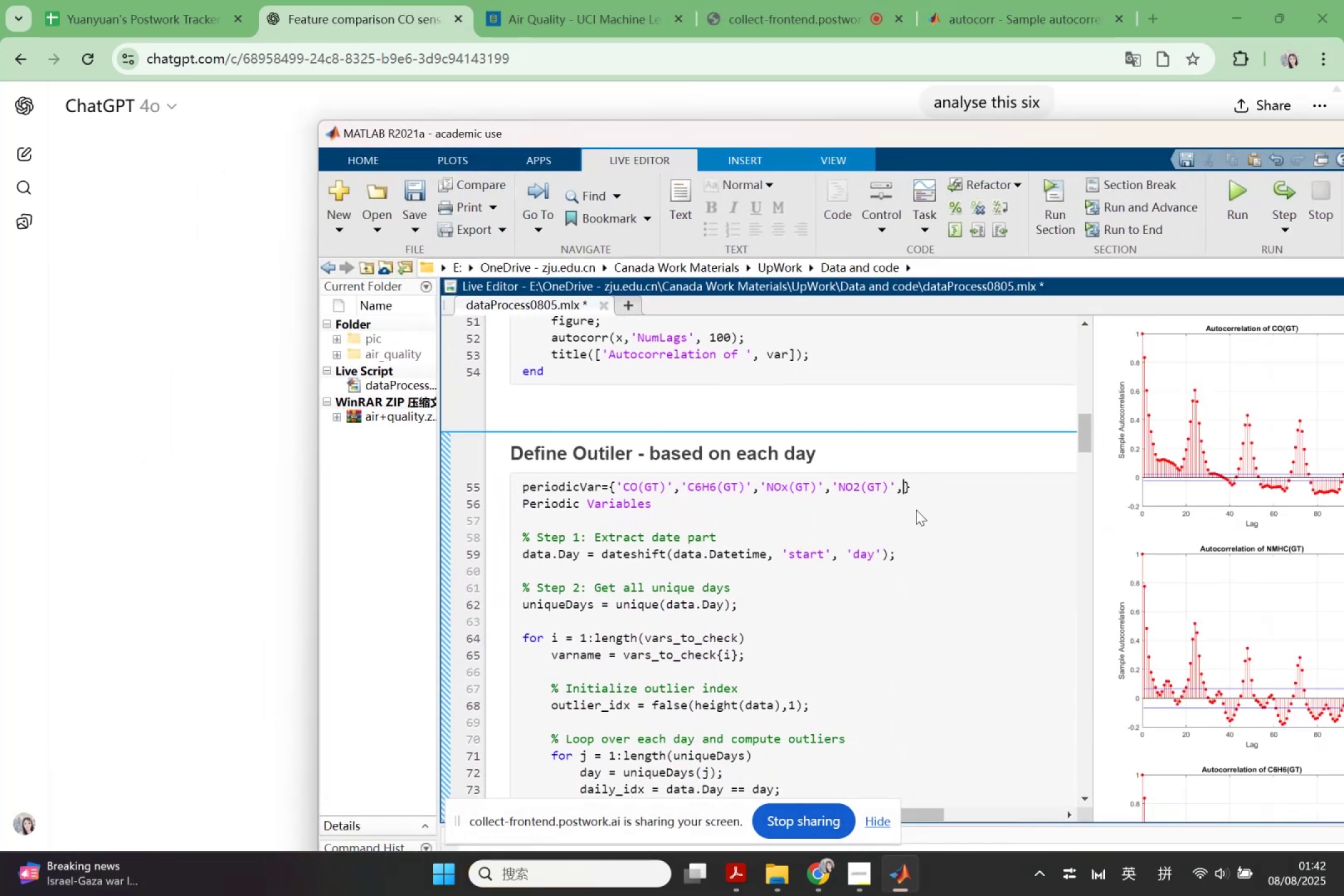 
key(Control+ControlLeft)
 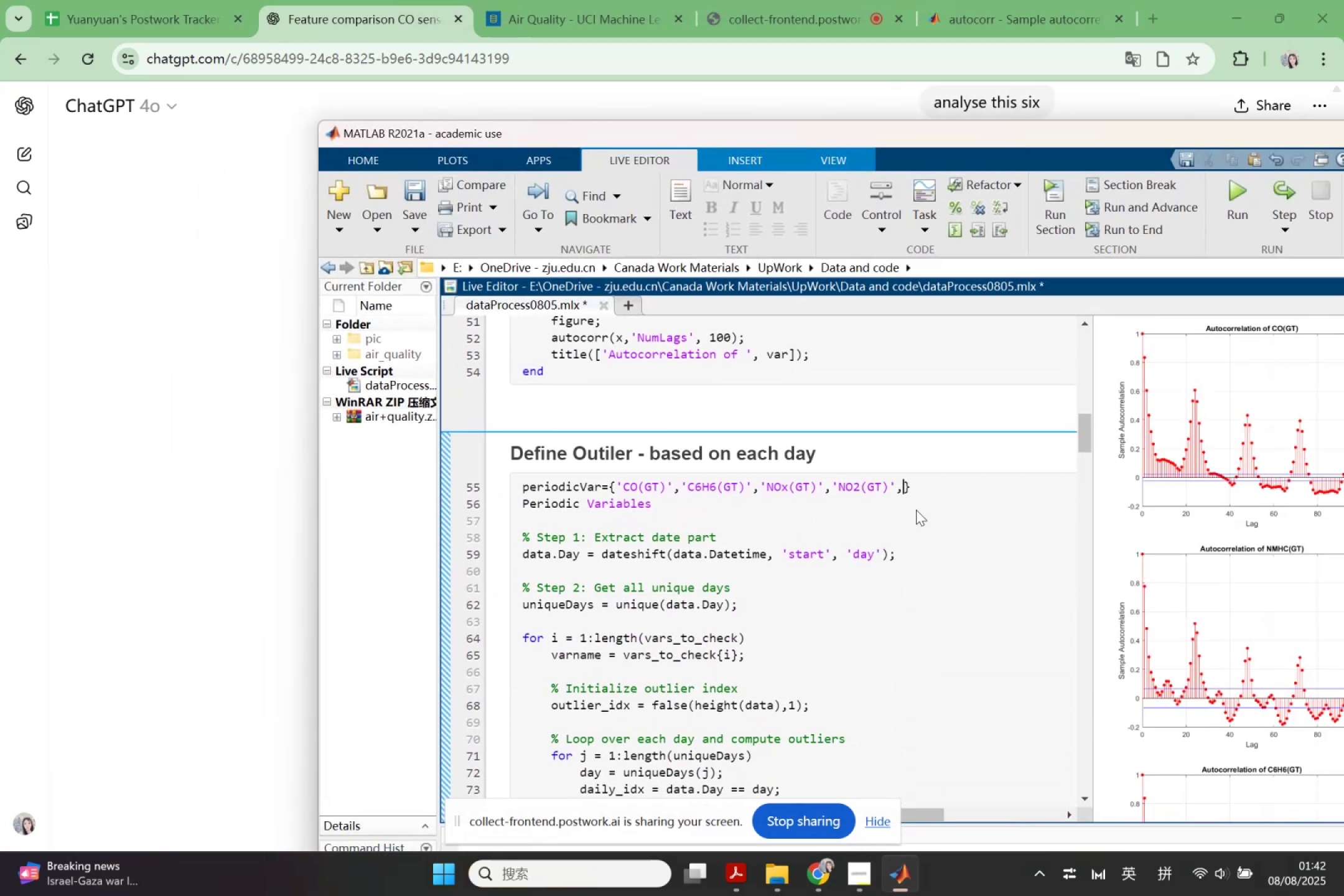 
key(Control+V)
 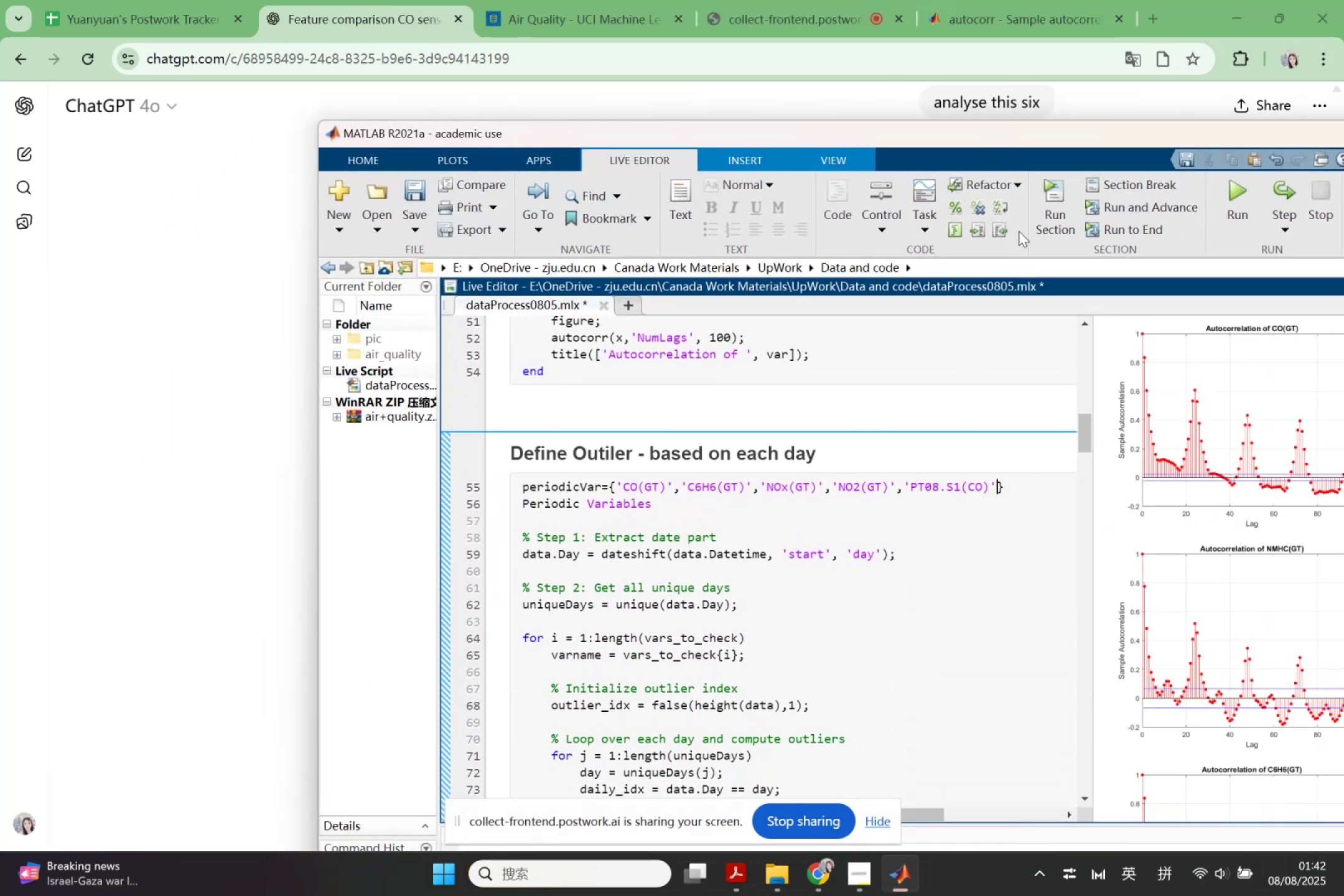 
left_click_drag(start_coordinate=[1037, 131], to_coordinate=[864, 128])
 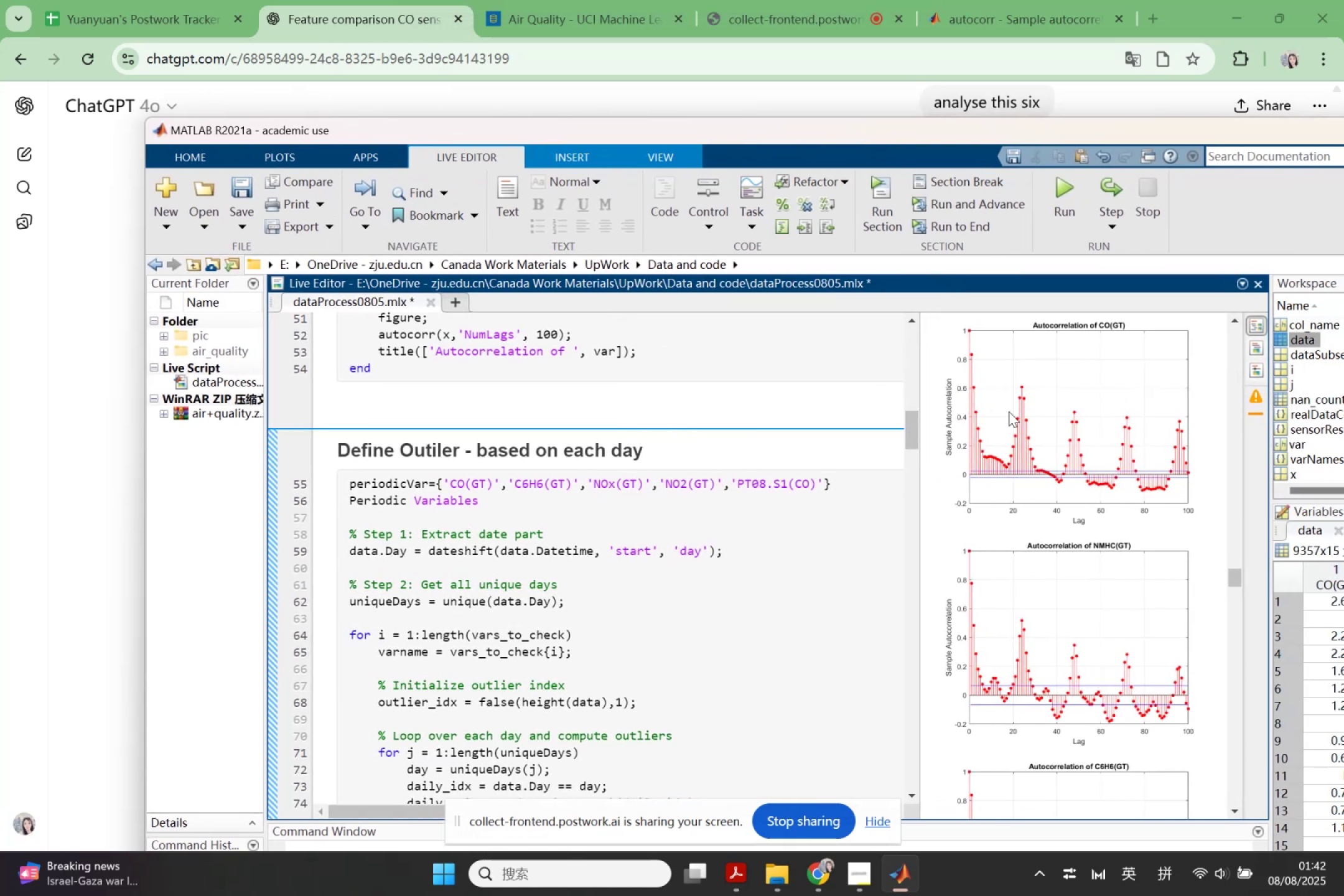 
scroll: coordinate [1062, 573], scroll_direction: up, amount: 3.0
 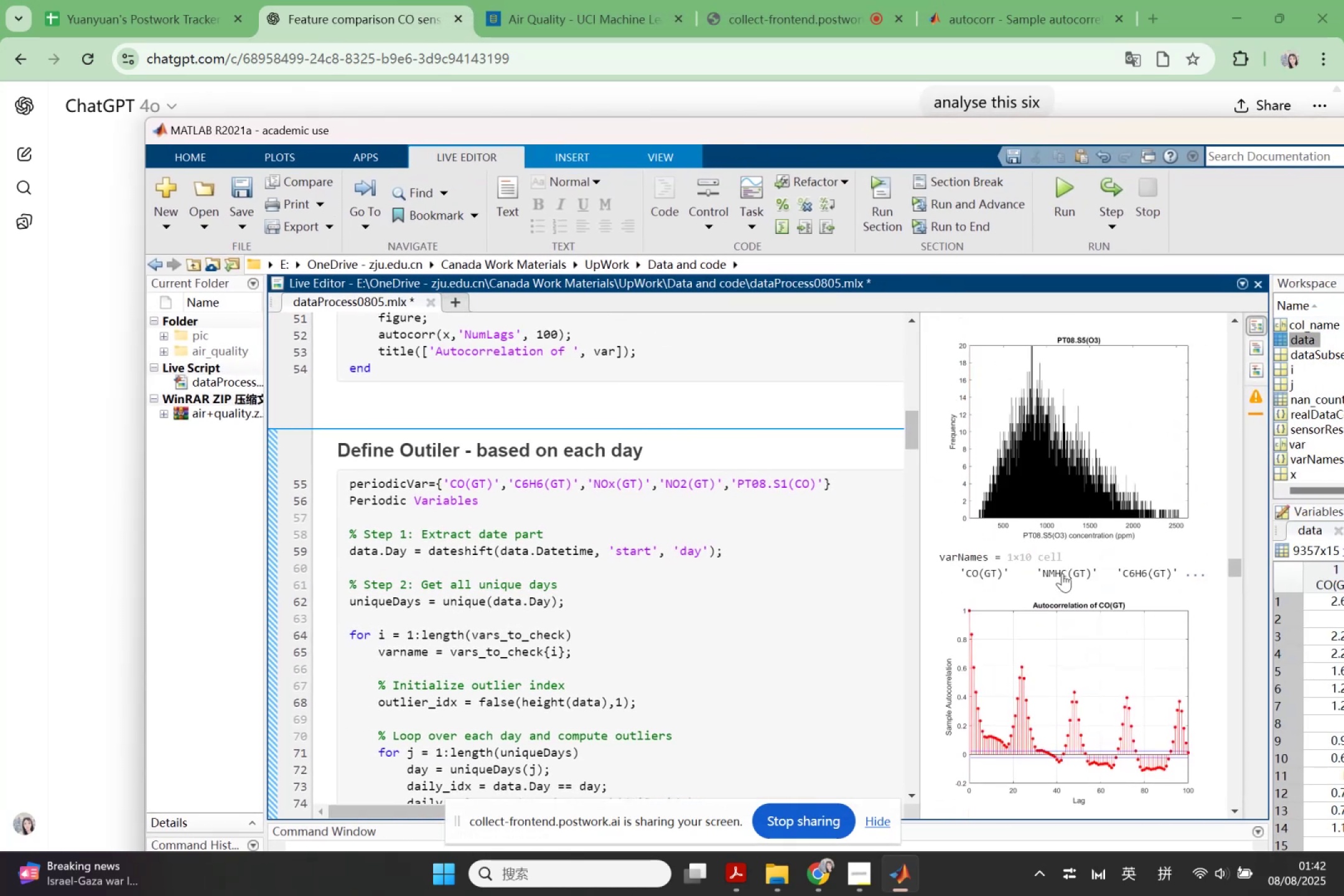 
scroll: coordinate [1062, 573], scroll_direction: down, amount: 2.0
 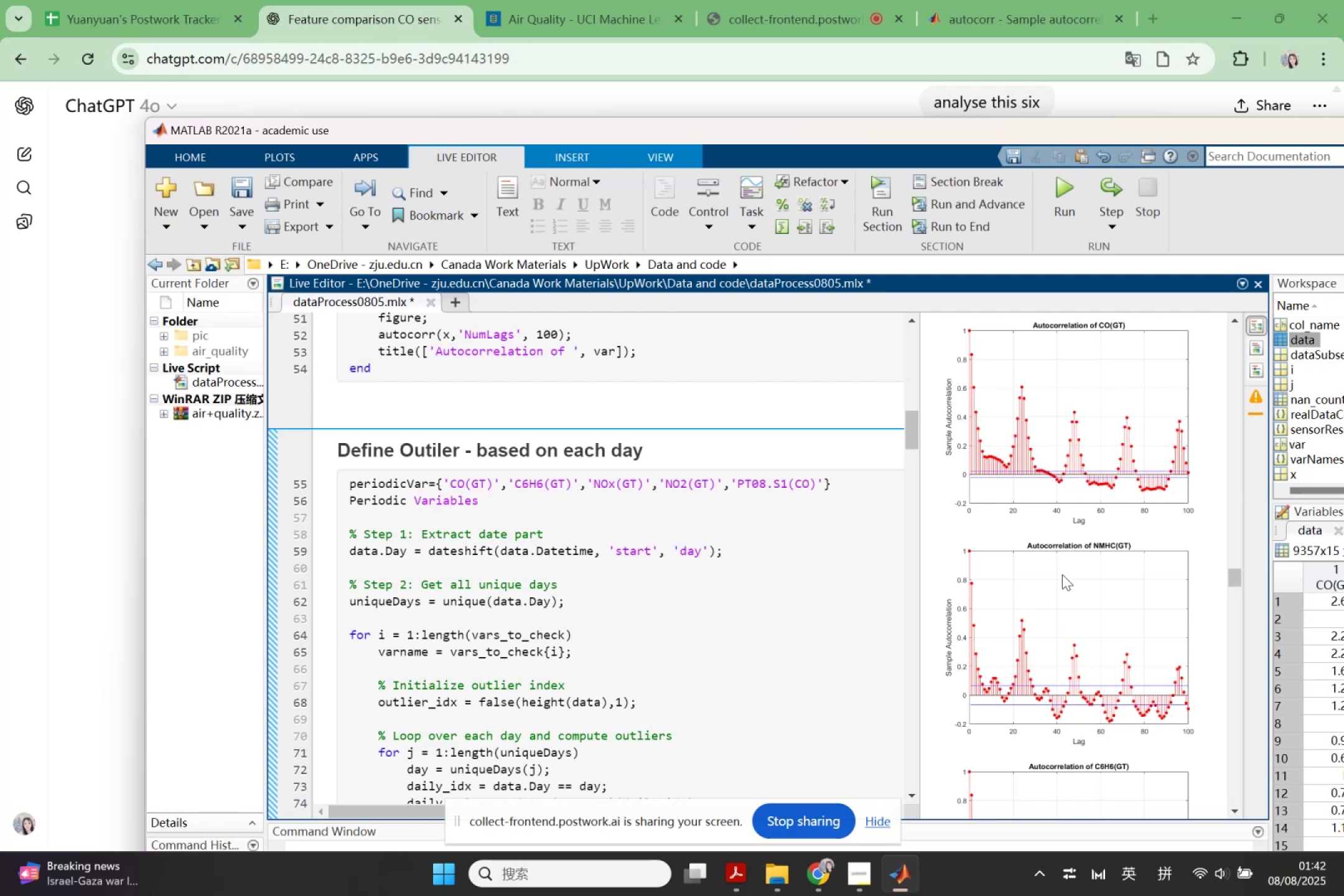 
wait(12.81)
 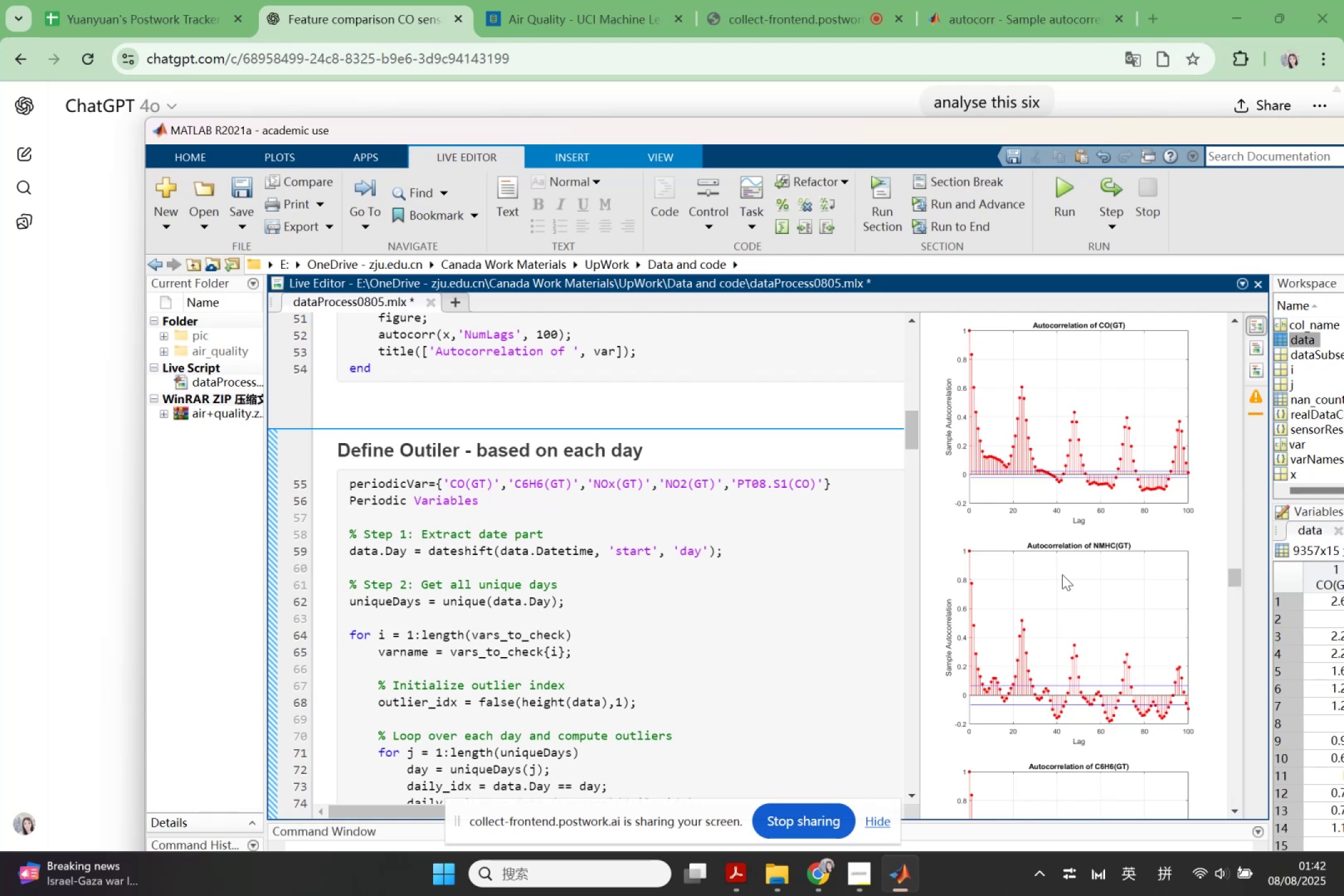 
scroll: coordinate [1103, 663], scroll_direction: down, amount: 10.0
 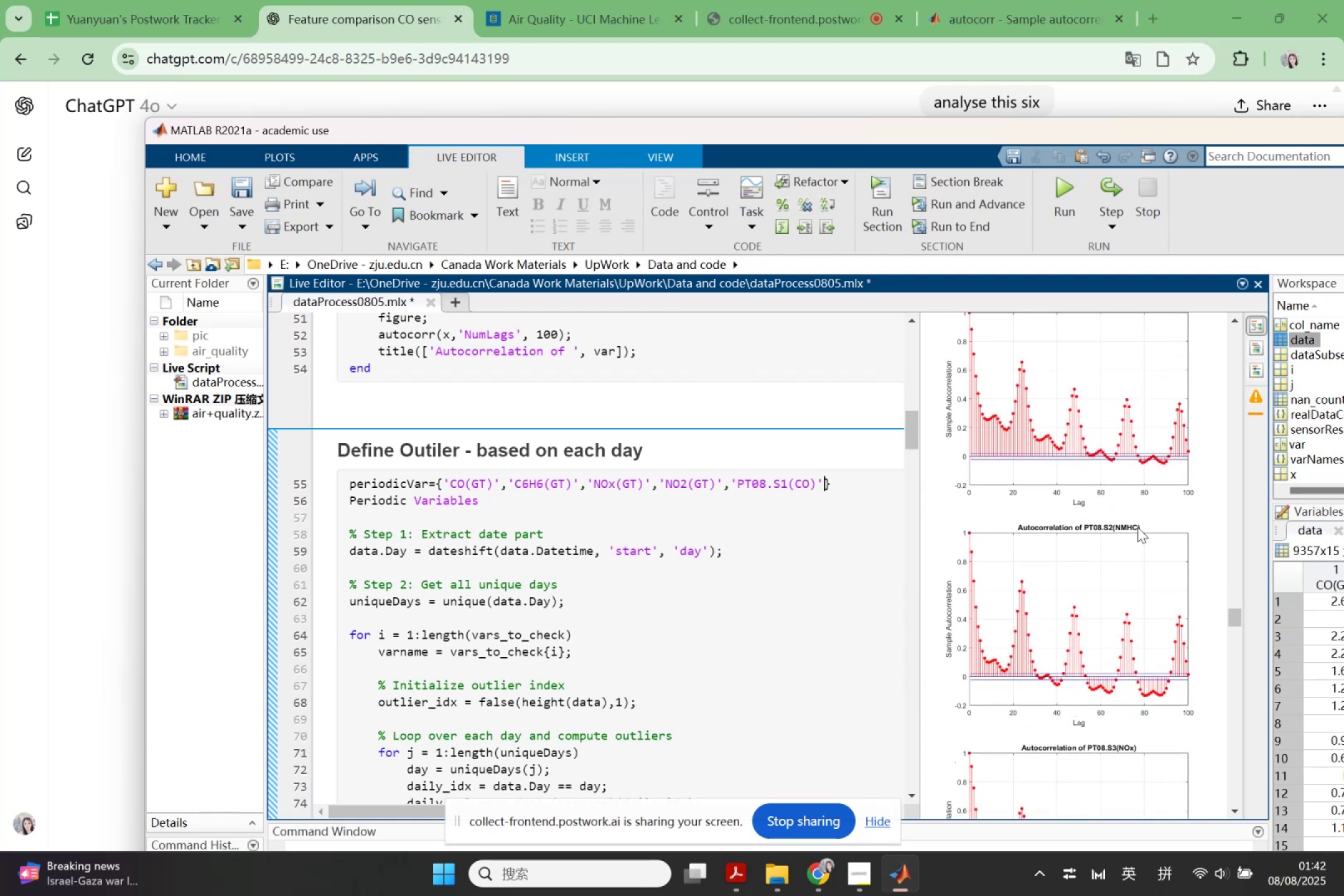 
left_click([1100, 571])
 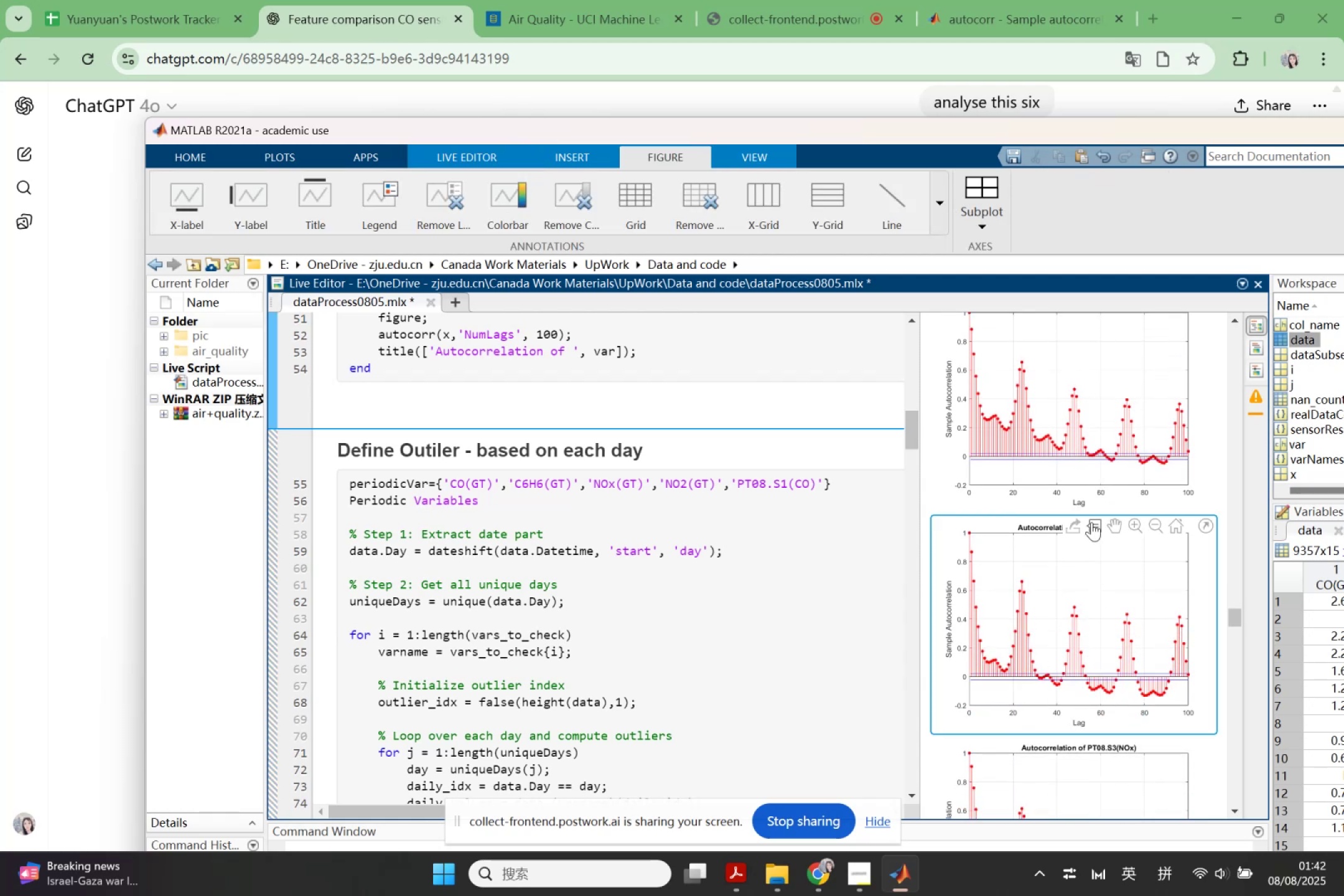 
left_click([1075, 523])
 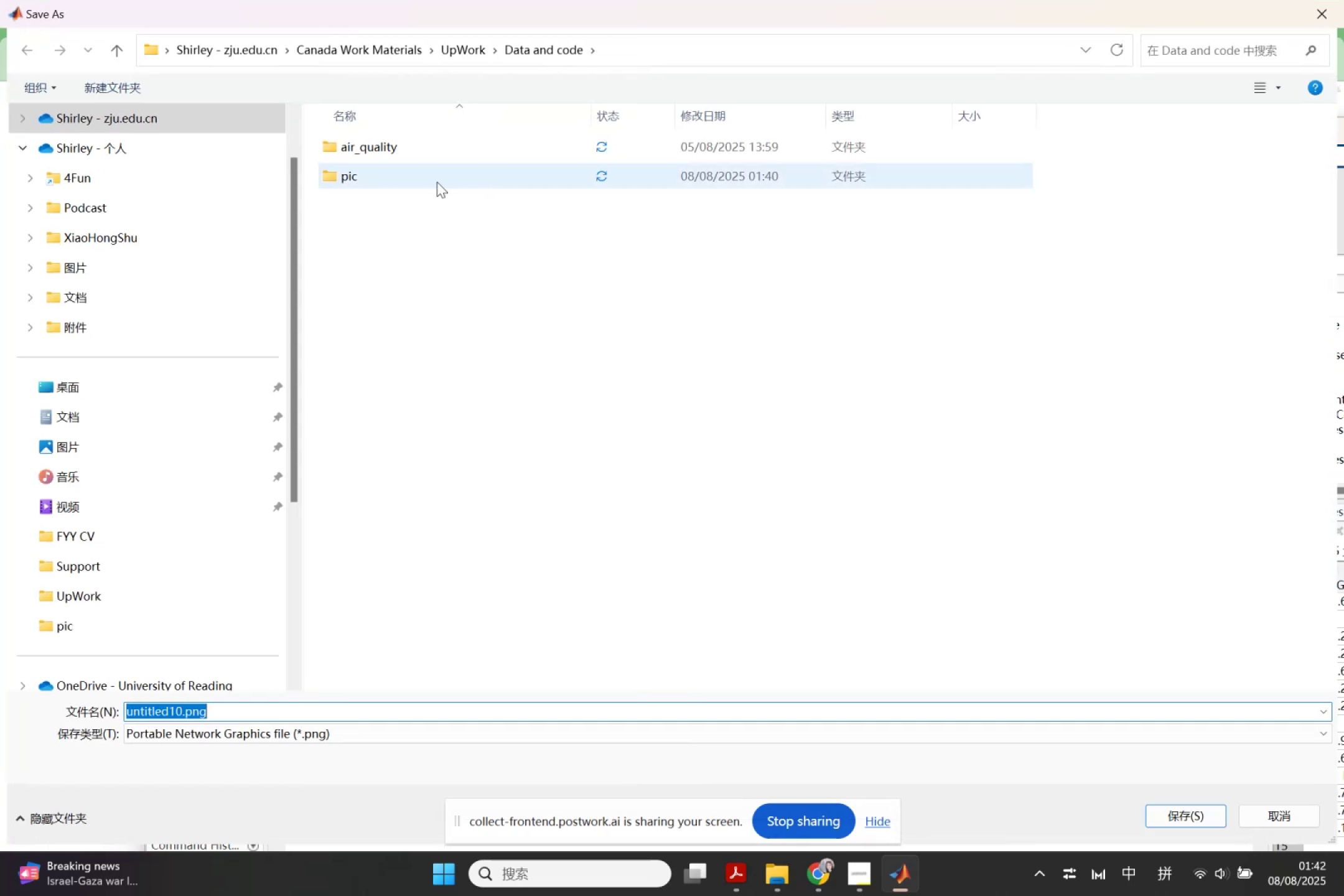 
double_click([388, 179])
 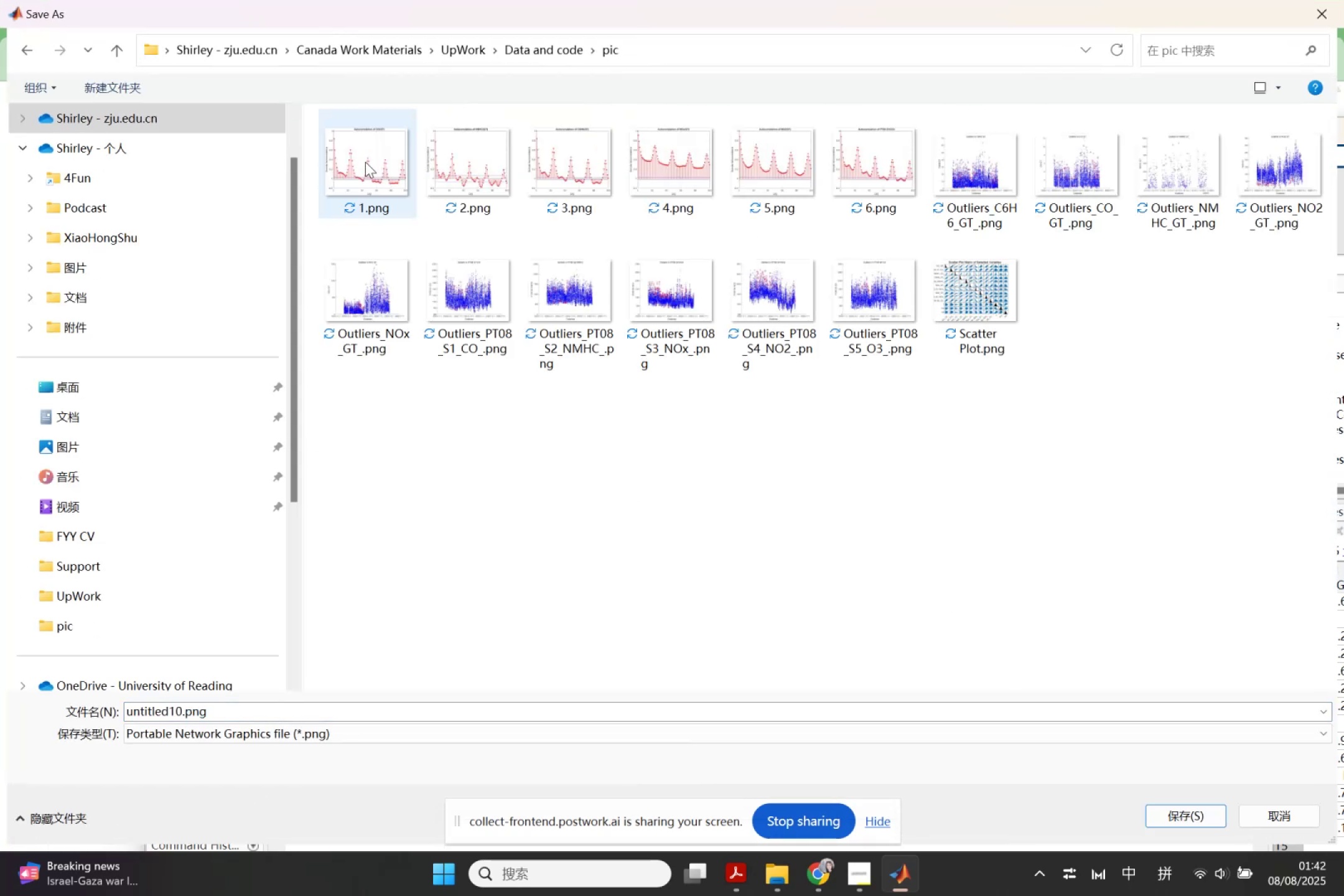 
left_click([362, 158])
 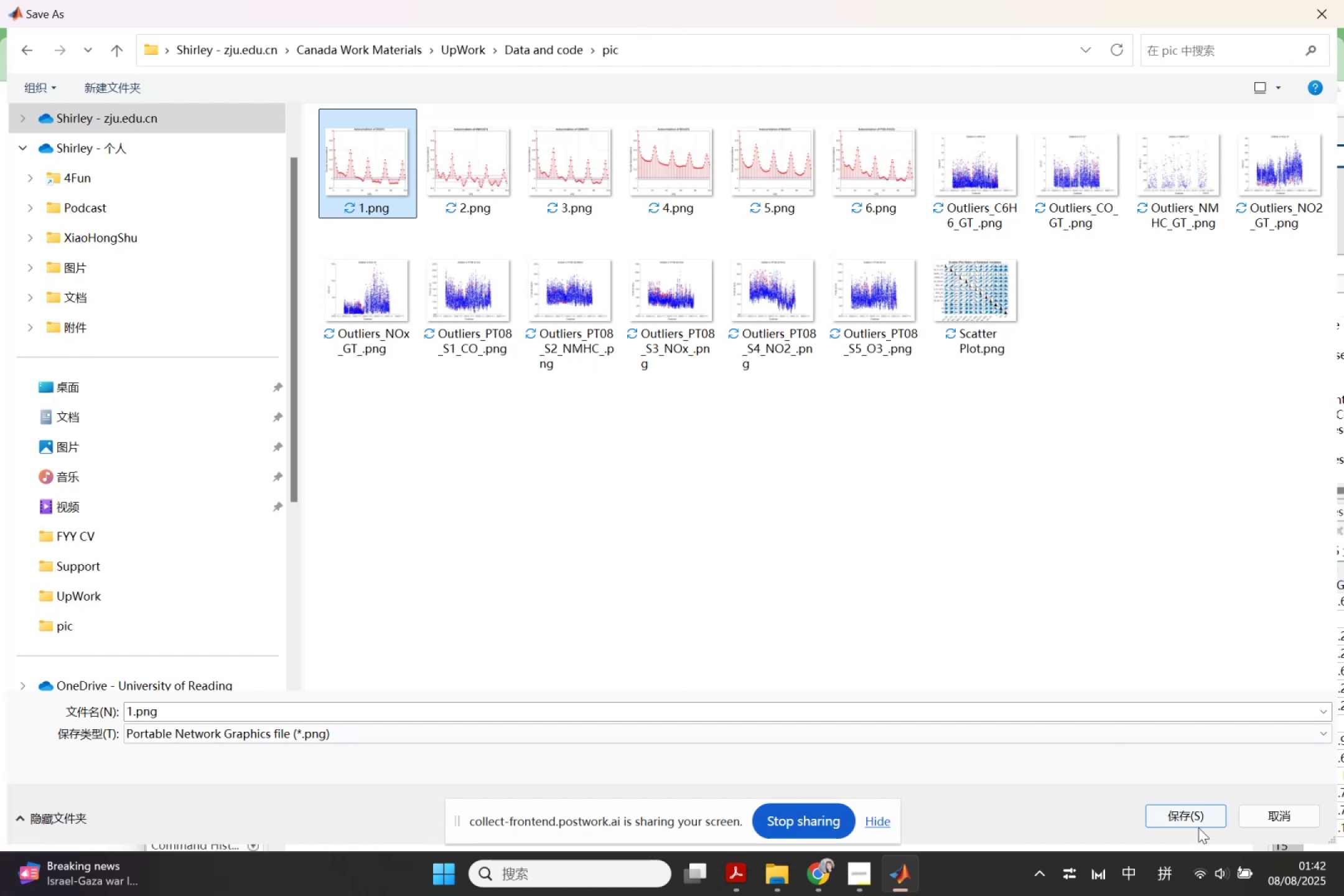 
left_click([1192, 818])
 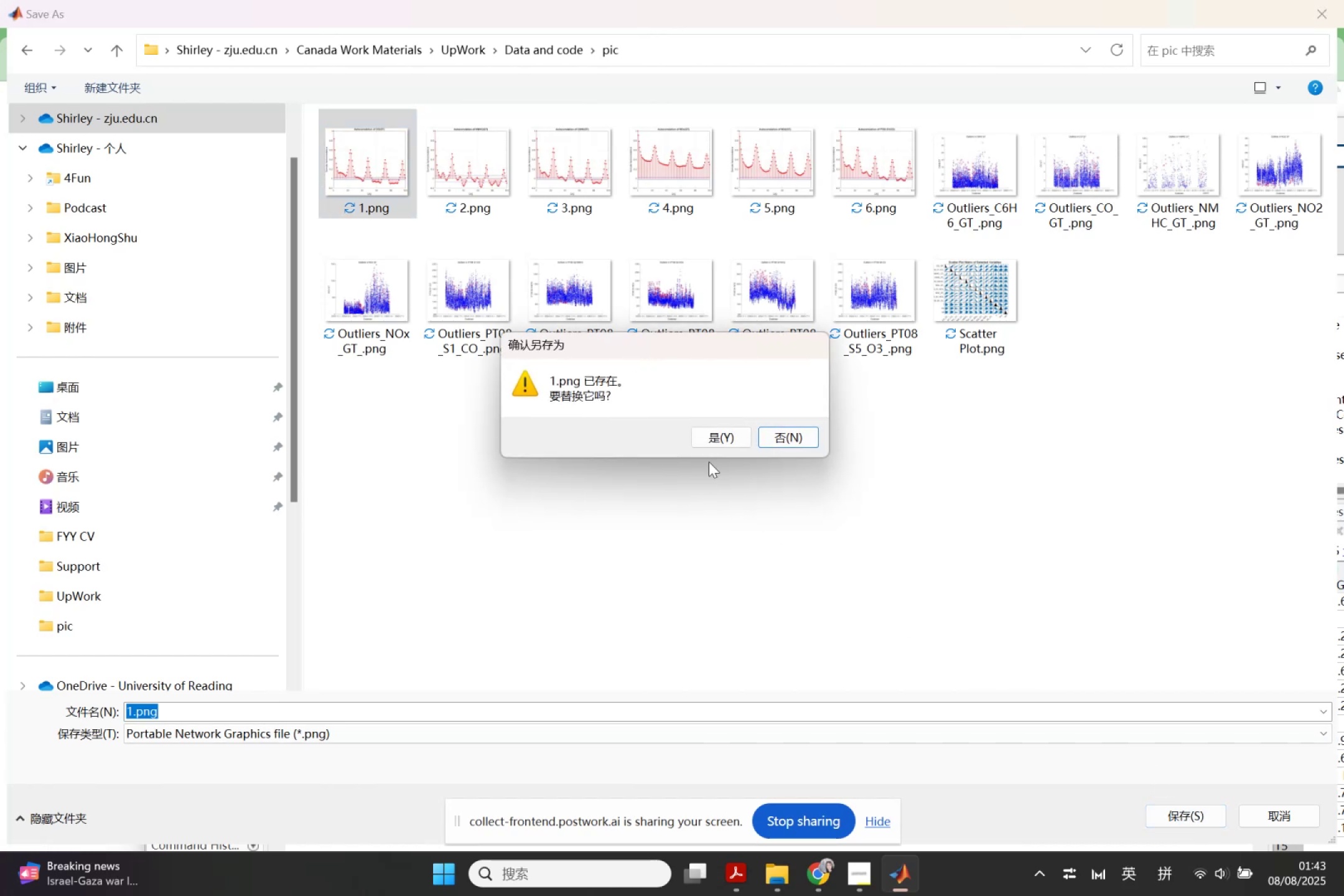 
left_click([709, 442])
 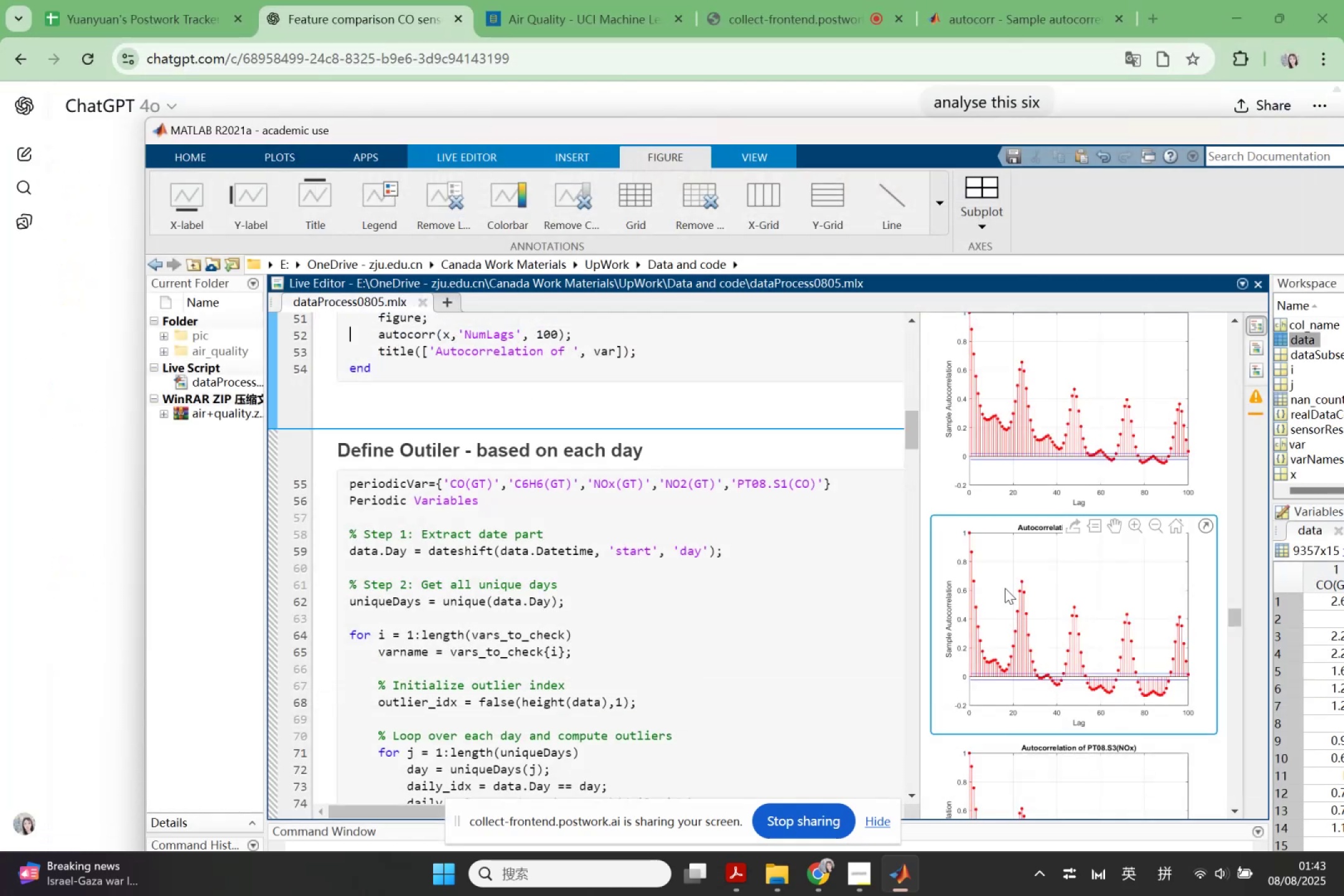 
scroll: coordinate [1138, 513], scroll_direction: down, amount: 8.0
 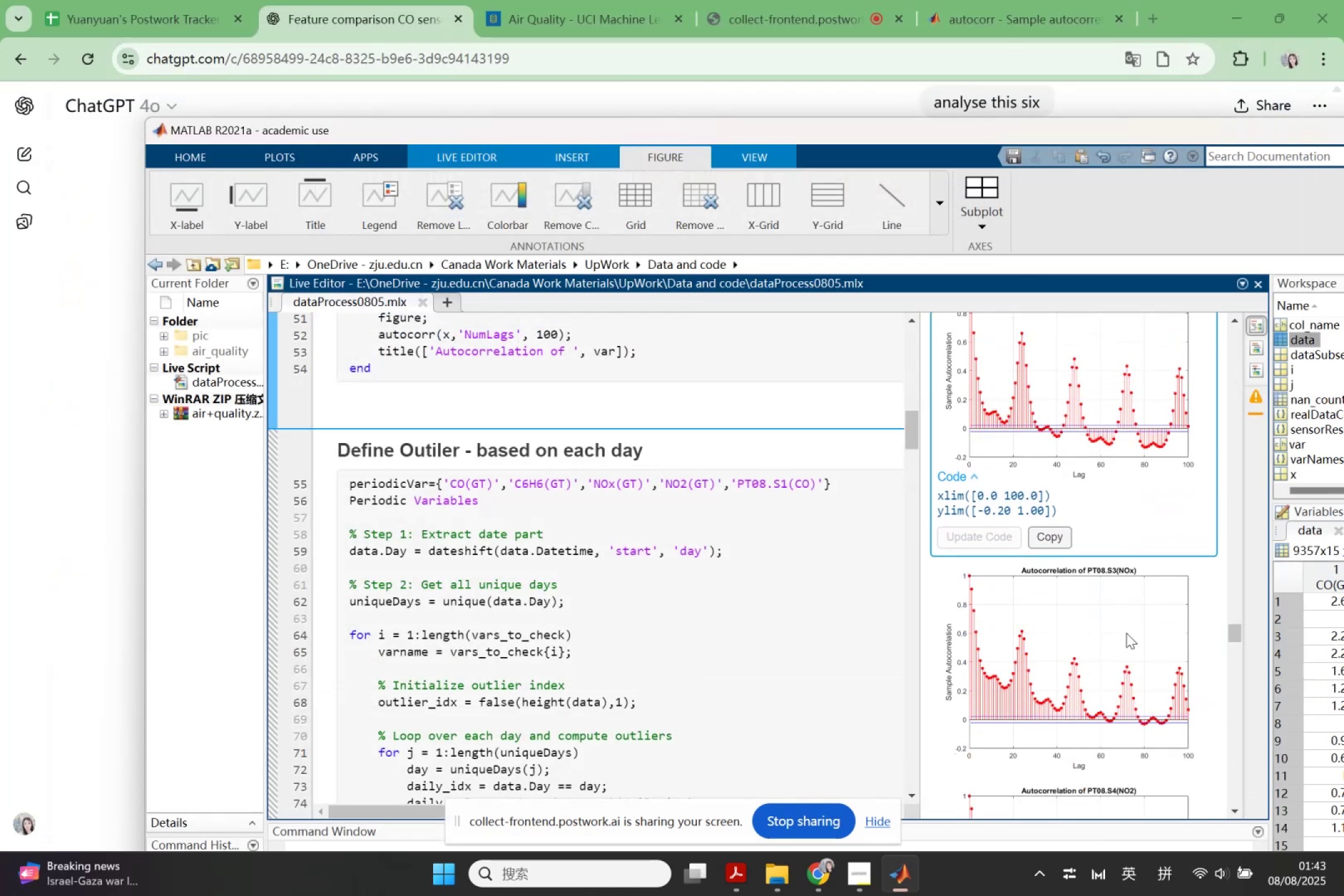 
left_click([1131, 657])
 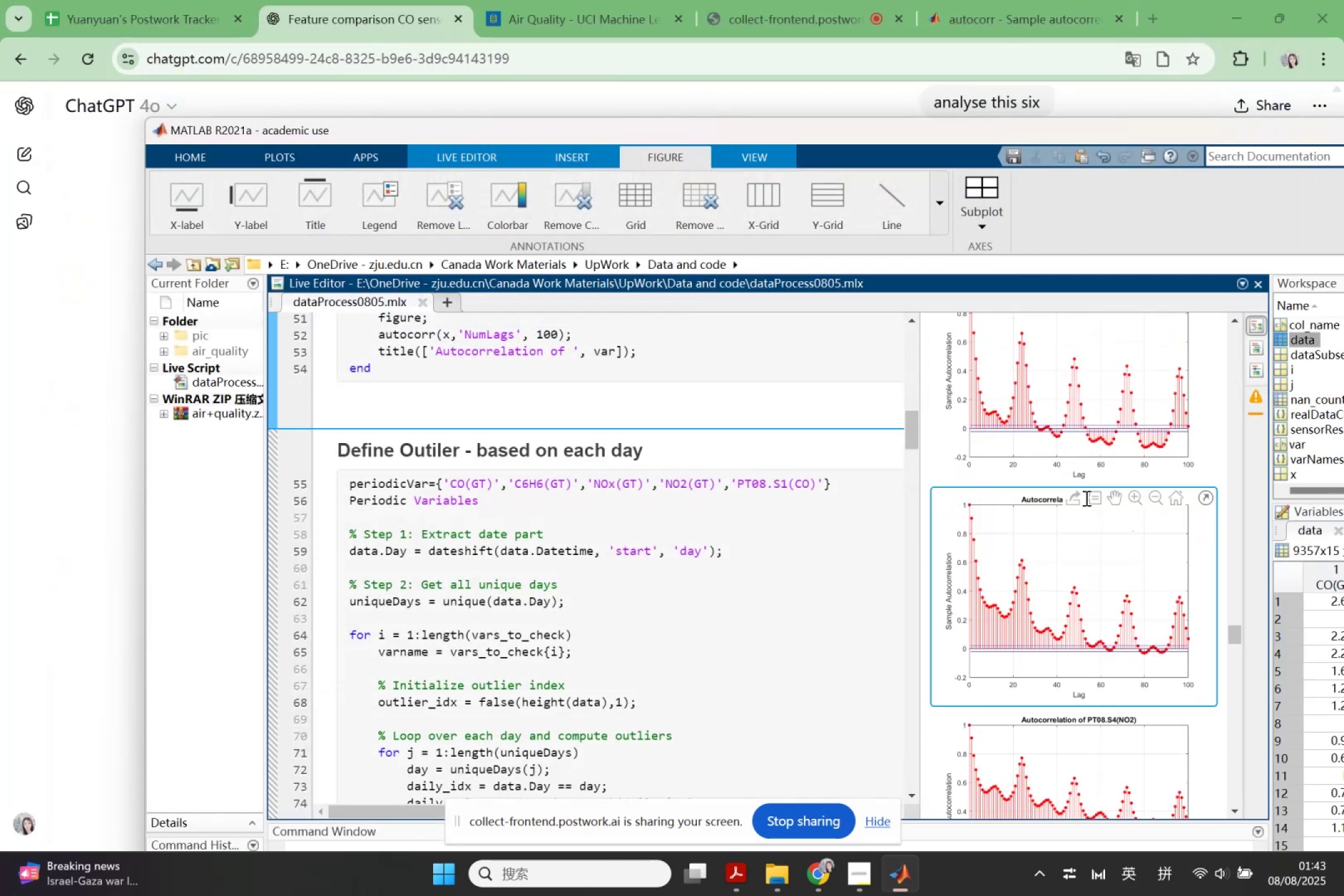 
left_click([1076, 498])
 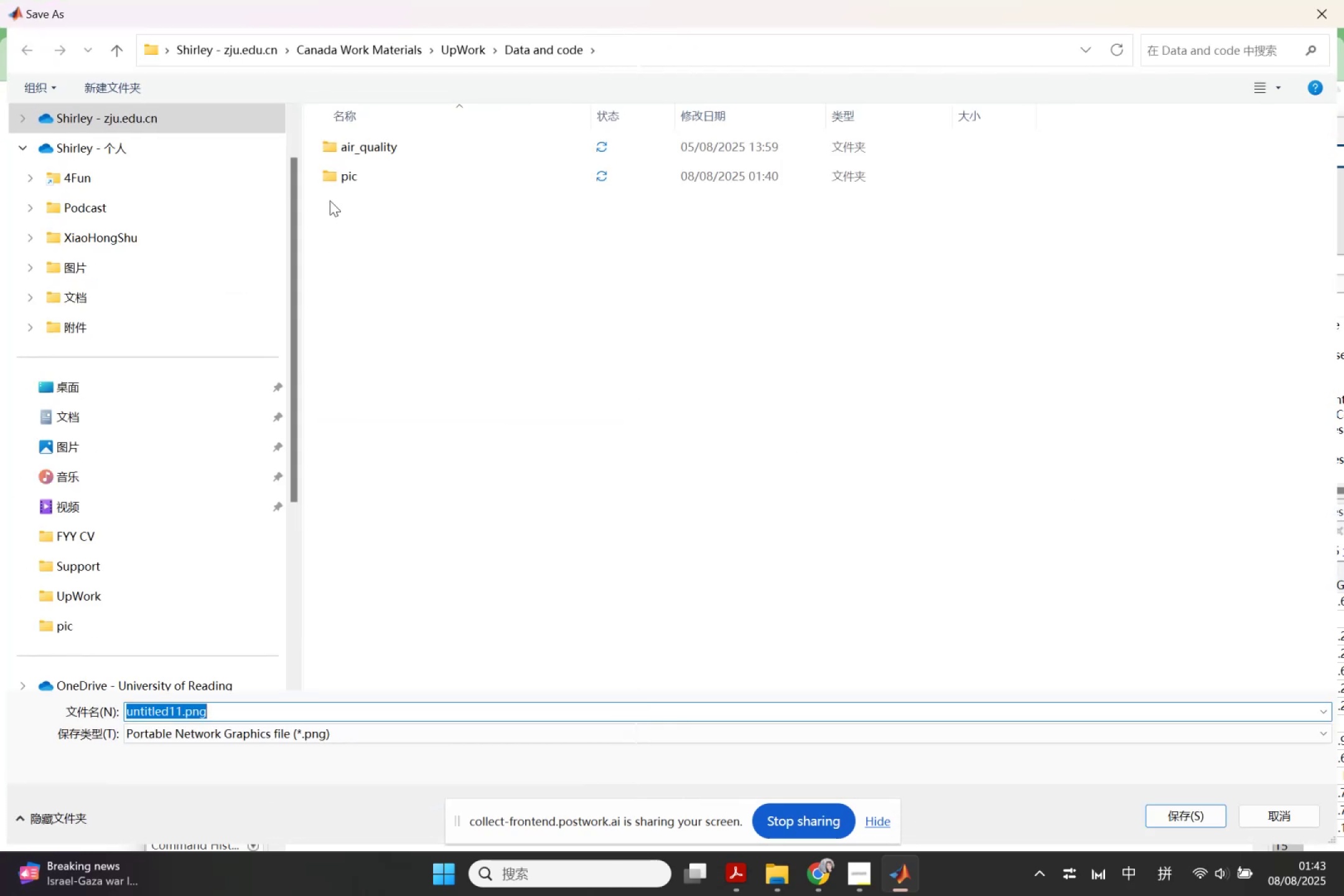 
double_click([346, 180])
 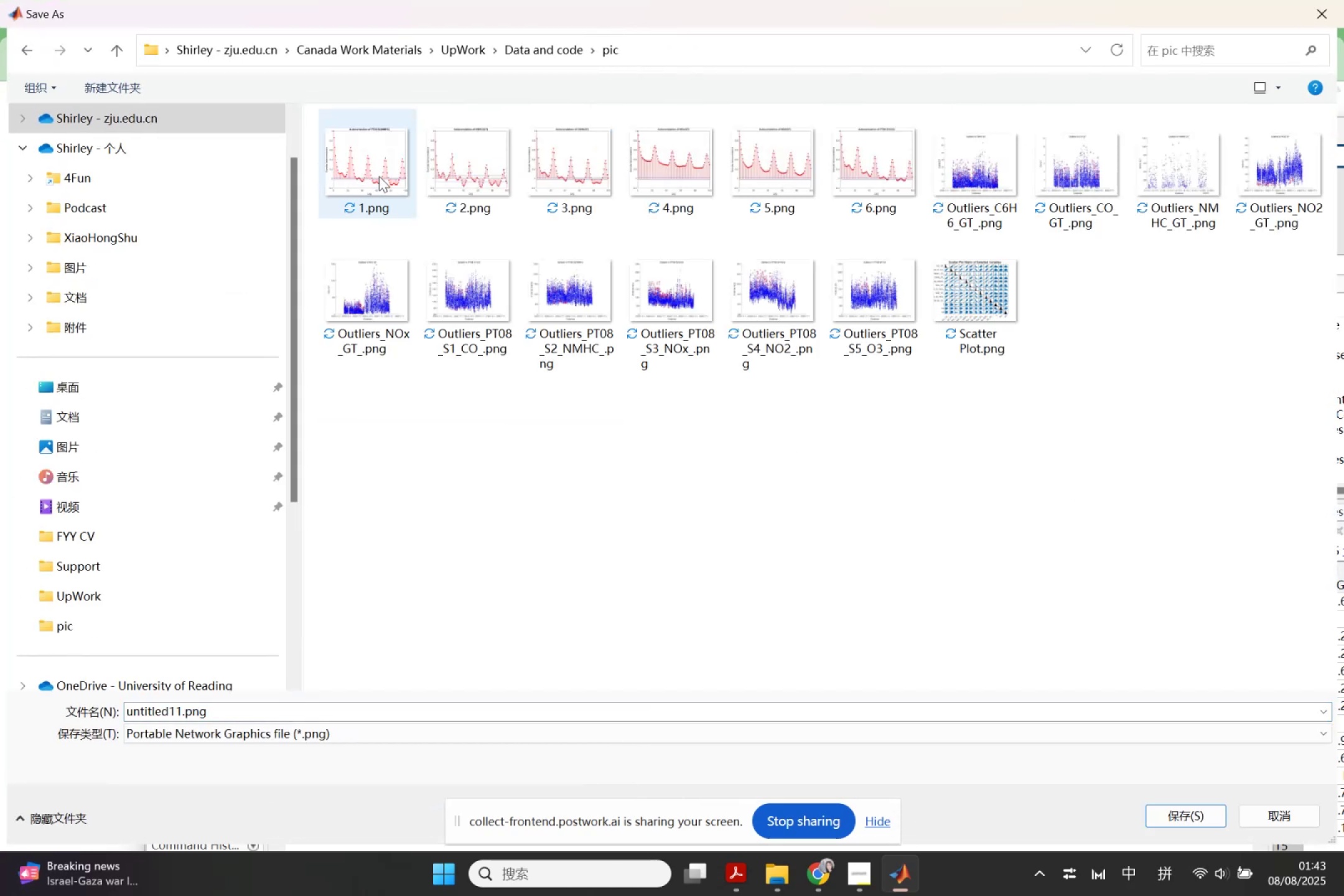 
left_click([448, 183])
 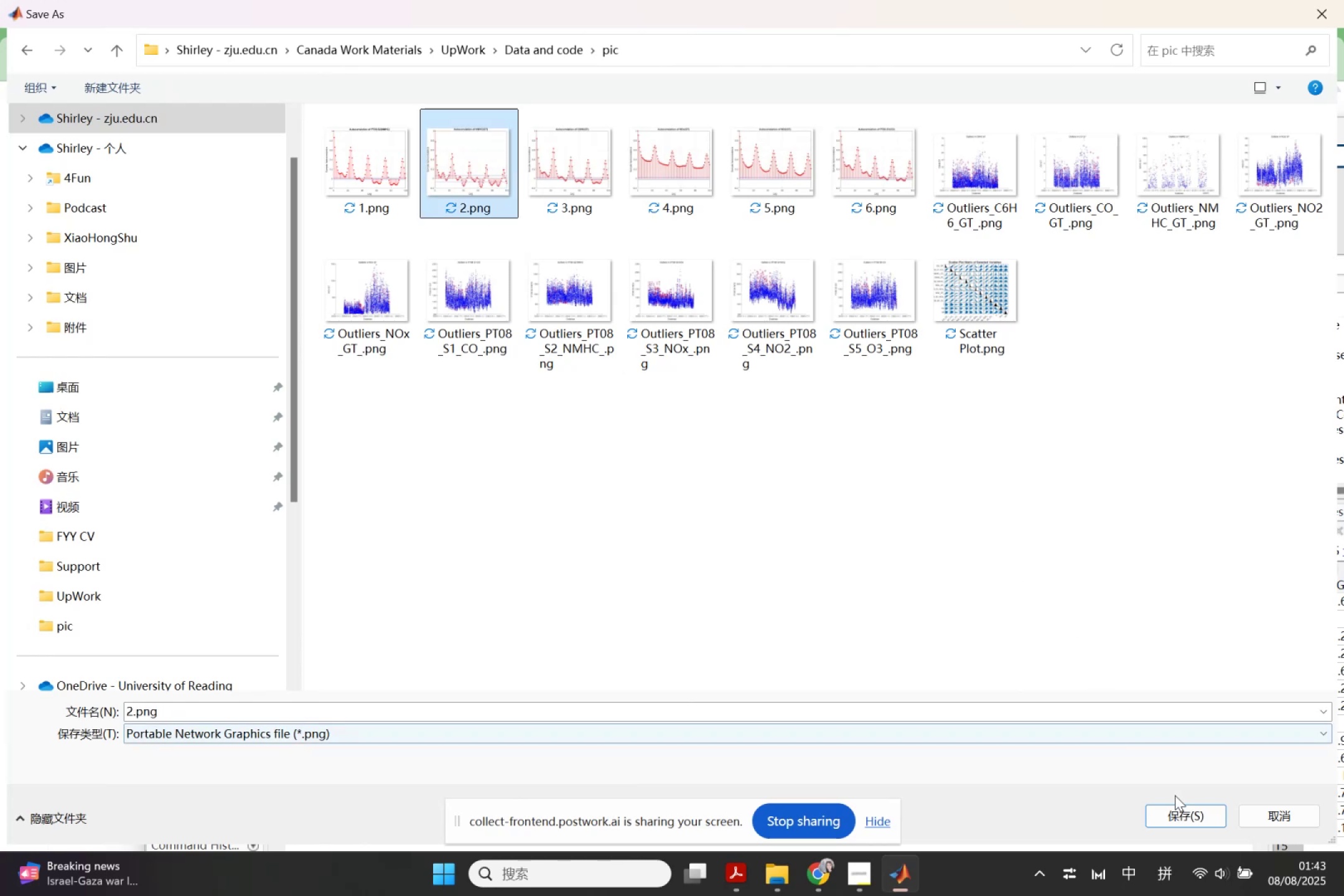 
left_click([1189, 818])
 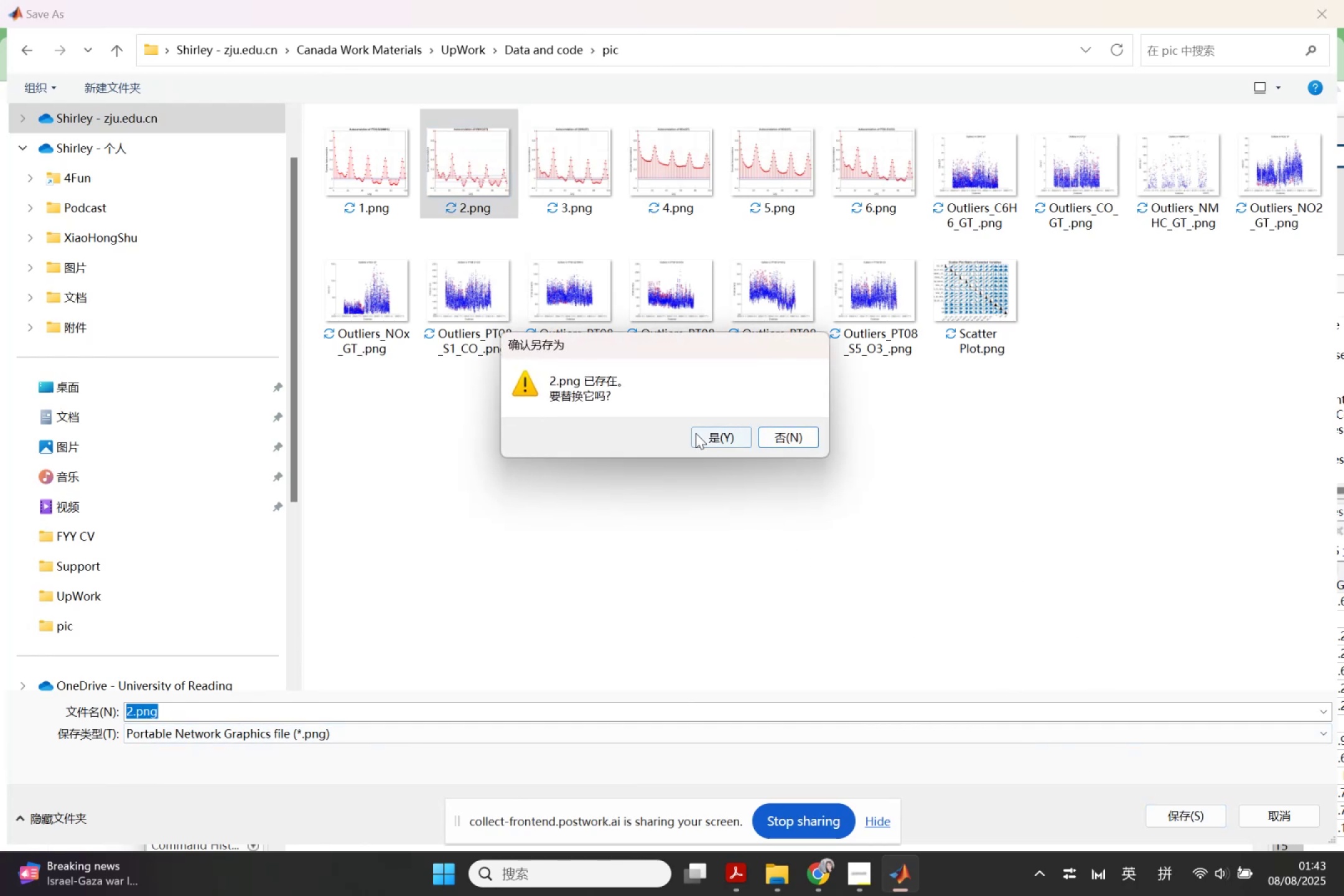 
left_click([718, 444])
 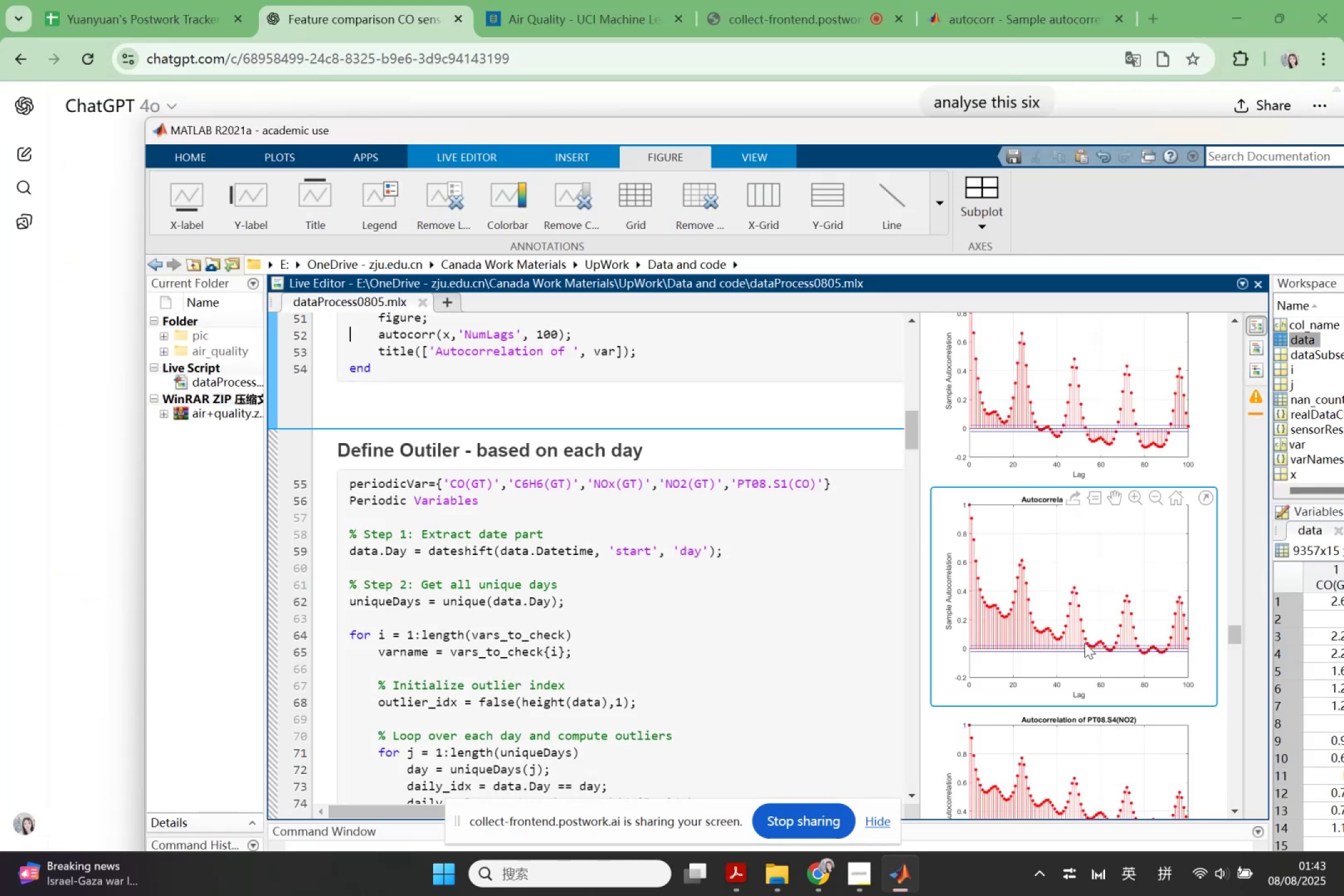 
scroll: coordinate [1113, 701], scroll_direction: down, amount: 2.0
 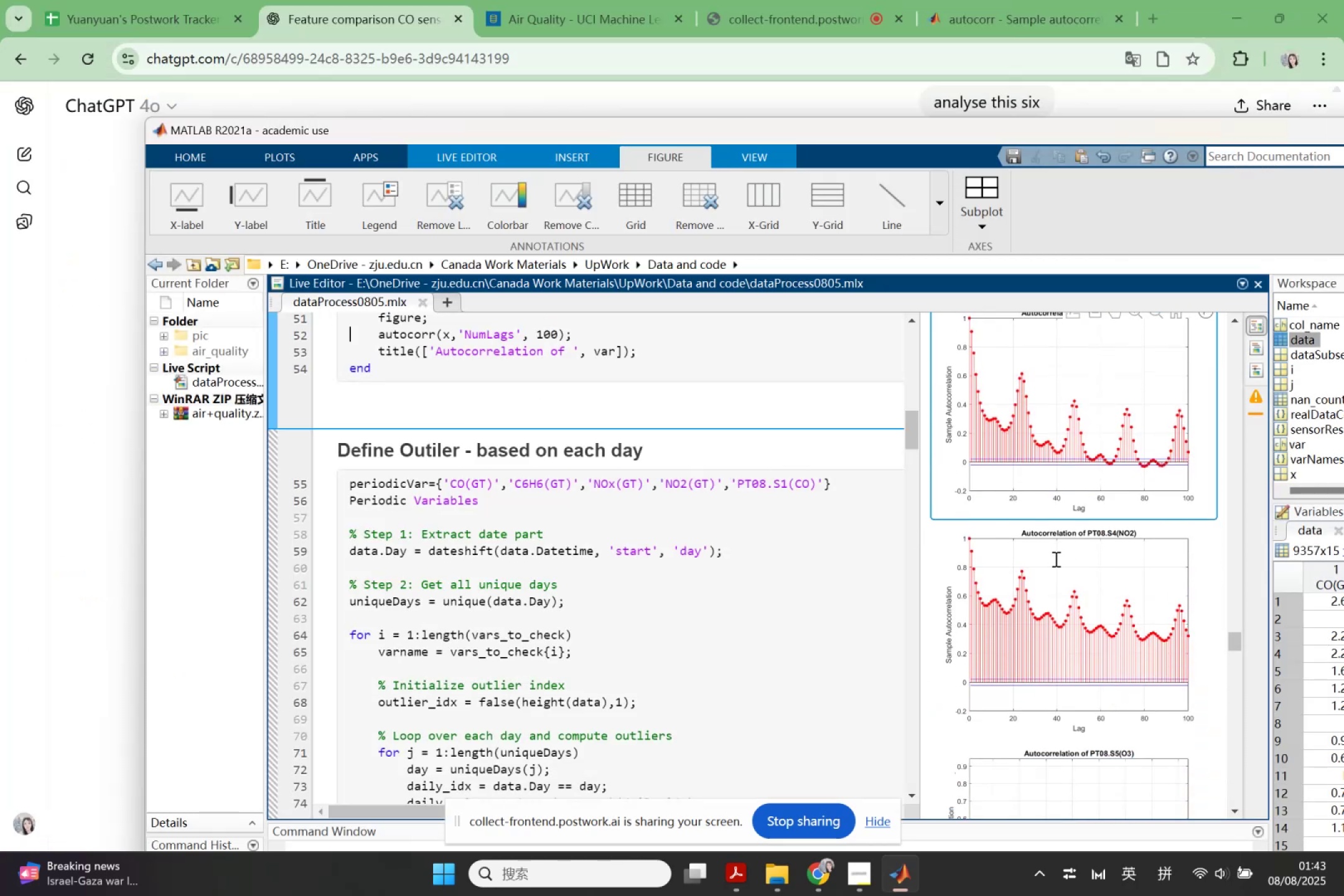 
left_click([1072, 583])
 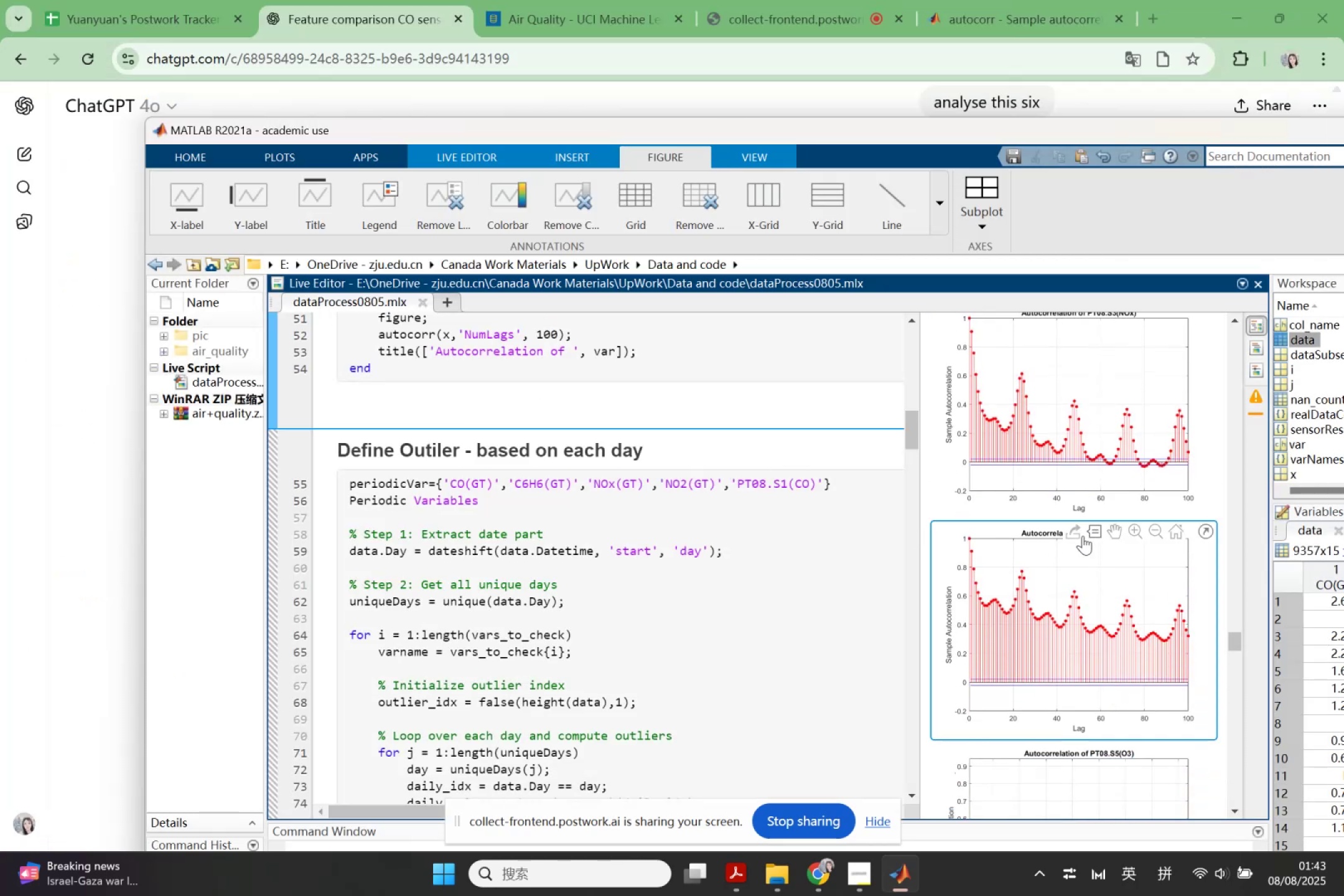 
left_click([1072, 536])
 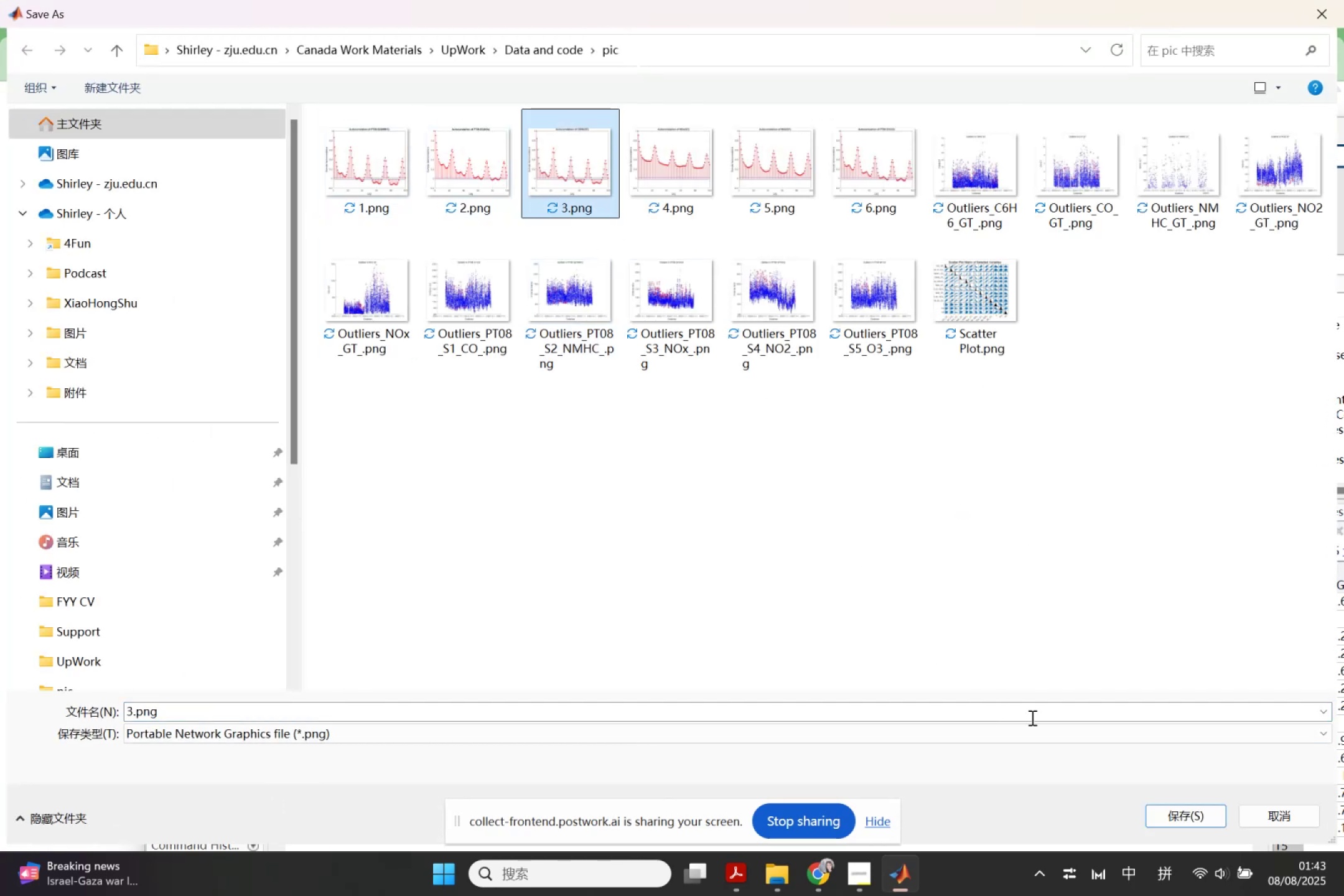 
left_click([1162, 813])
 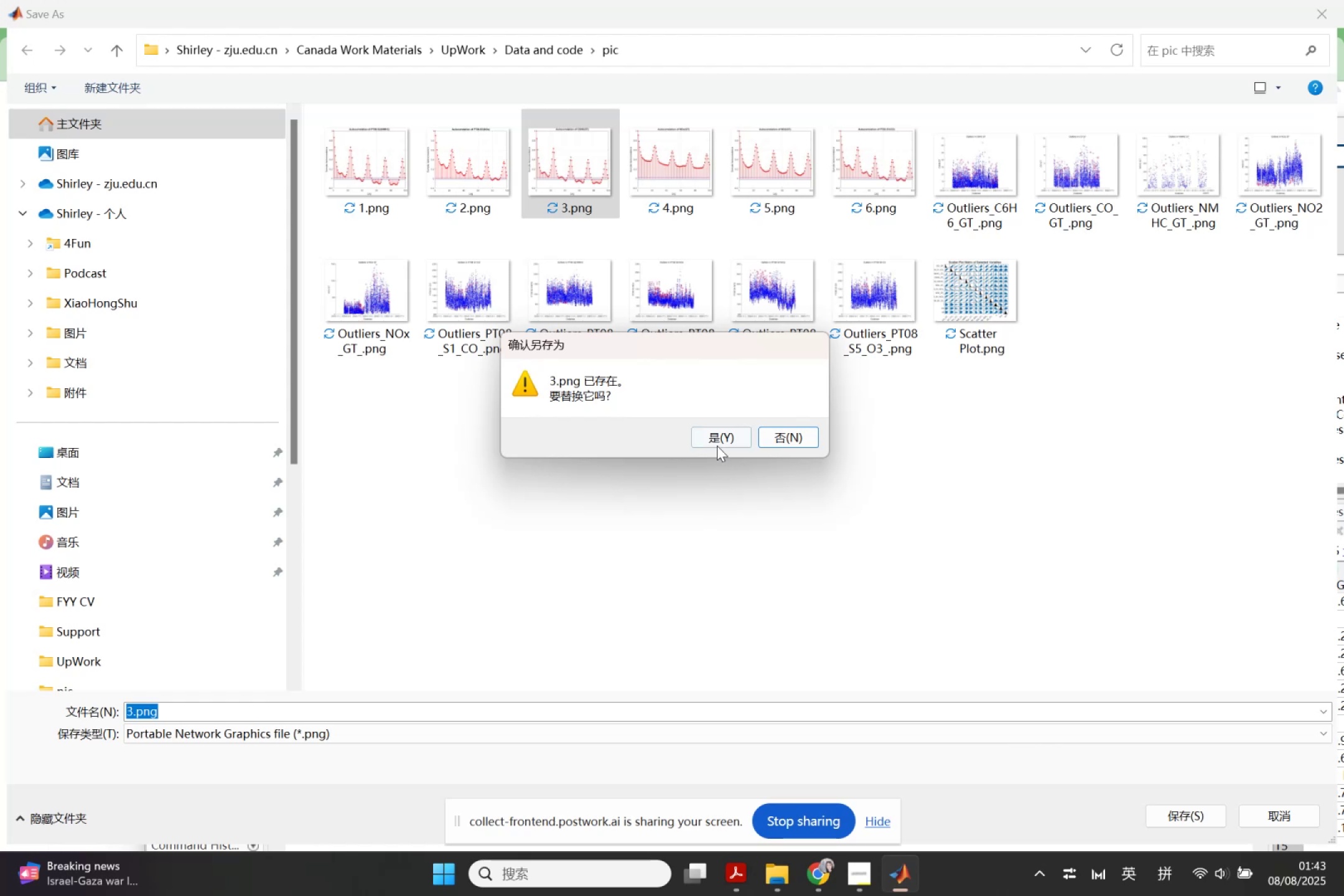 
left_click([717, 446])
 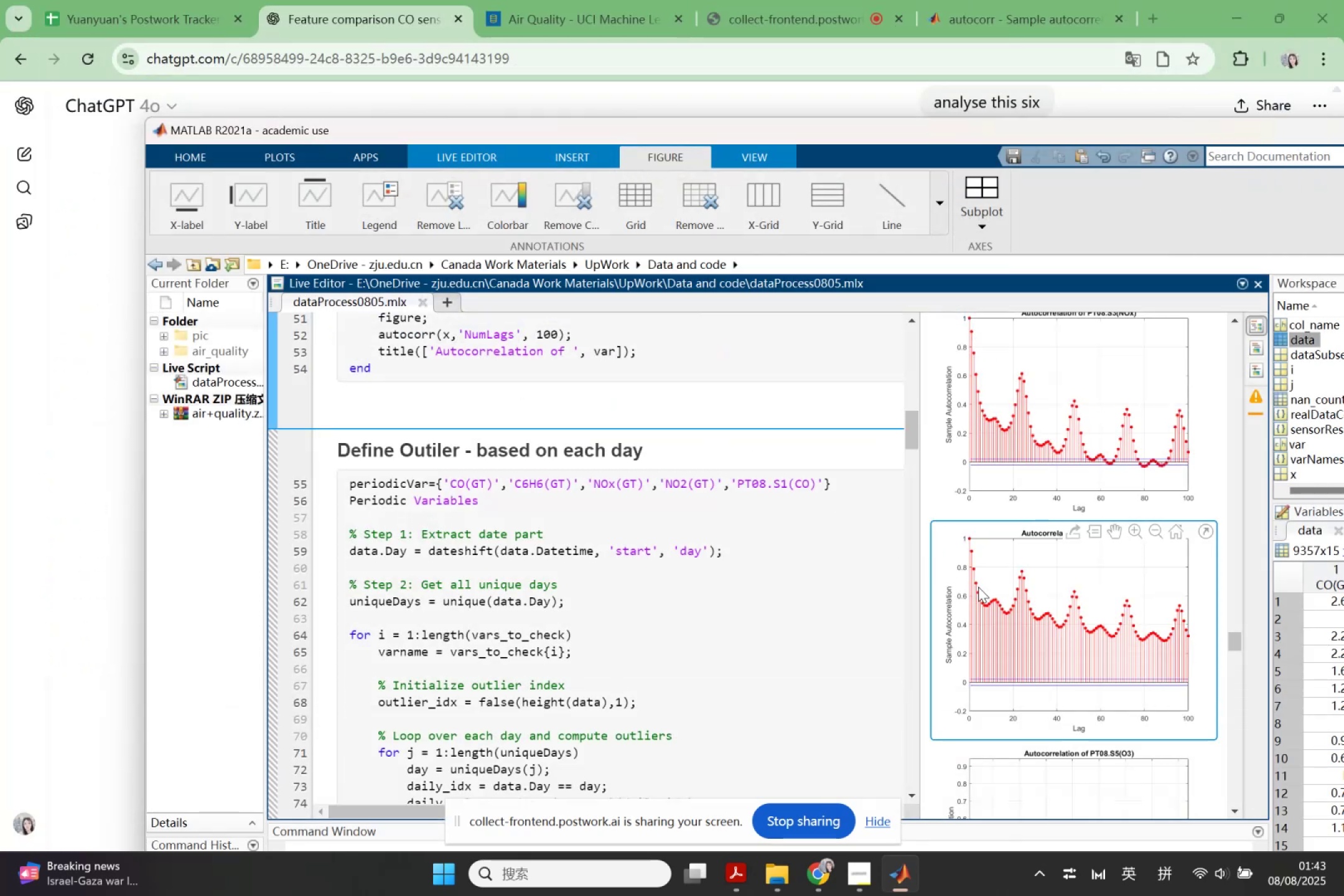 
scroll: coordinate [1141, 658], scroll_direction: down, amount: 10.0
 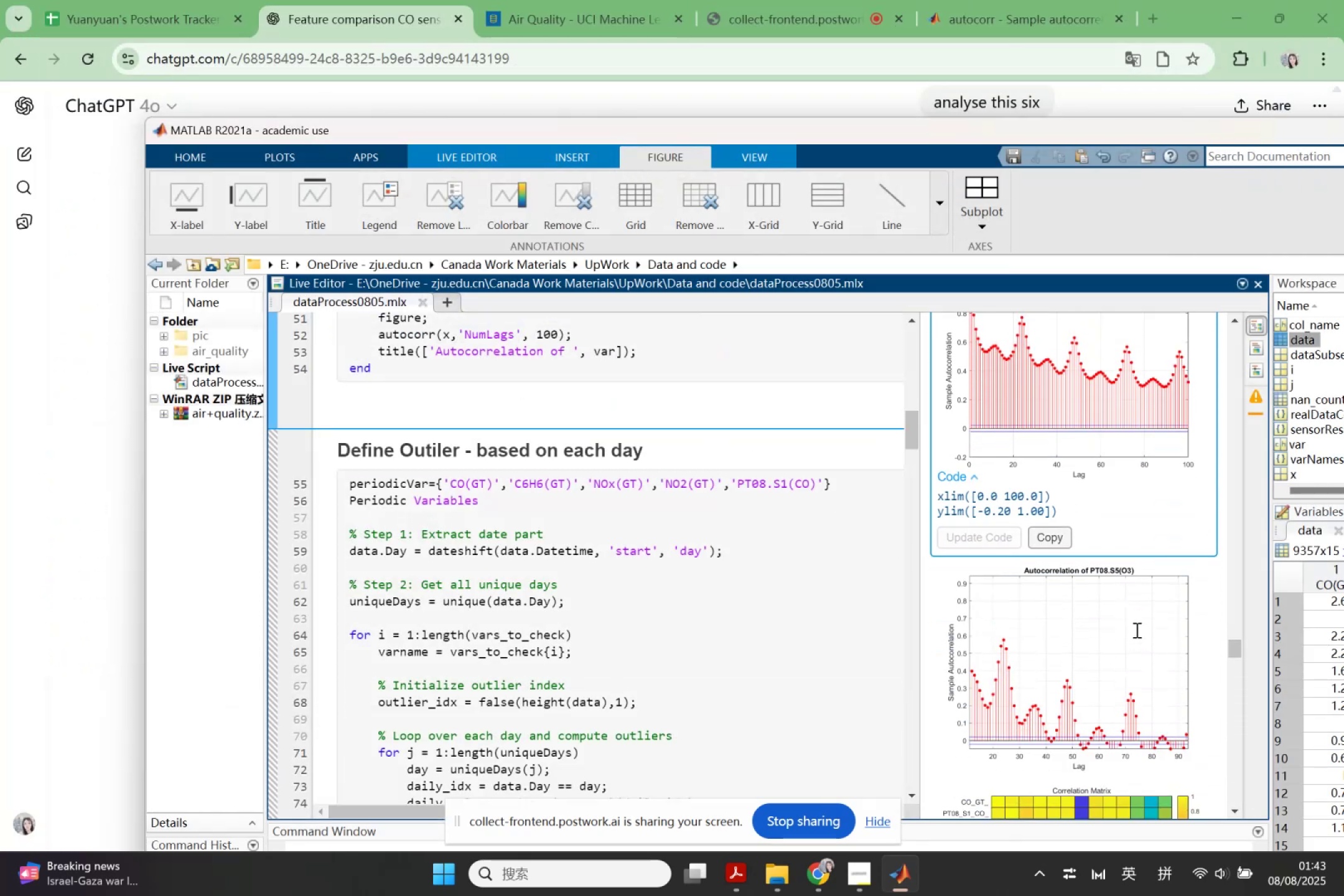 
left_click([1136, 625])
 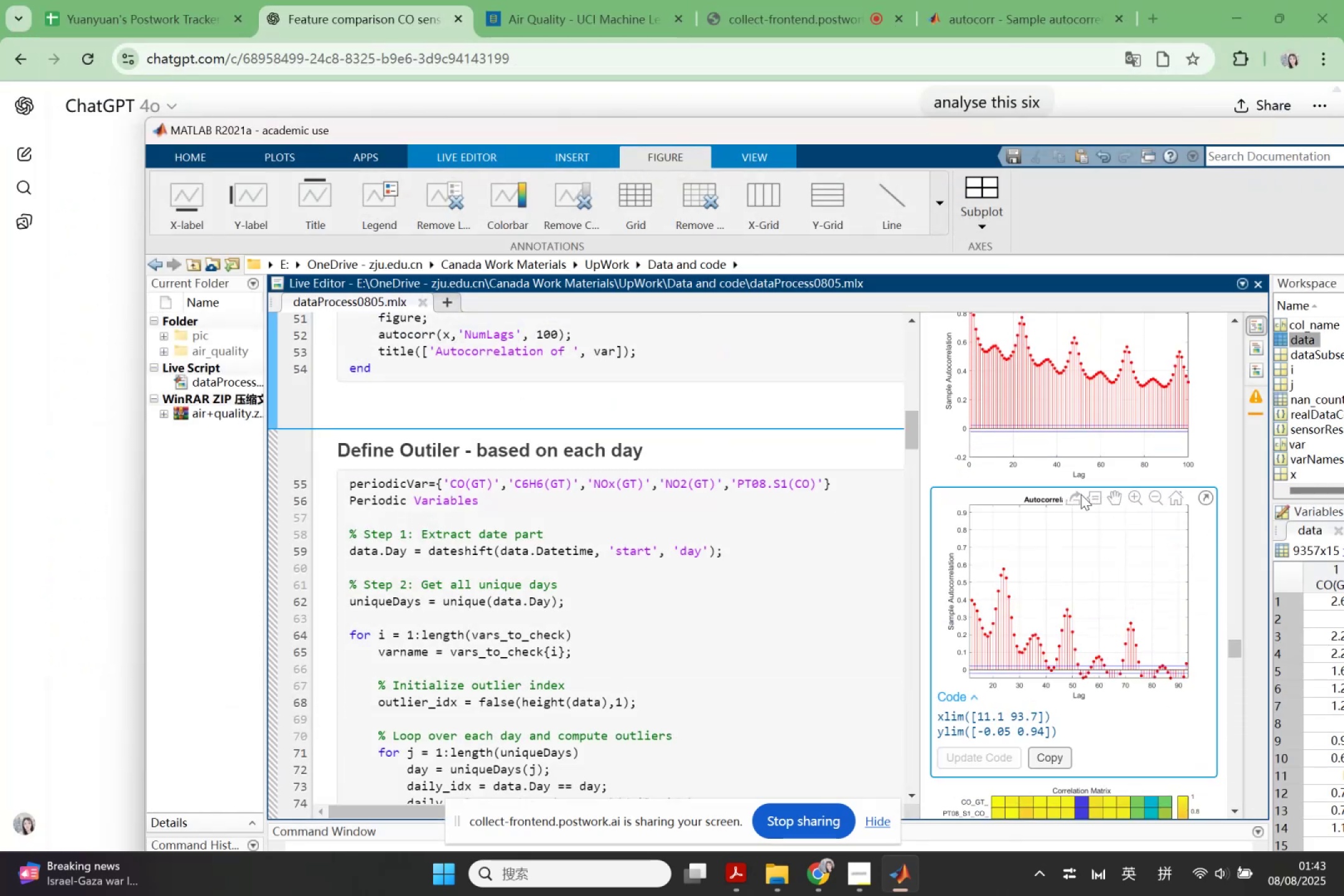 
left_click([1073, 495])
 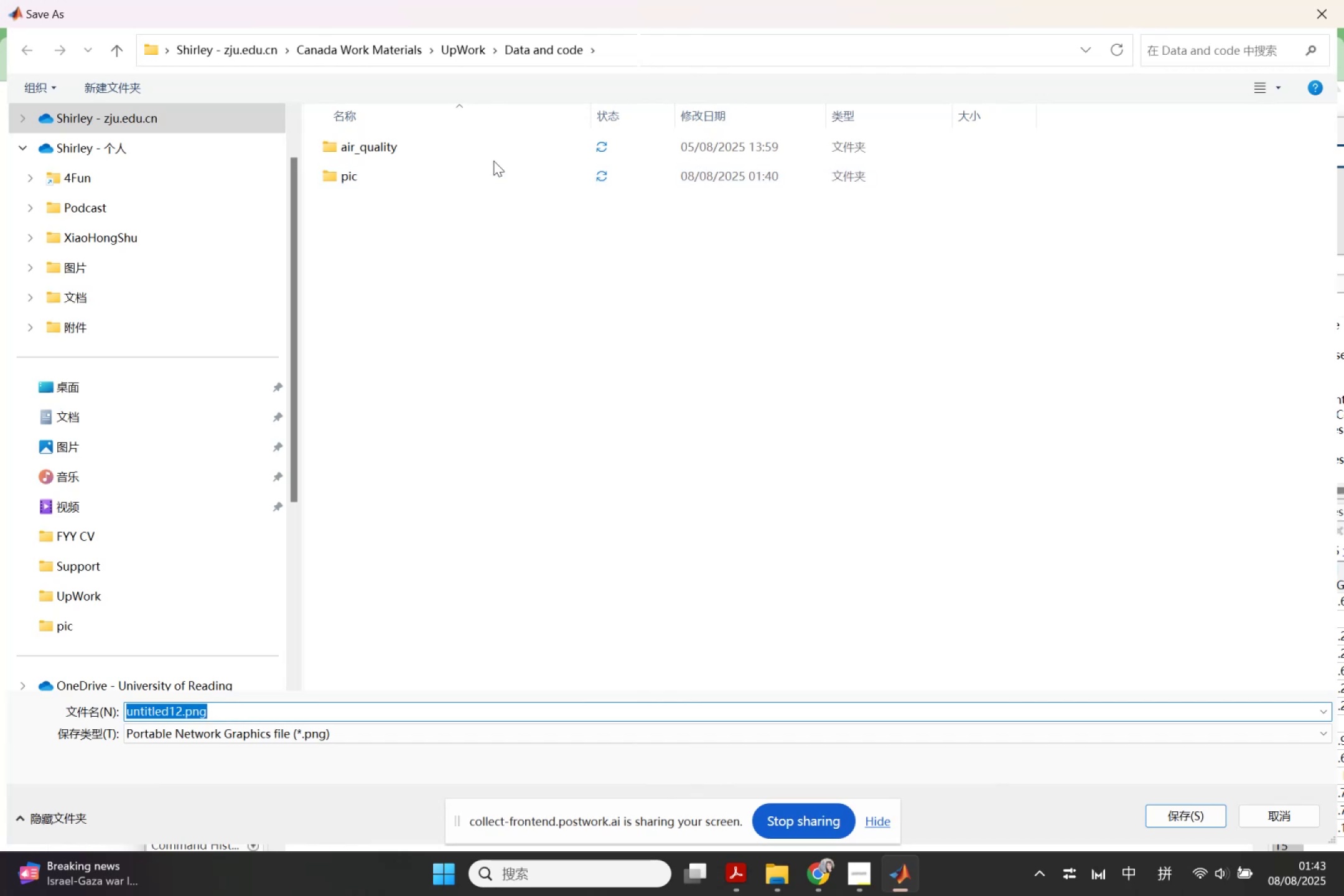 
double_click([492, 174])
 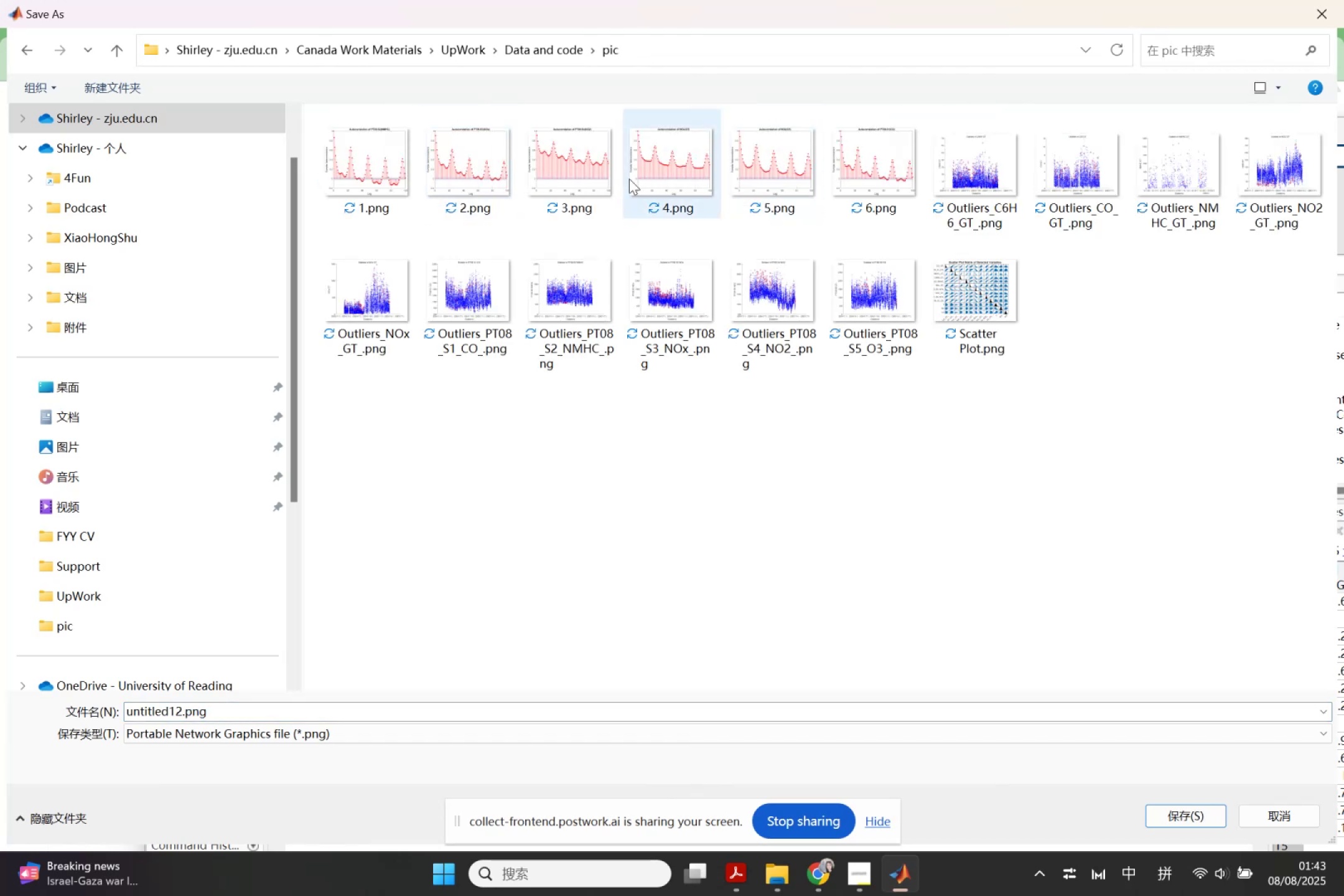 
left_click([636, 179])
 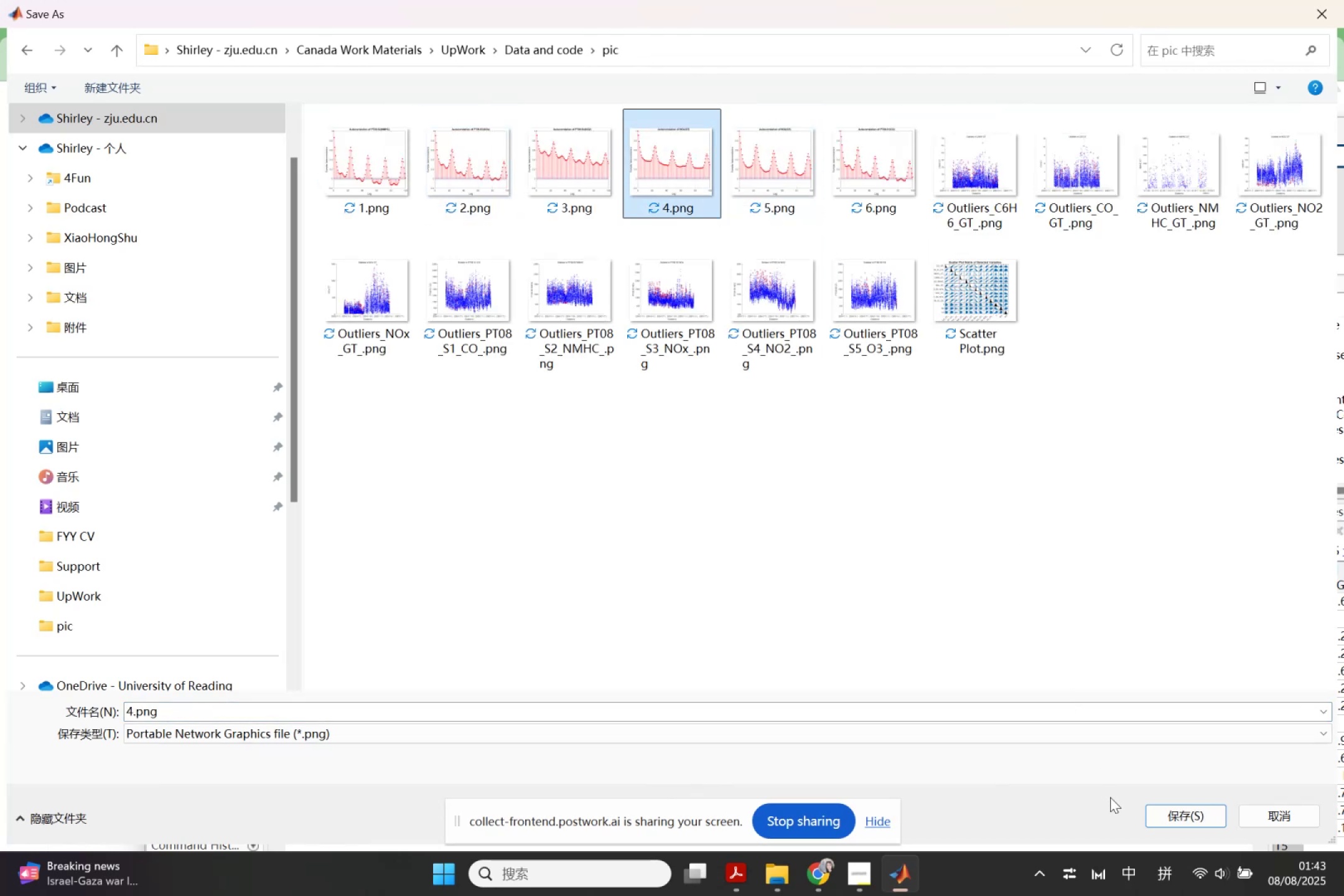 
left_click([1158, 813])
 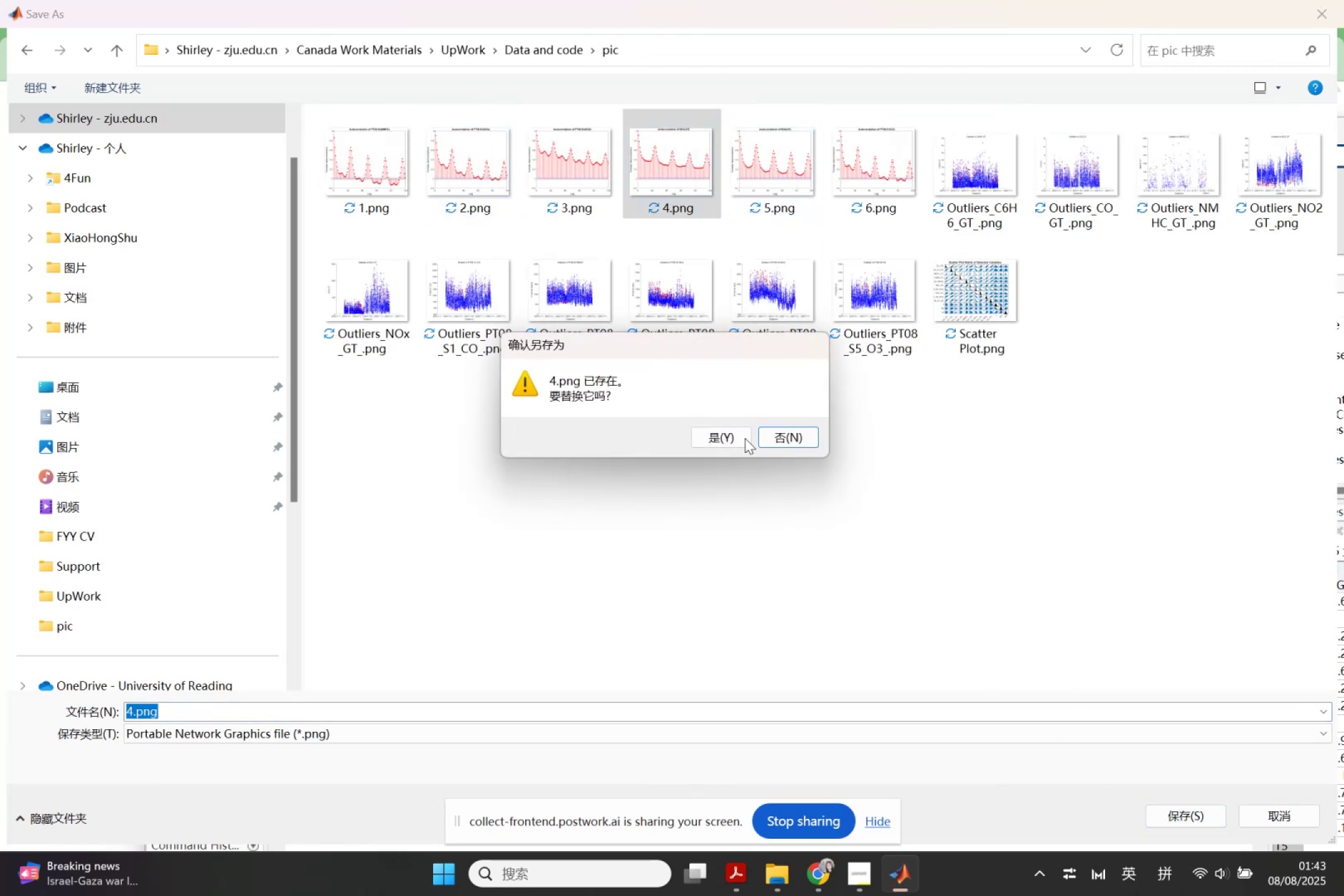 
left_click([745, 438])
 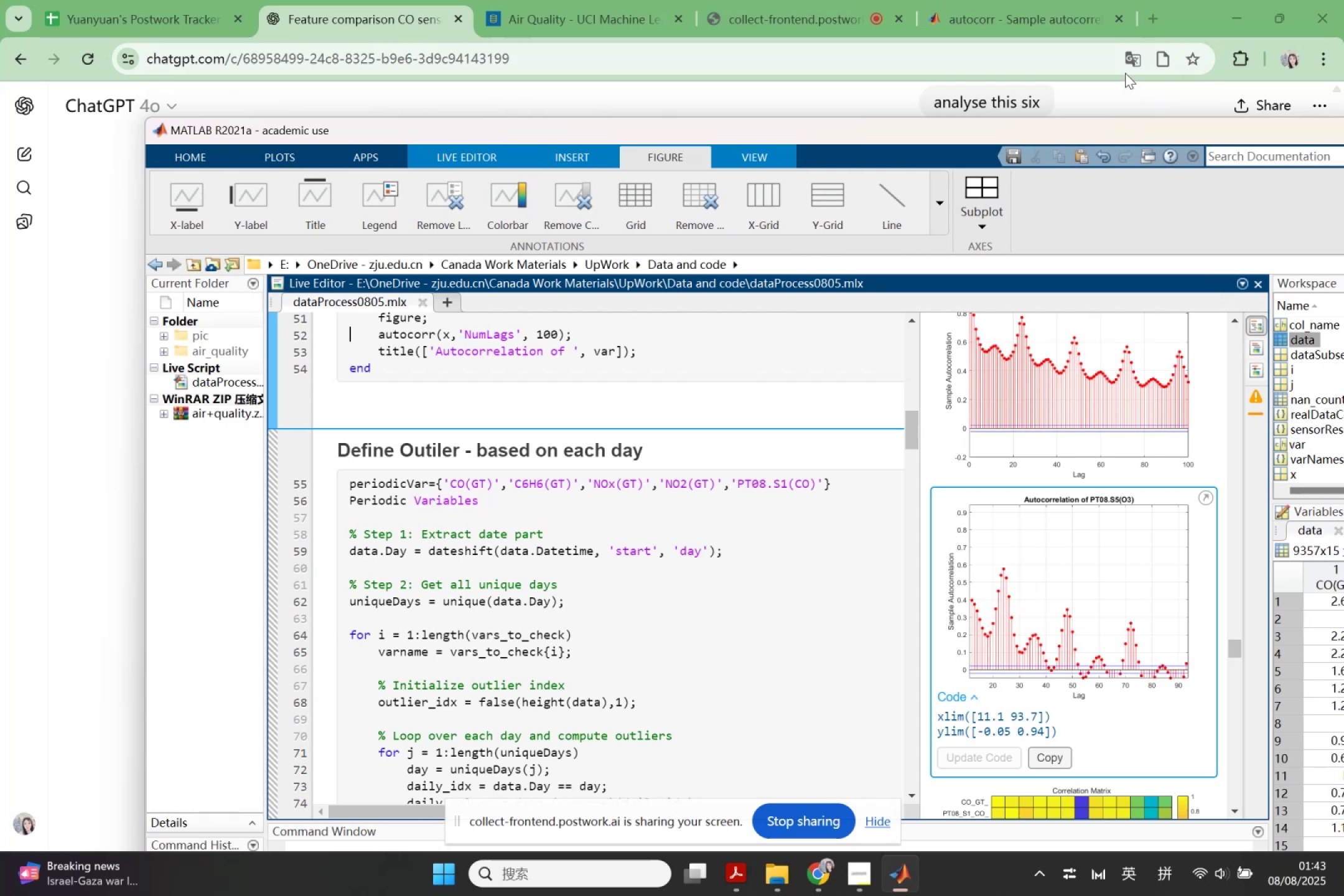 
wait(5.88)
 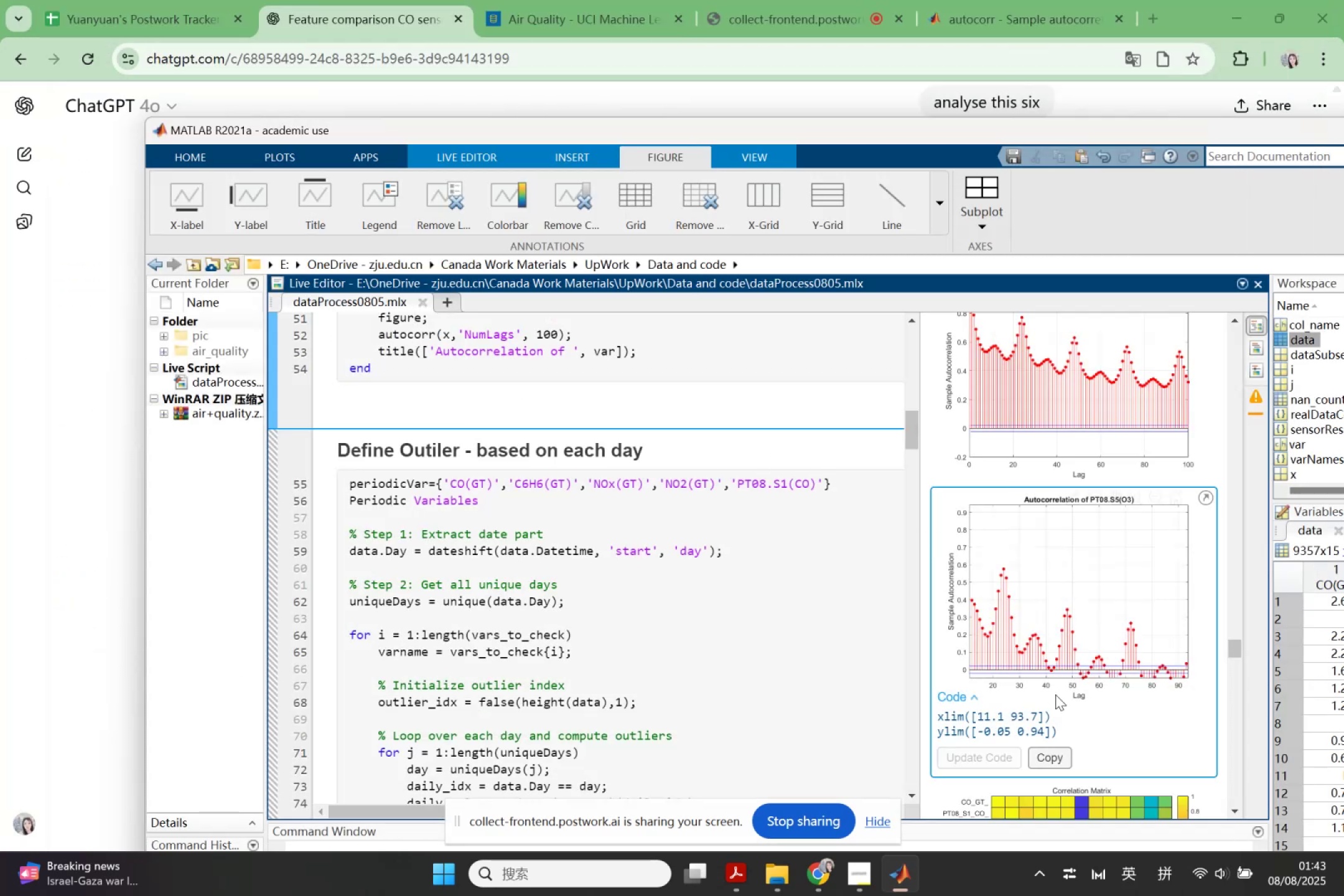 
left_click([1099, 139])
 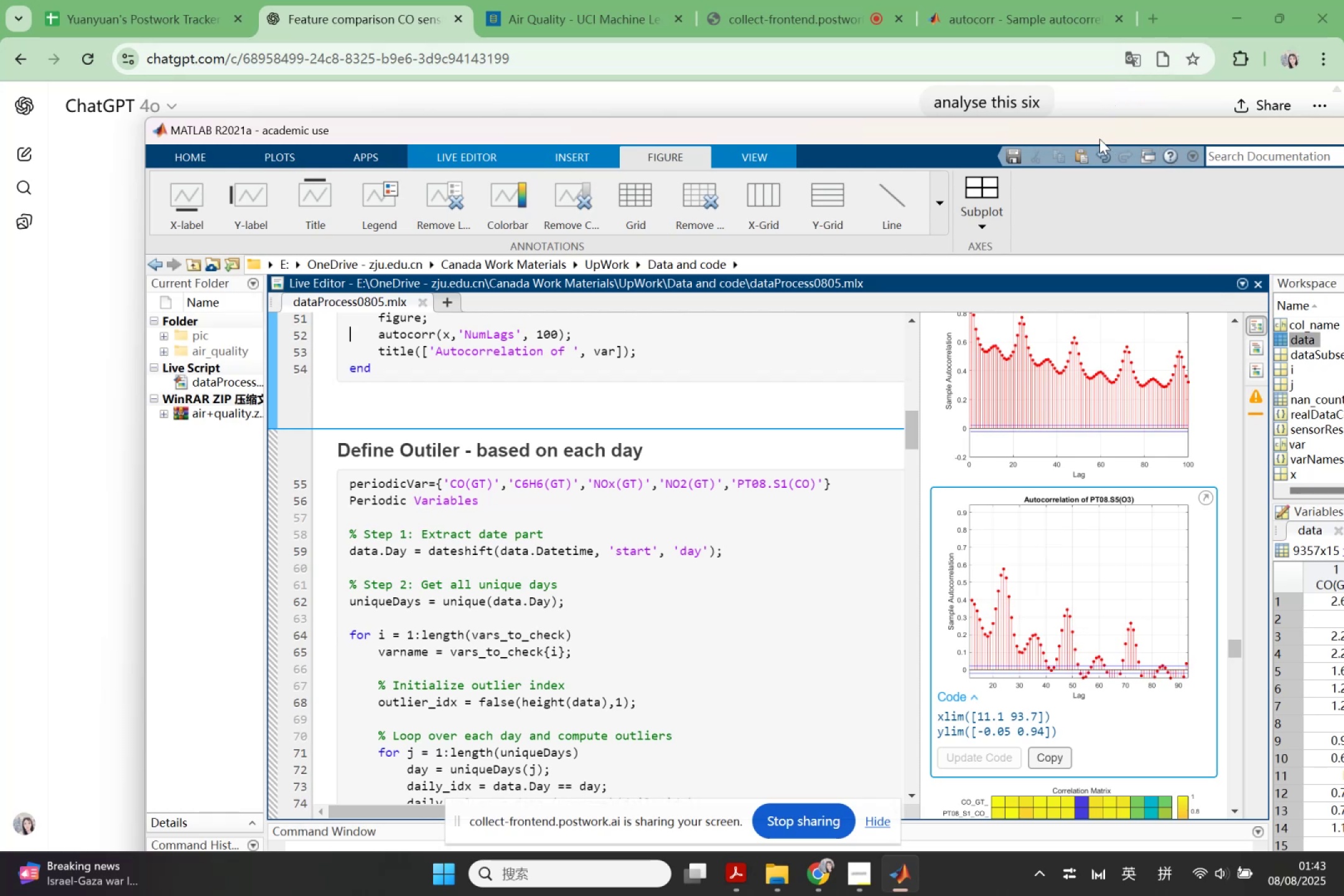 
left_click_drag(start_coordinate=[1099, 129], to_coordinate=[872, 292])
 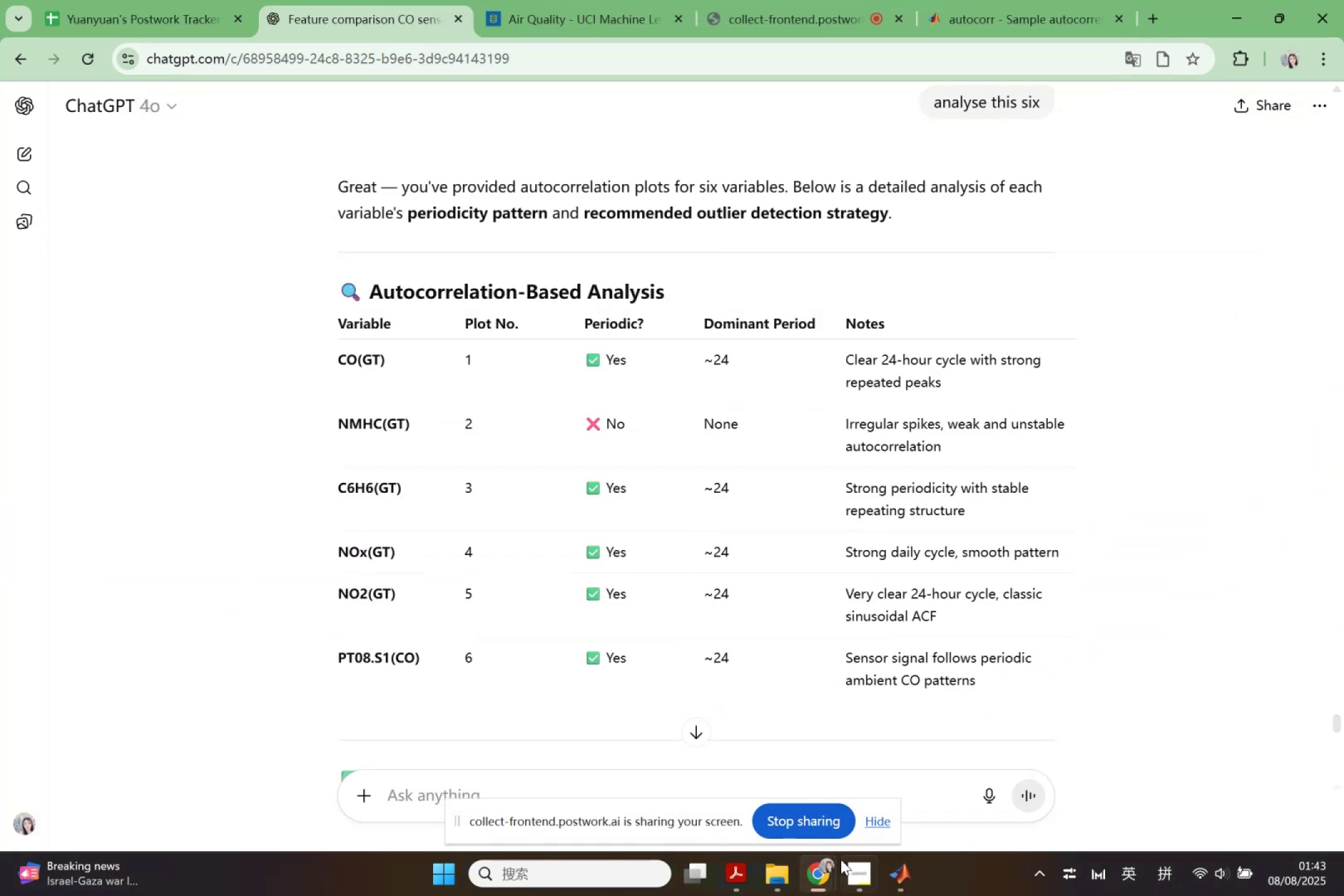 
left_click([781, 873])
 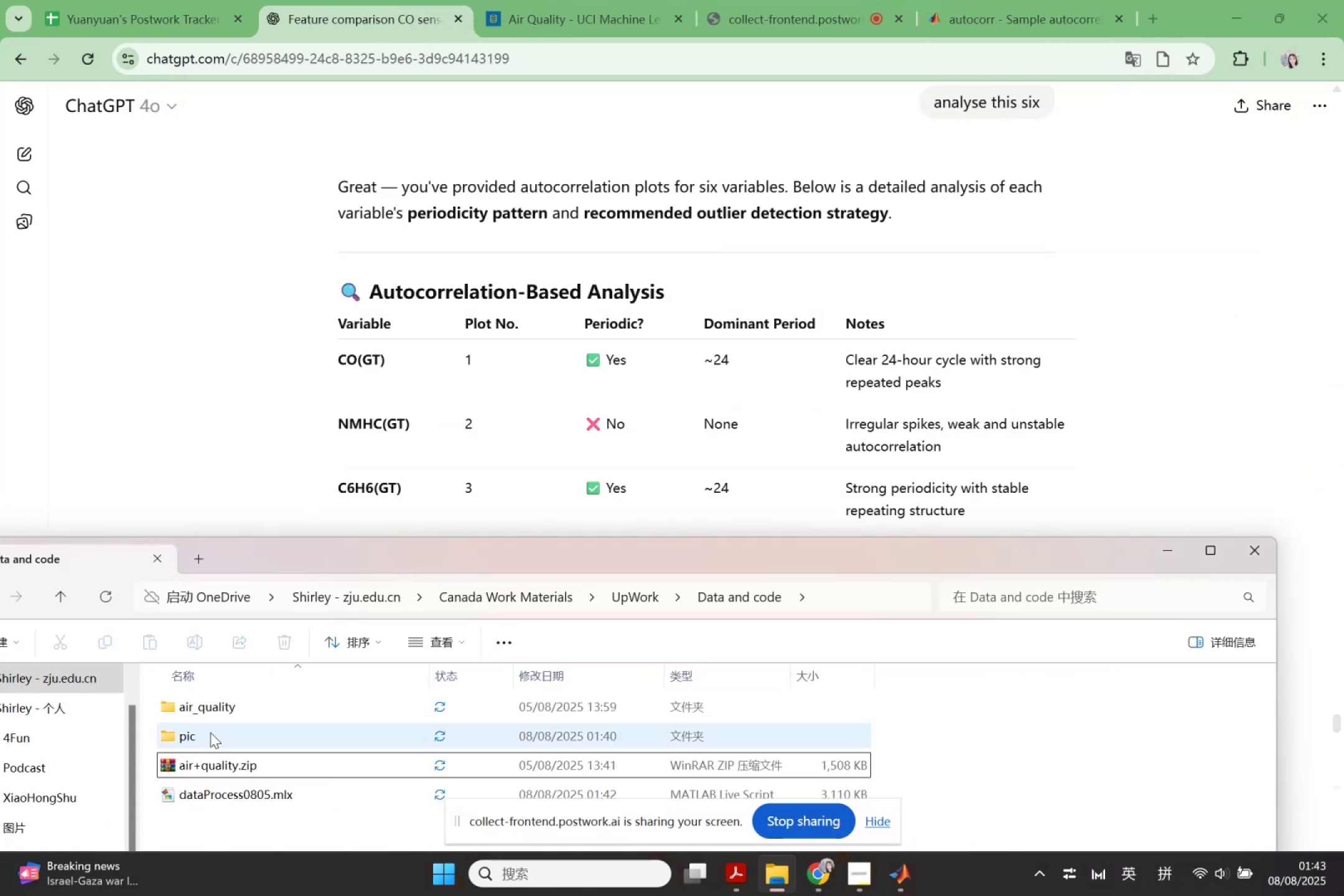 
double_click([211, 732])
 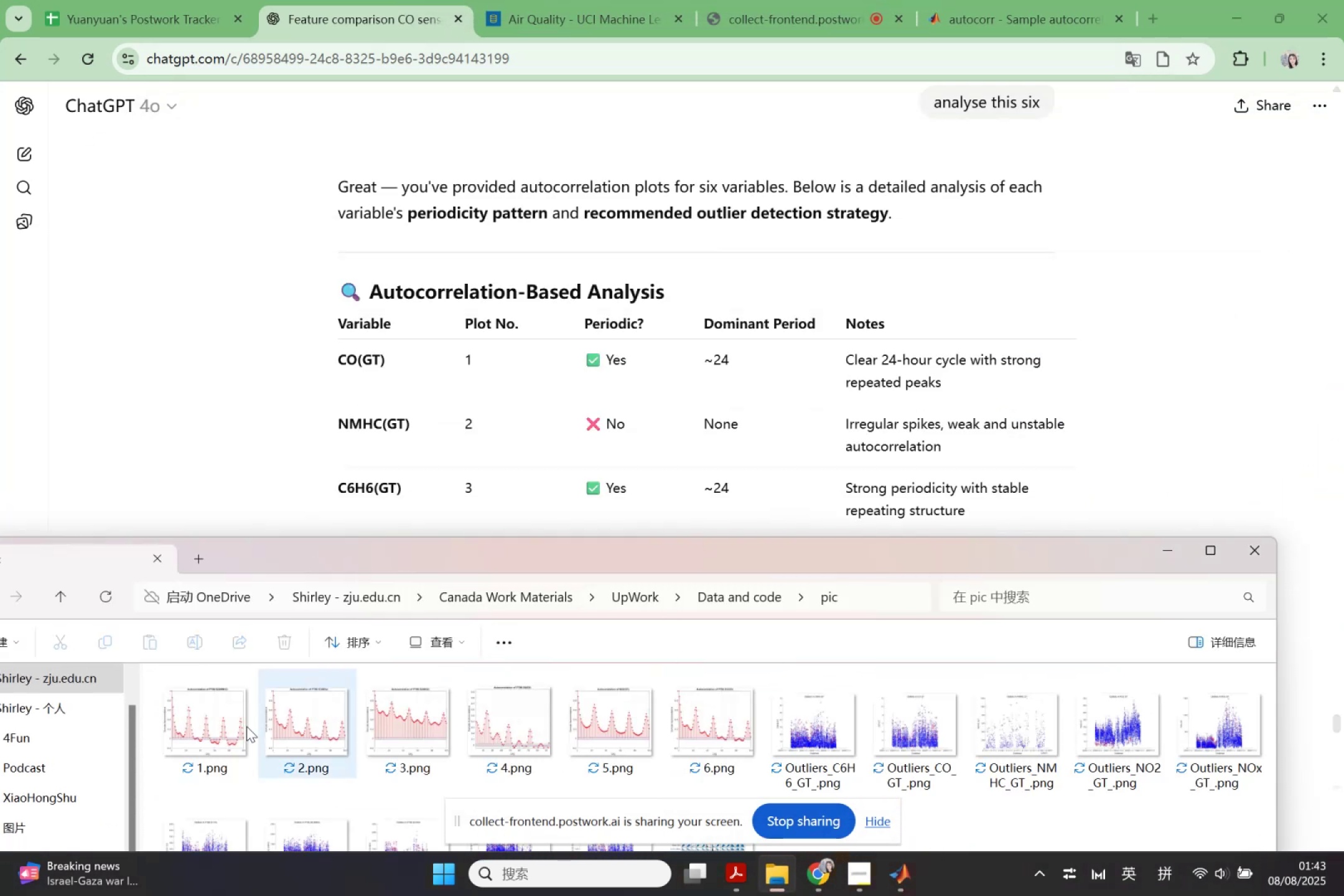 
left_click([237, 727])
 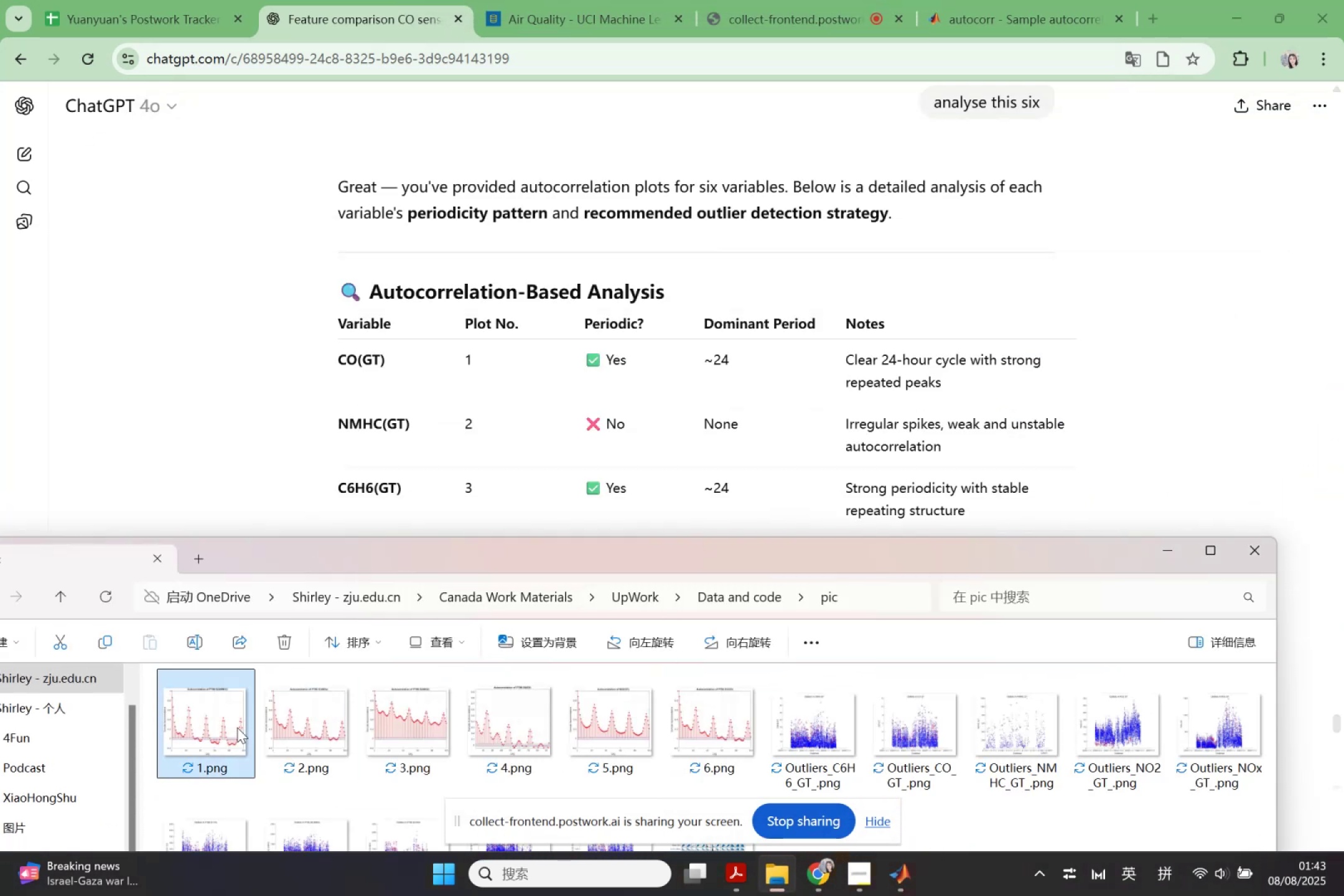 
hold_key(key=ShiftLeft, duration=1.22)
double_click([424, 729])
 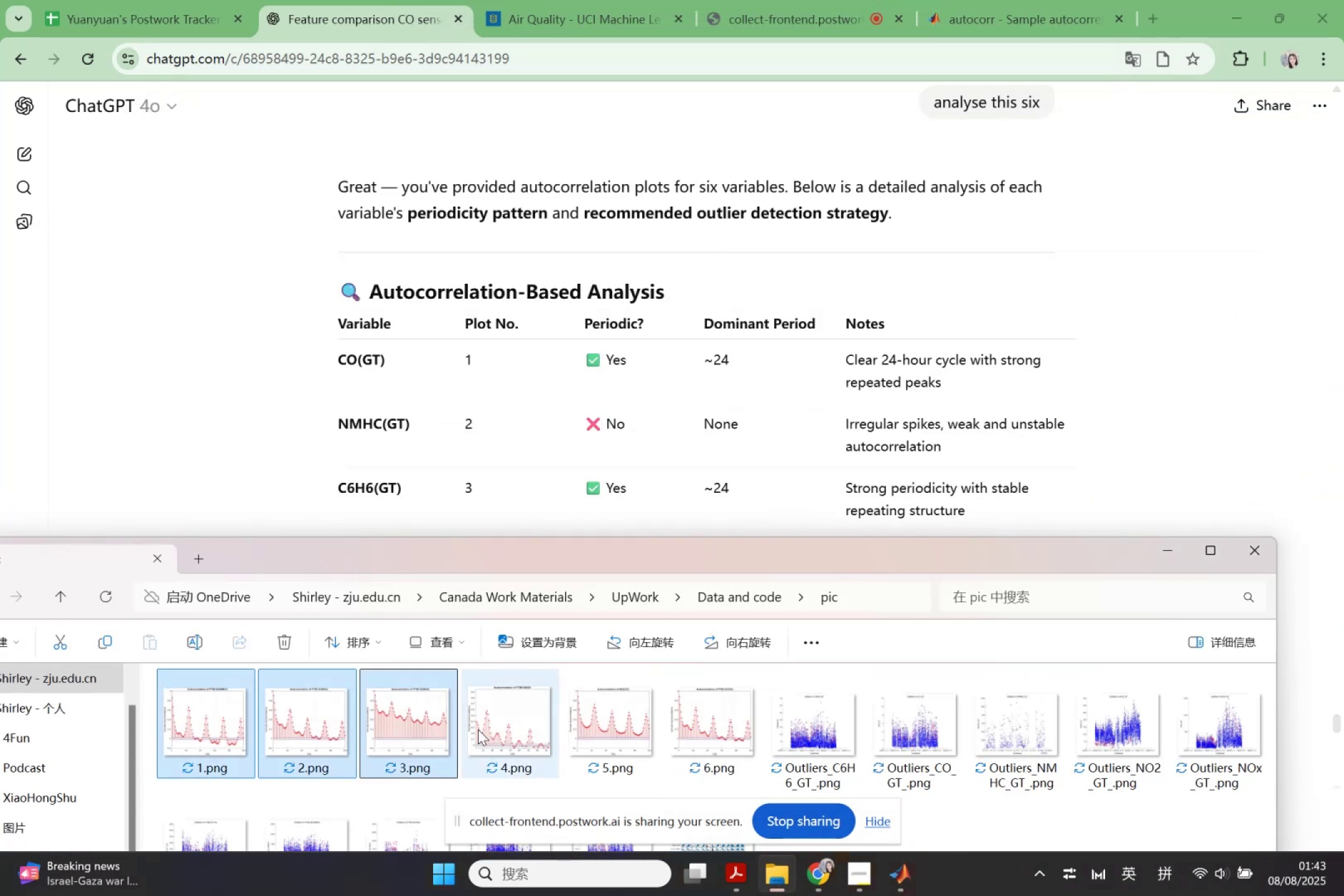 
triple_click([492, 731])
 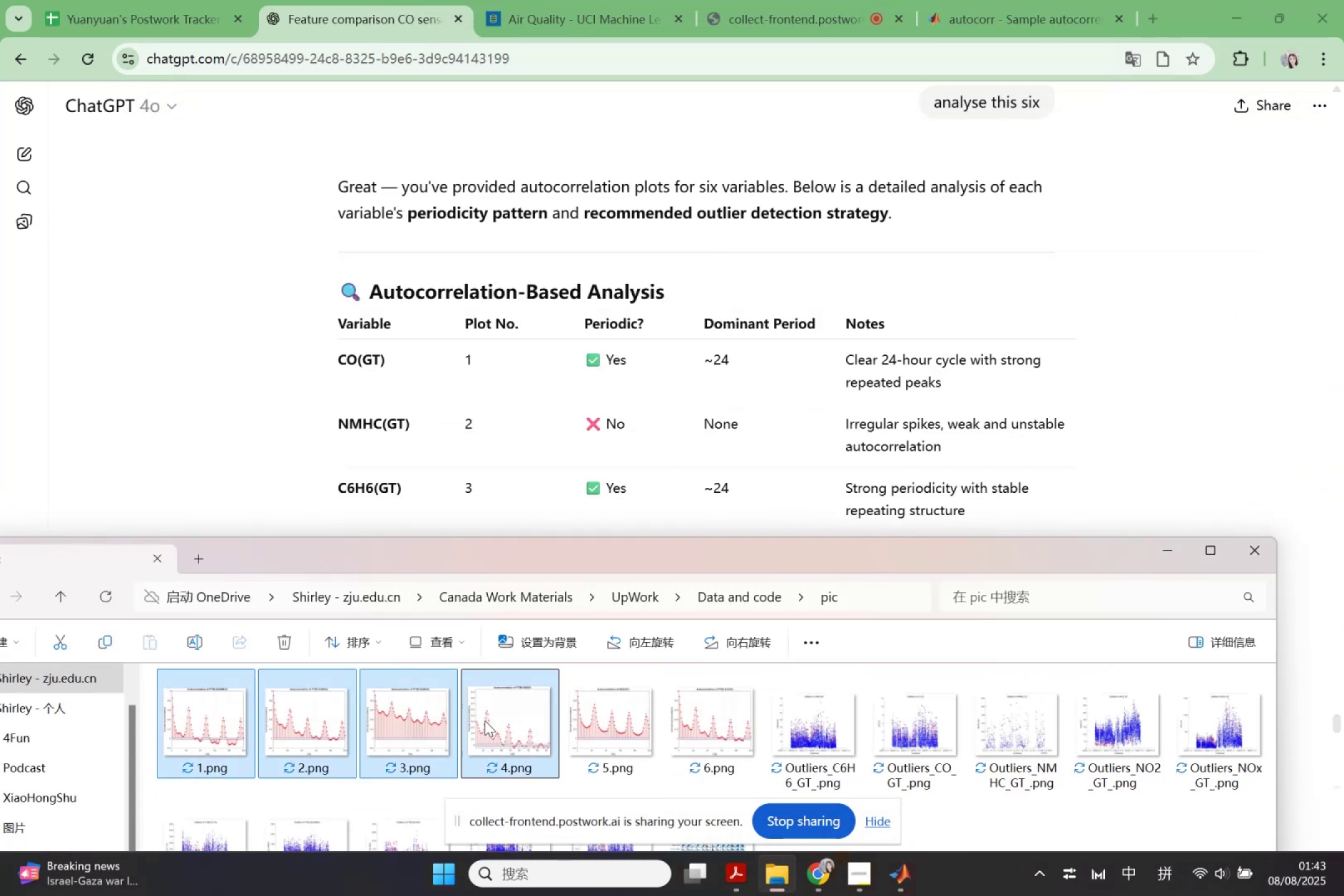 
left_click_drag(start_coordinate=[487, 721], to_coordinate=[674, 414])
 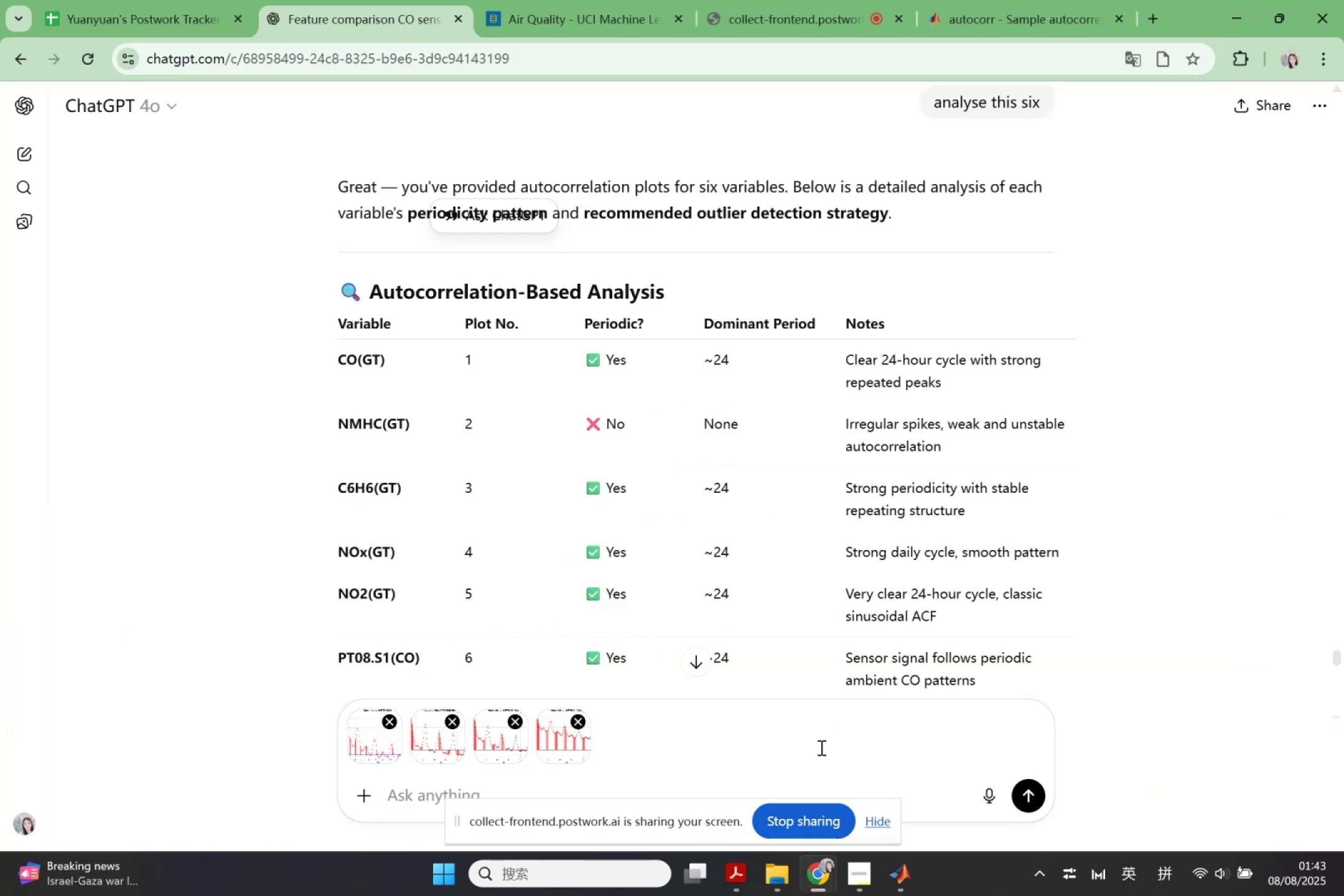 
wait(10.05)
 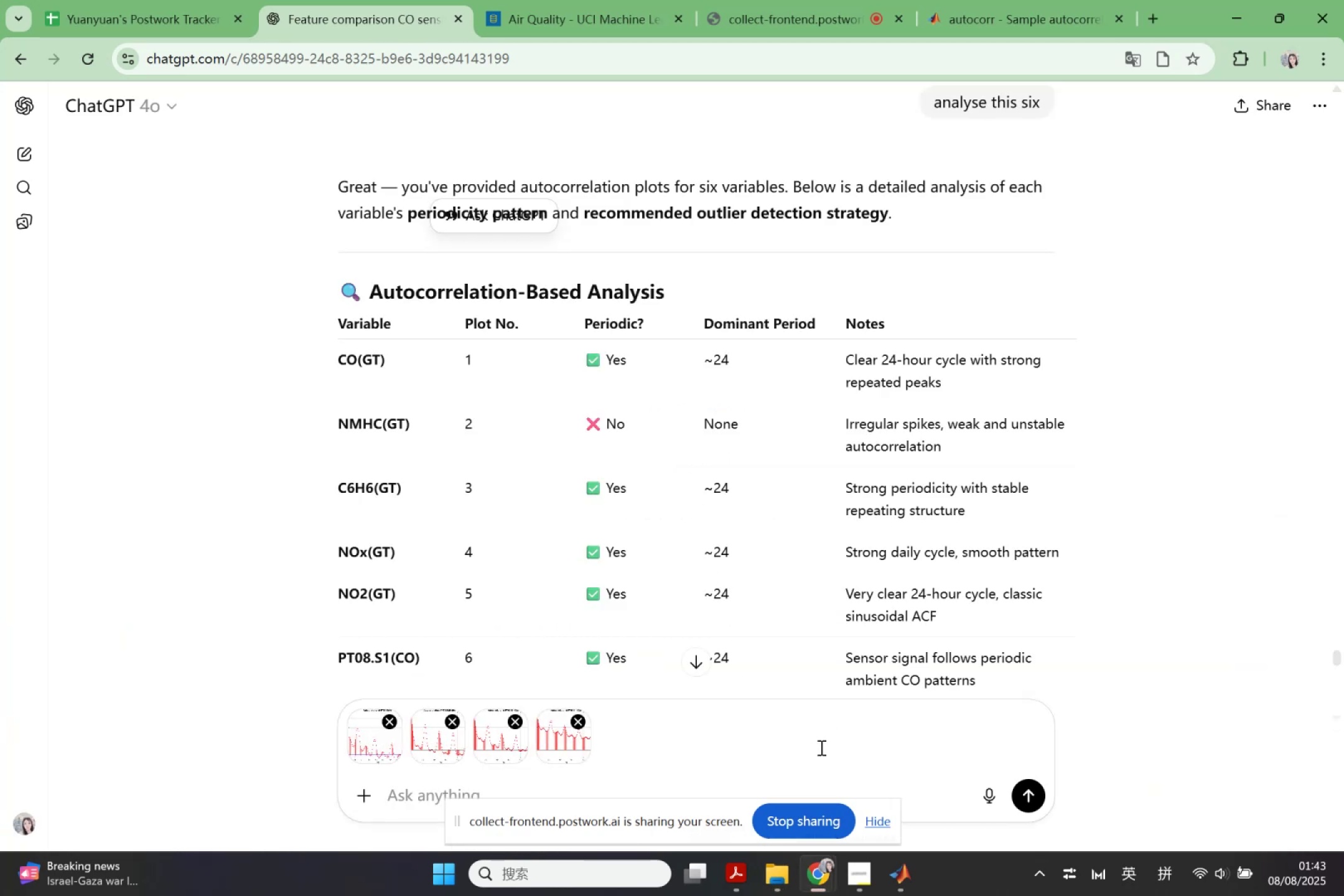 
left_click([1021, 805])
 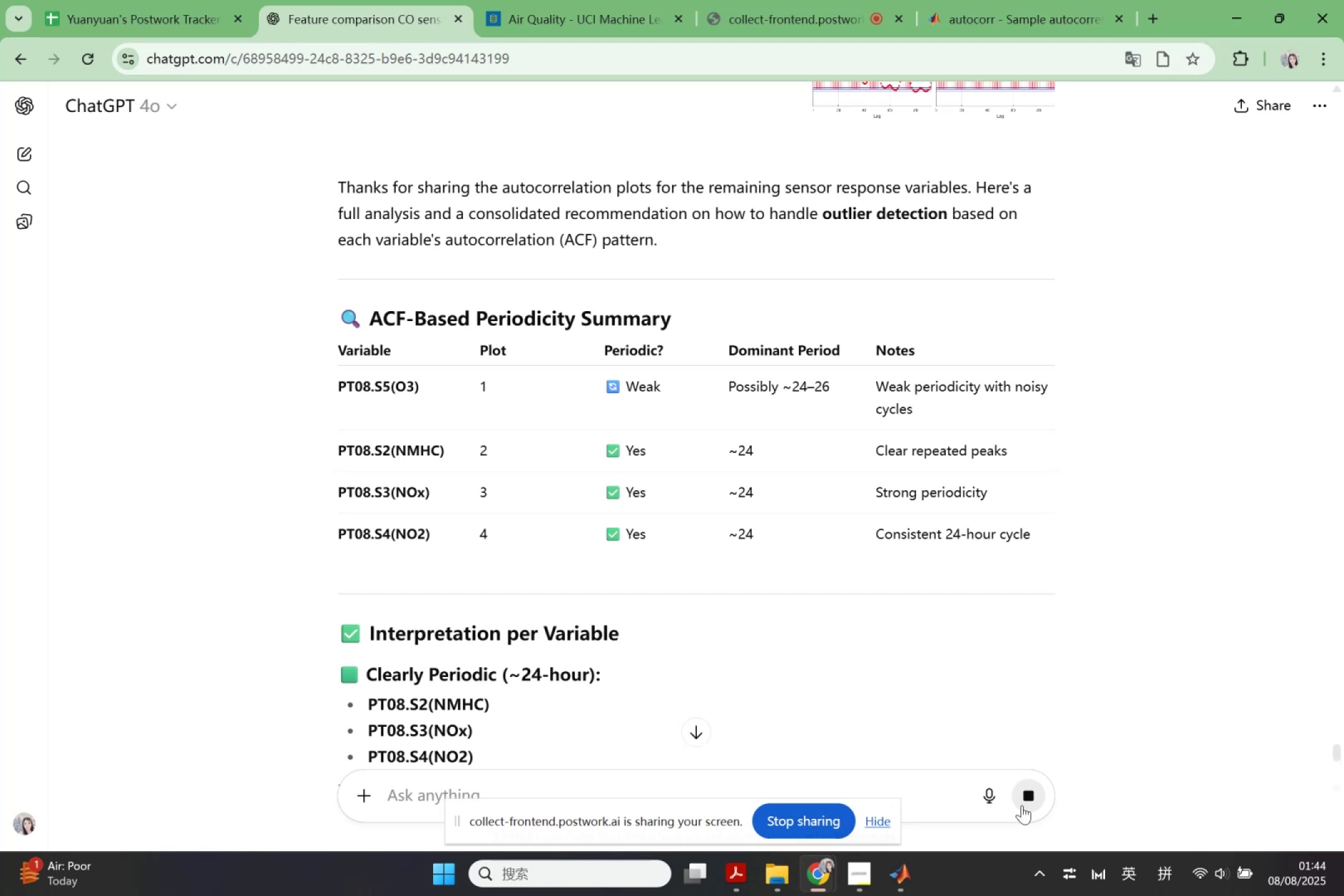 
wait(16.98)
 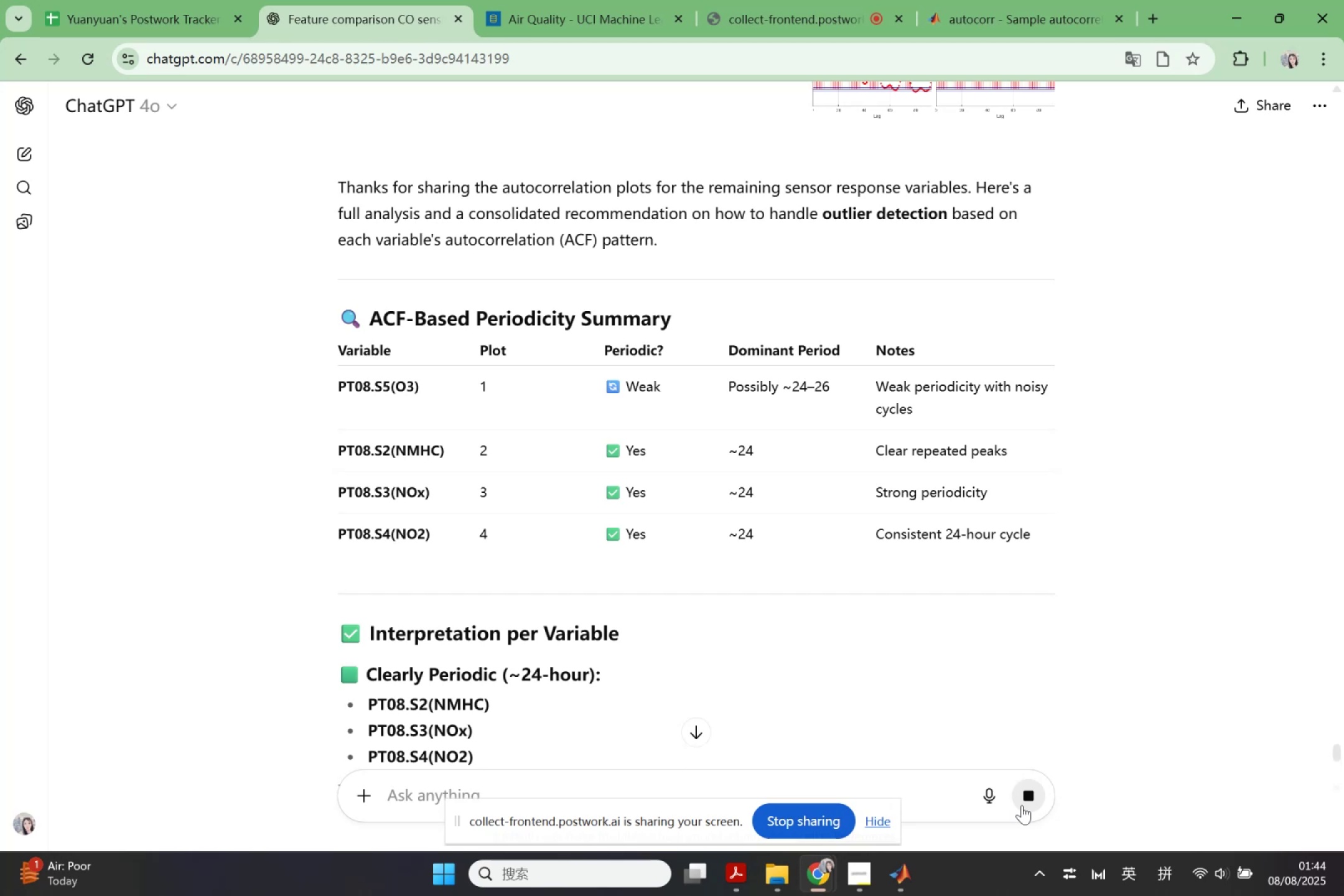 
scroll: coordinate [605, 616], scroll_direction: down, amount: 7.0
 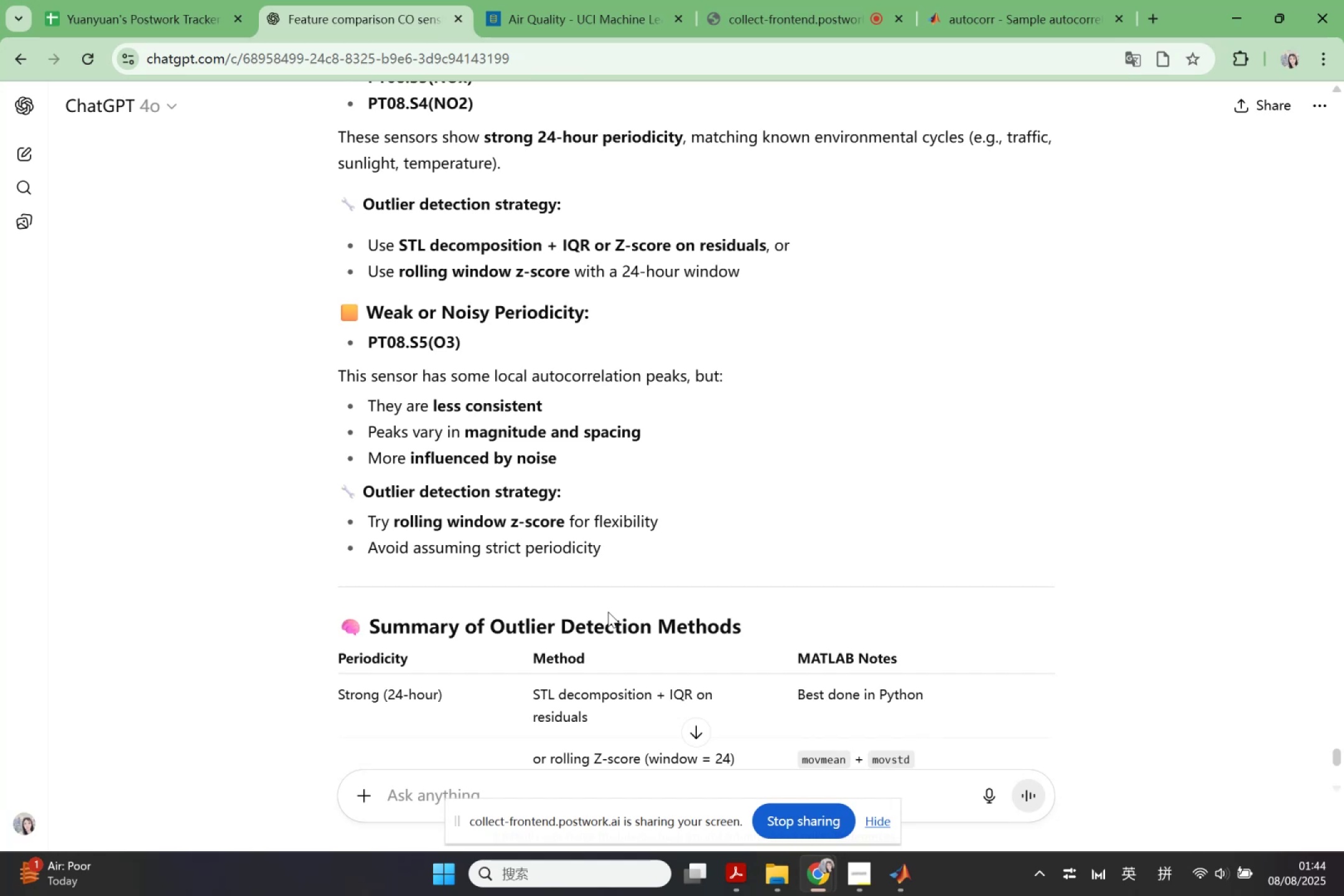 
wait(26.02)
 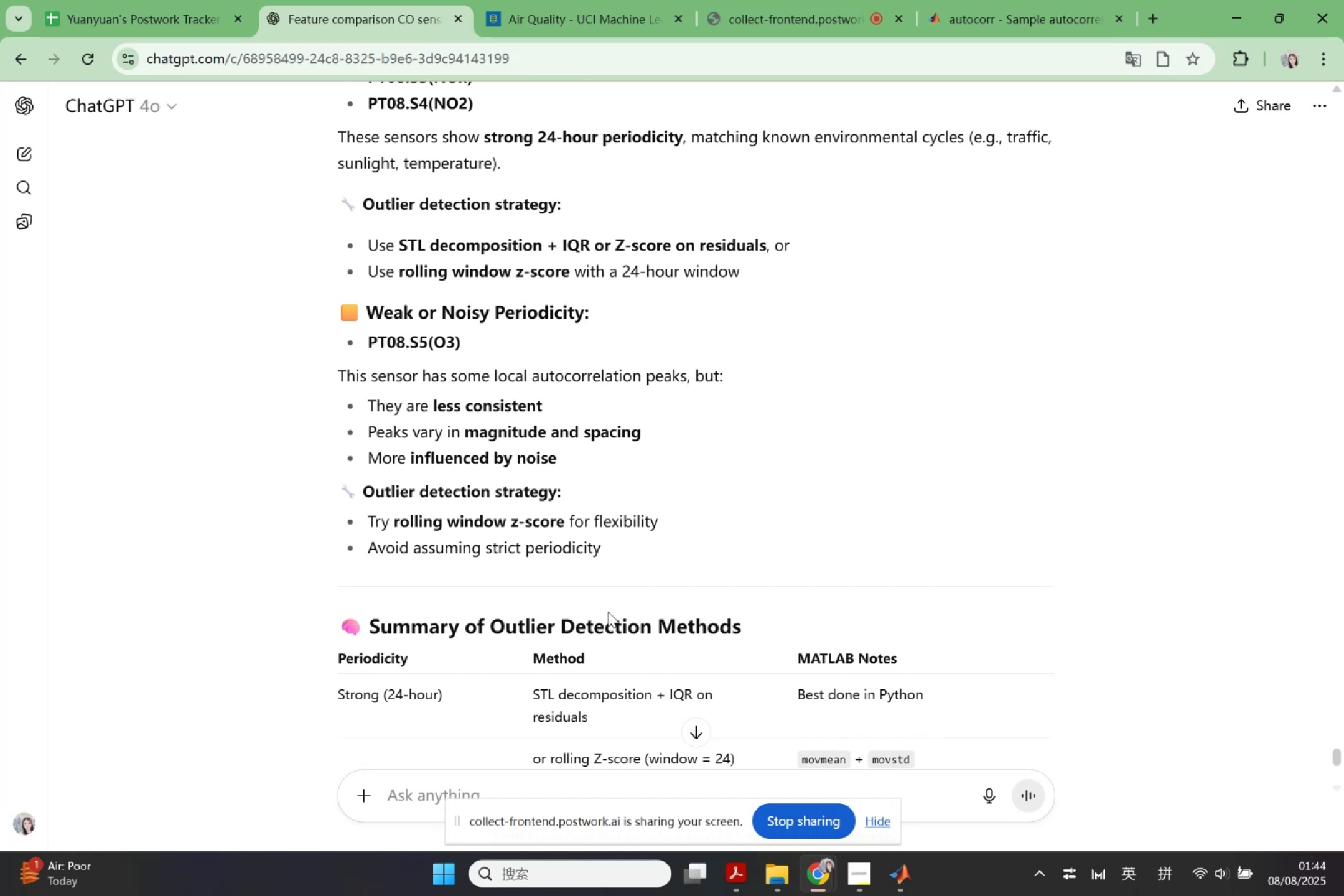 
scroll: coordinate [861, 657], scroll_direction: down, amount: 4.0
 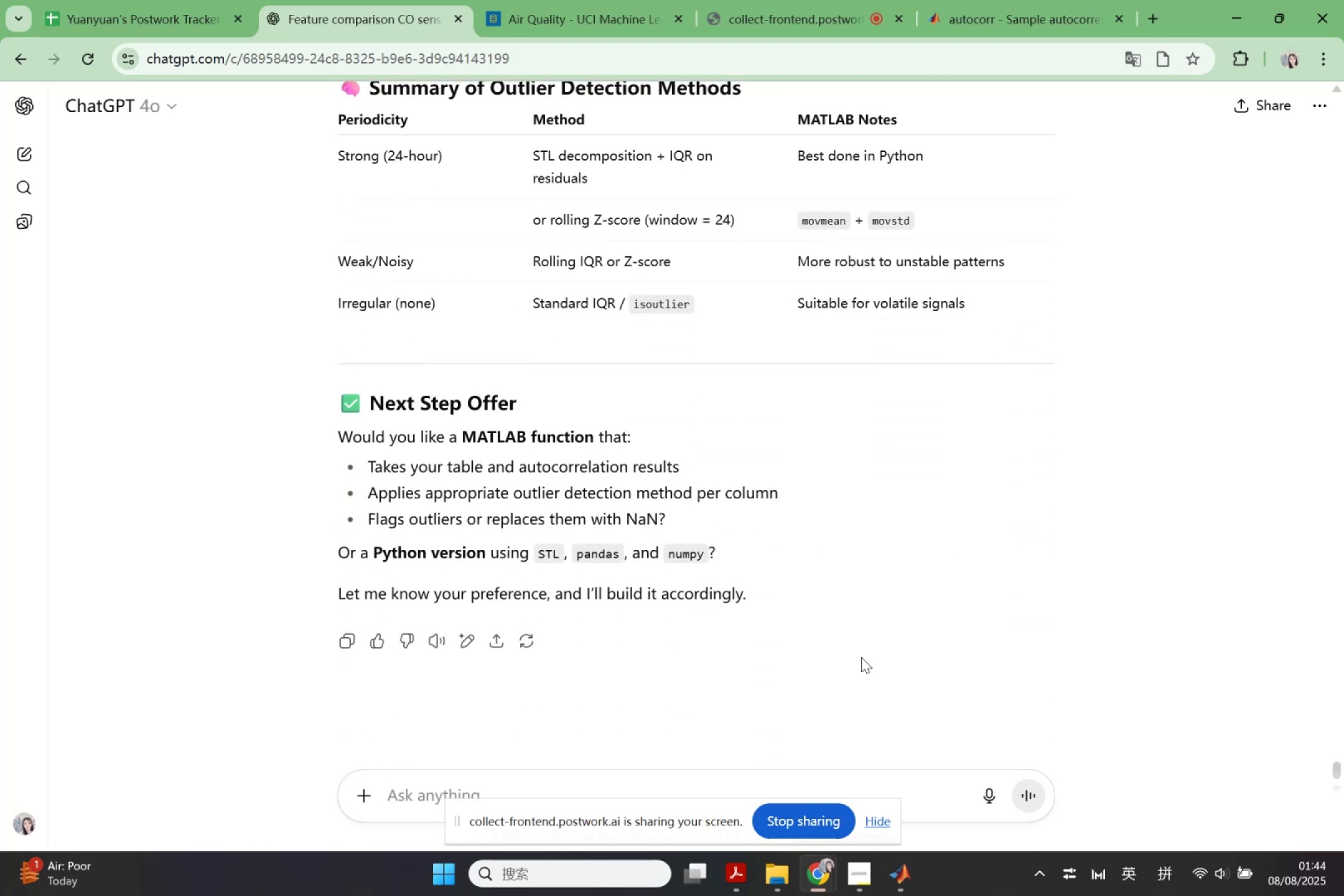 
scroll: coordinate [861, 658], scroll_direction: up, amount: 12.0
 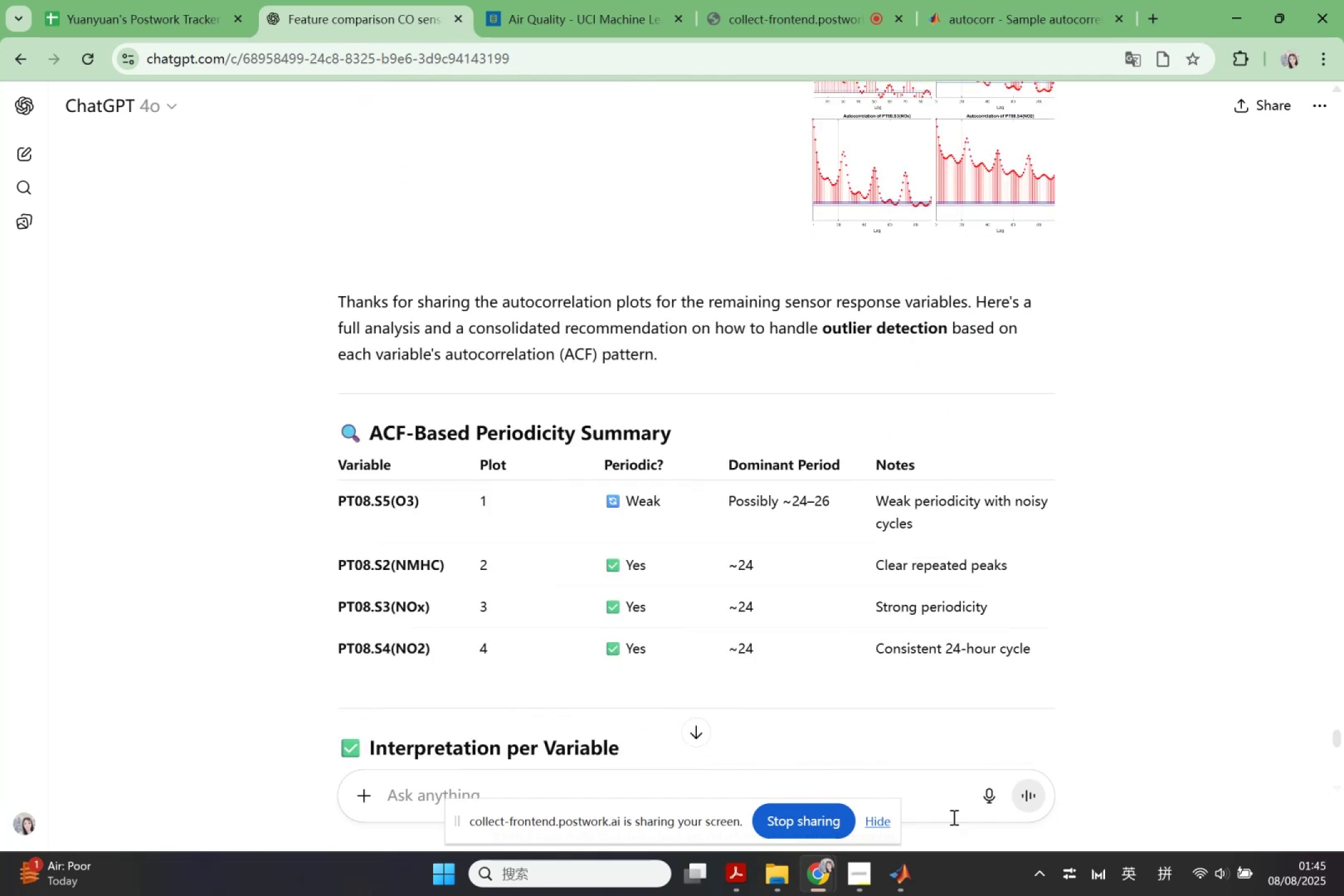 
left_click([908, 877])
 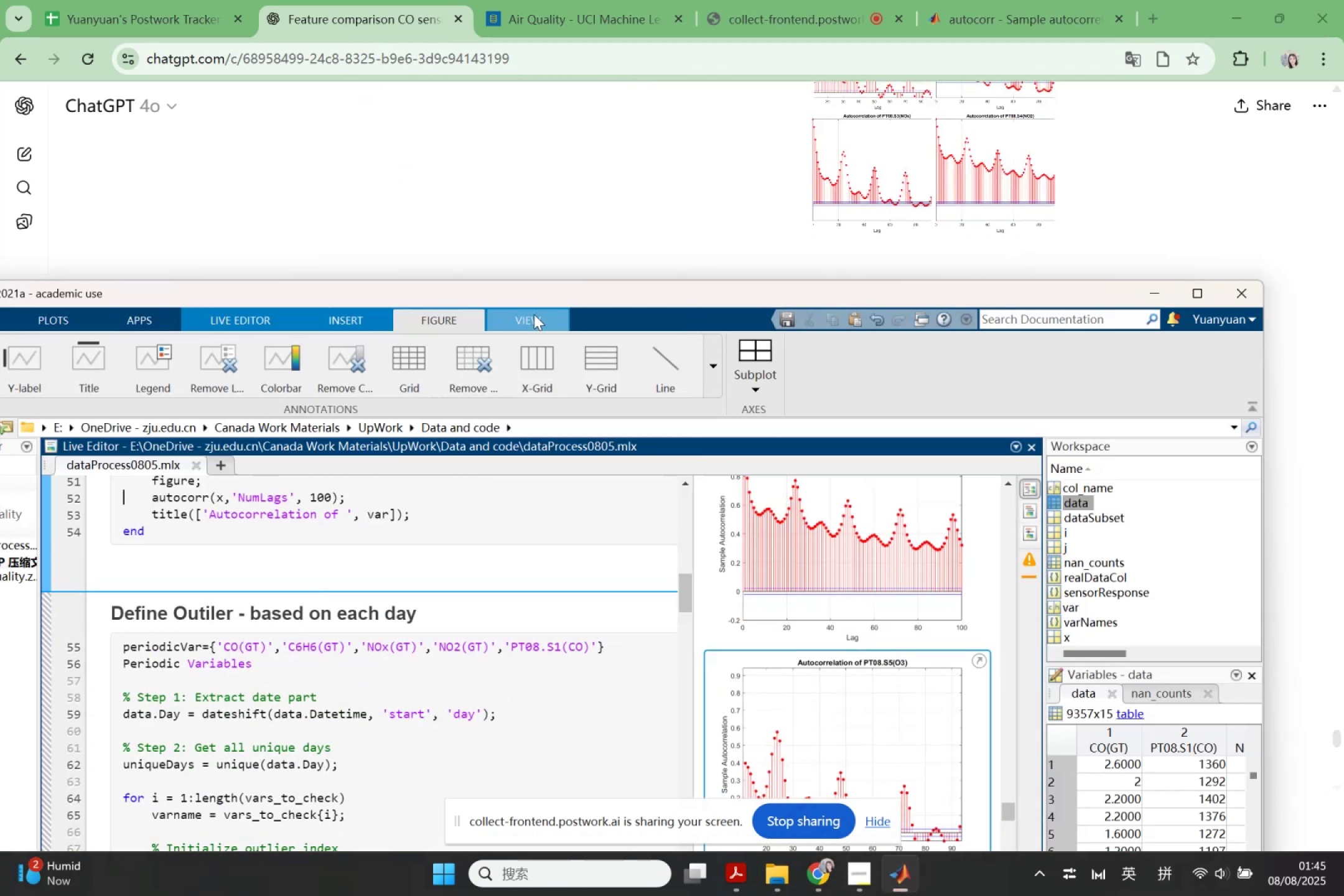 
left_click_drag(start_coordinate=[551, 294], to_coordinate=[877, 340])
 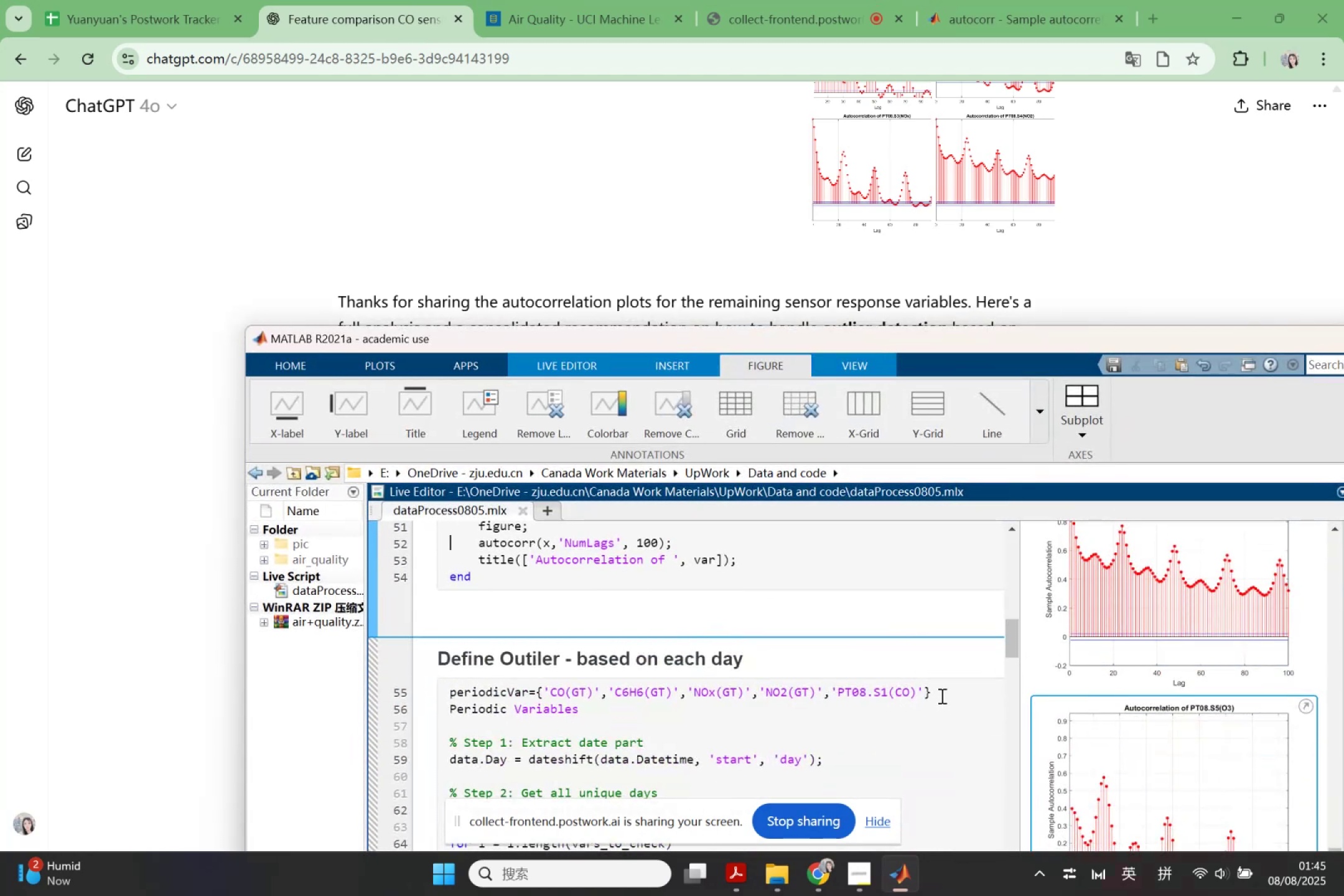 
left_click([943, 693])
 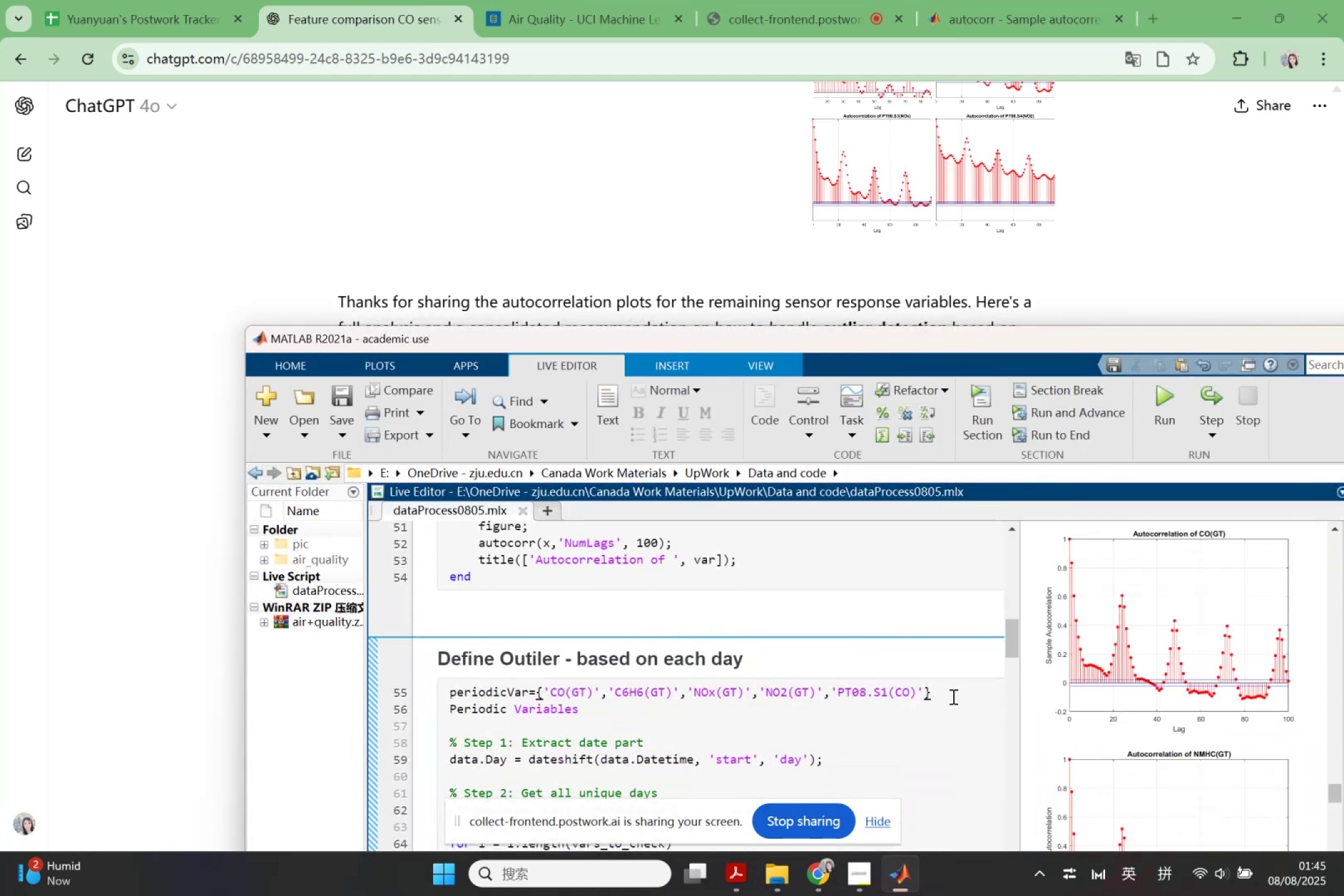 
key(Enter)
 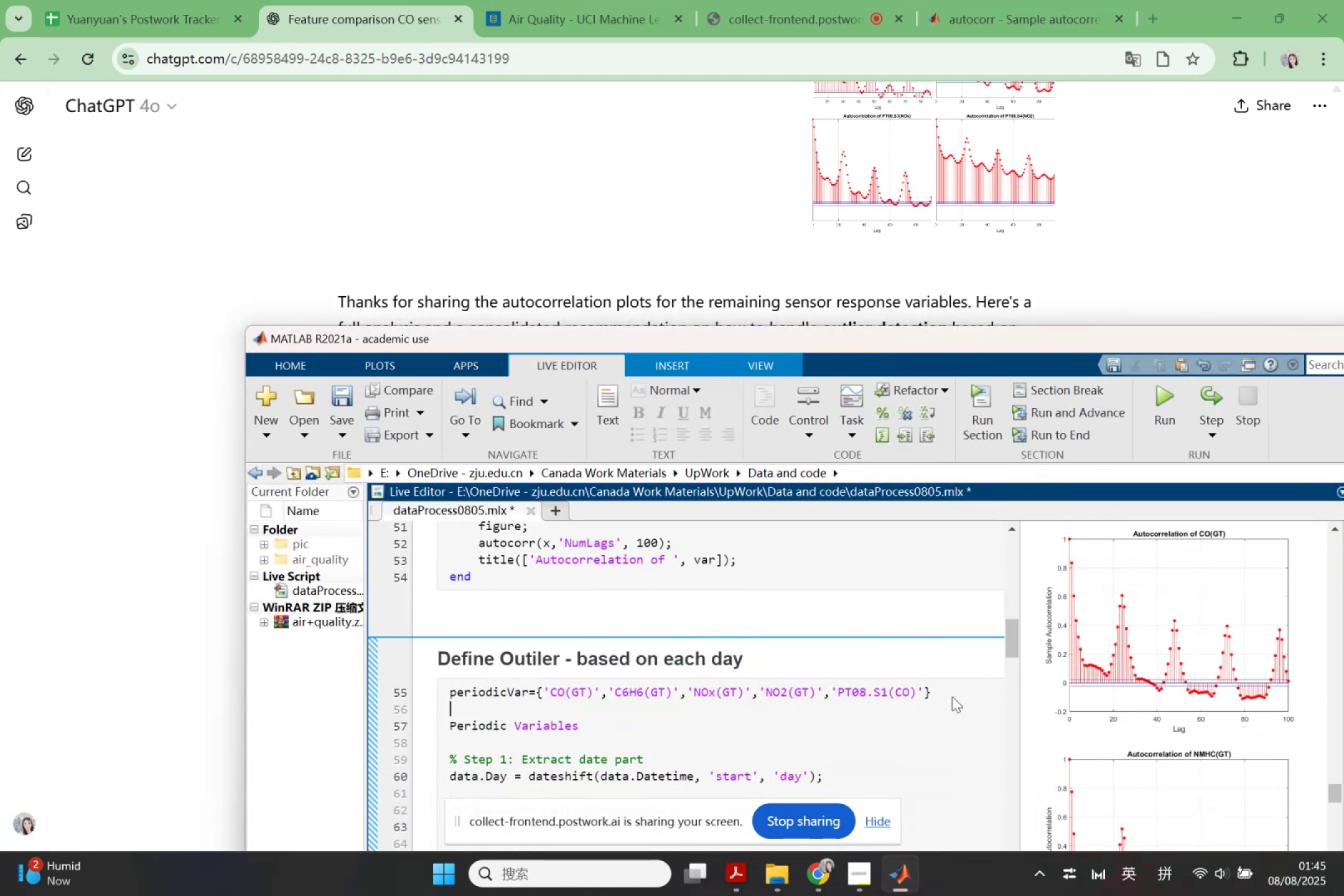 
type(N)
key(Backspace)
type(no)
key(Backspace)
key(Backspace)
type(un)
 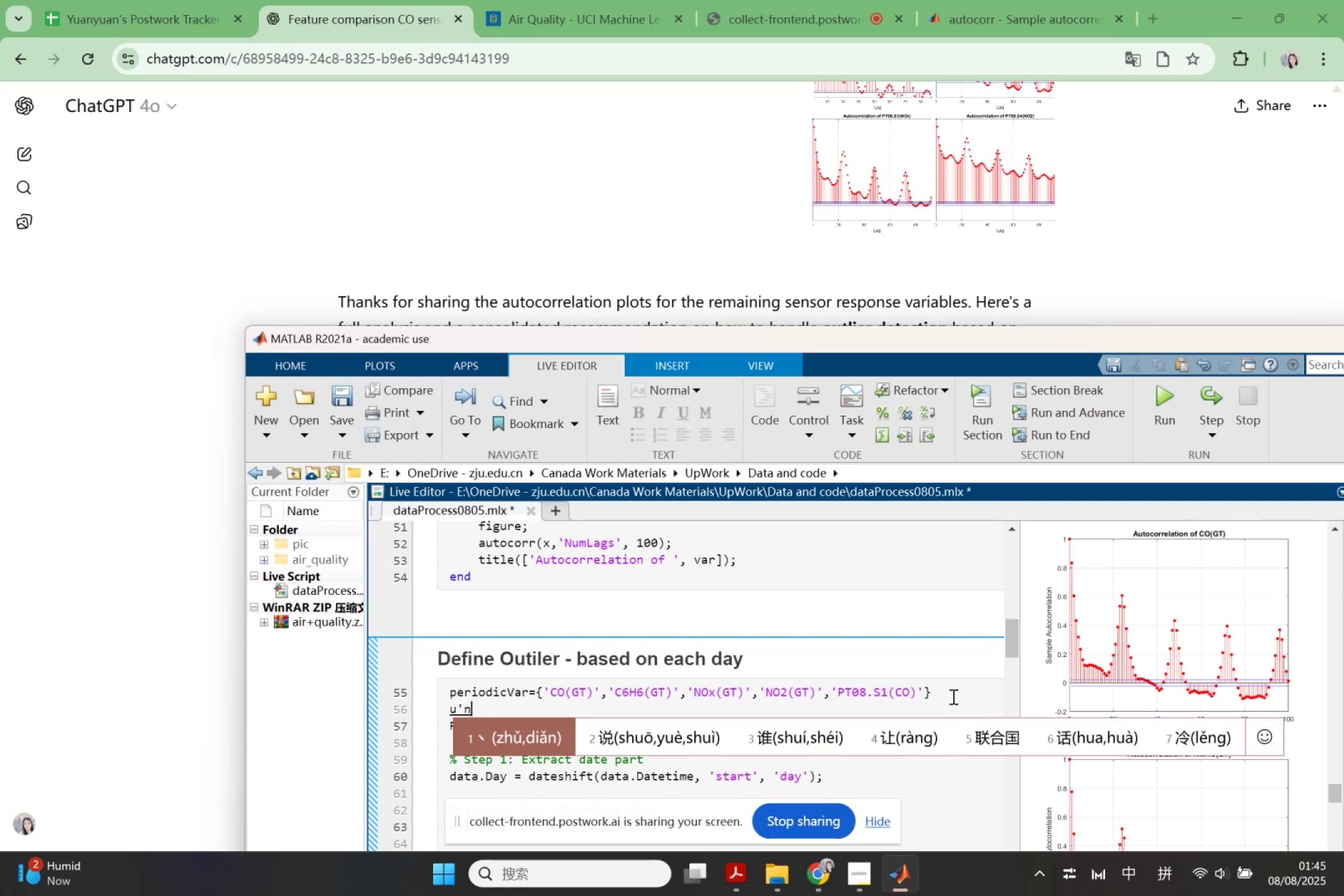 
key(Enter)
 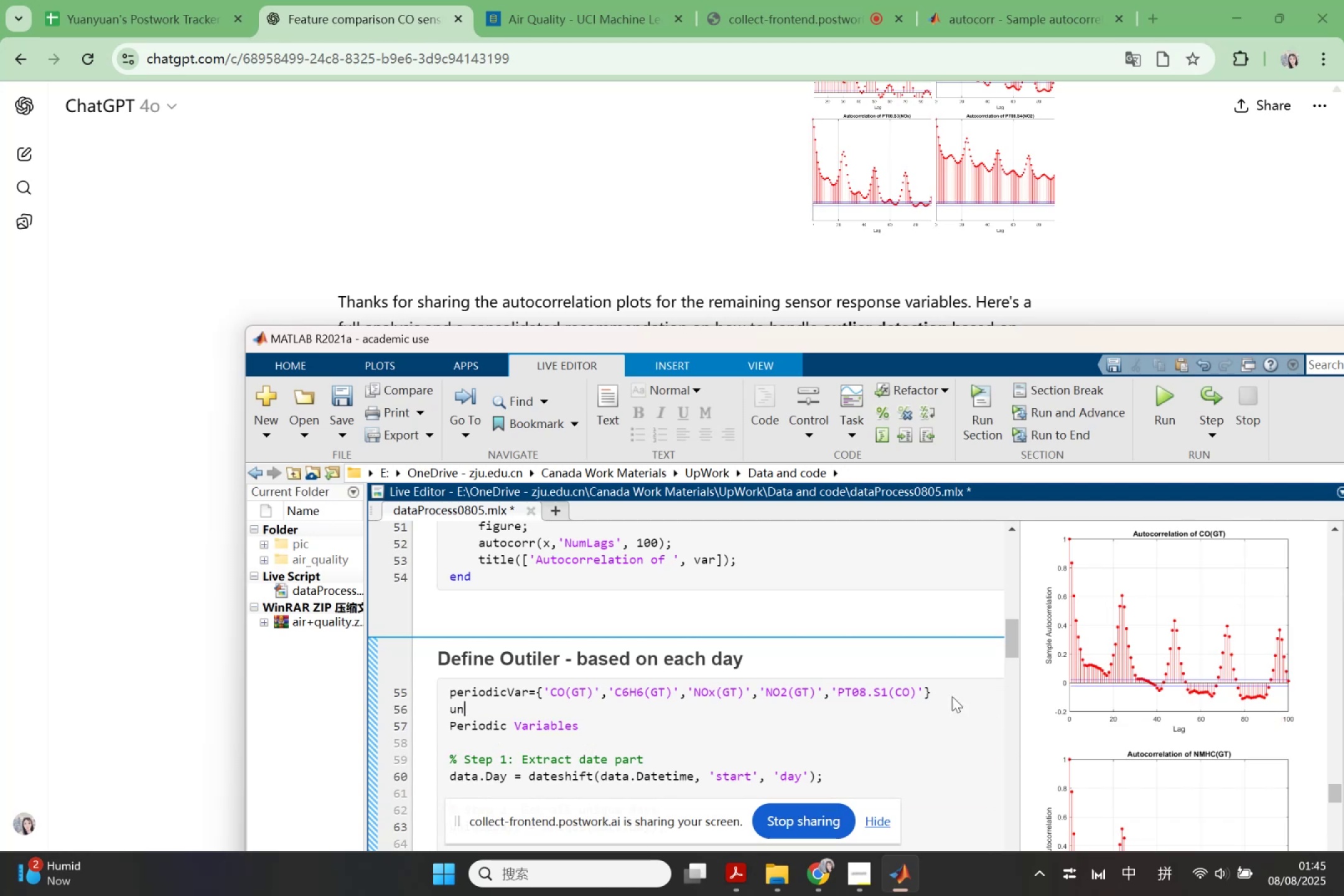 
type(PeriodicVar={})
 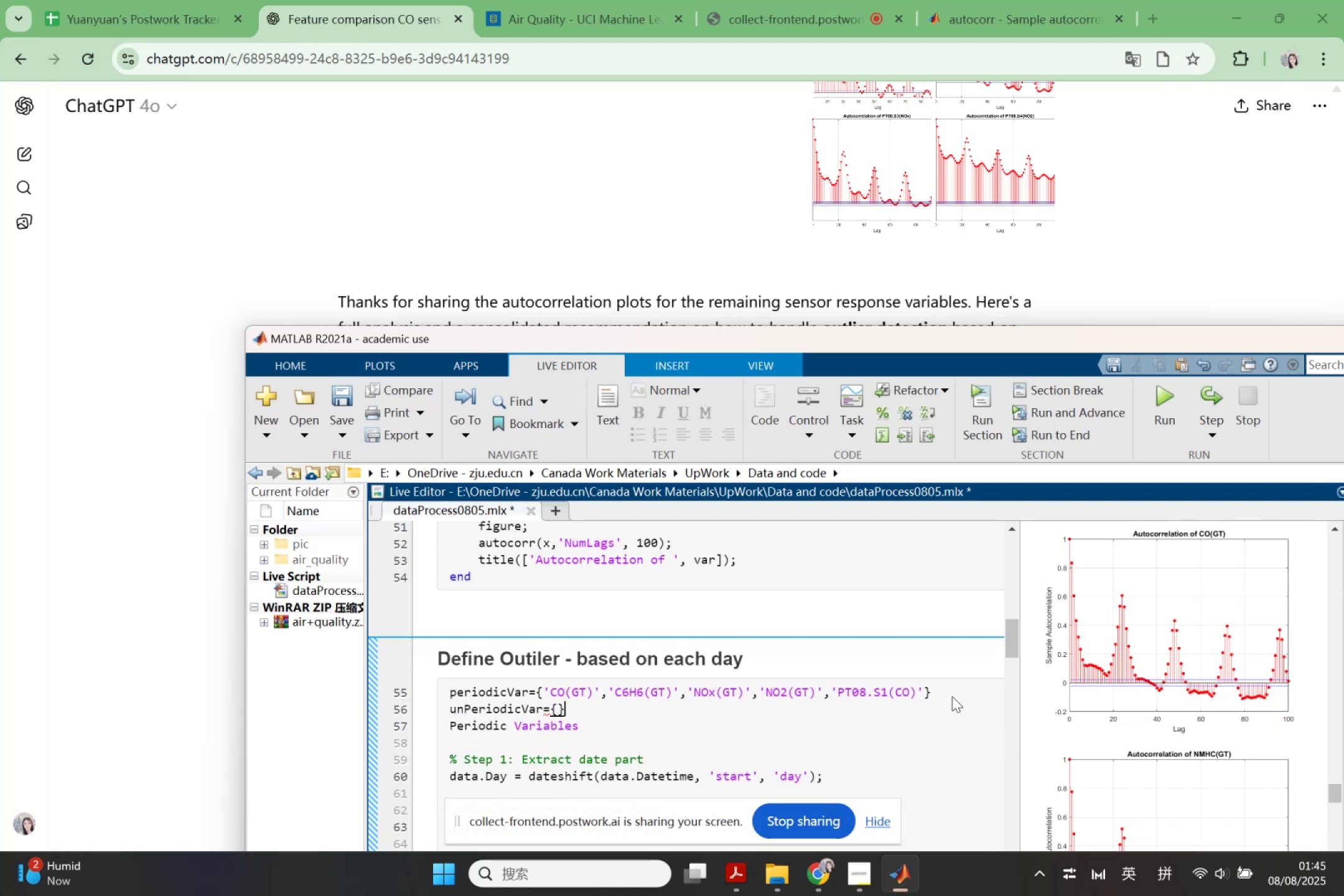 
 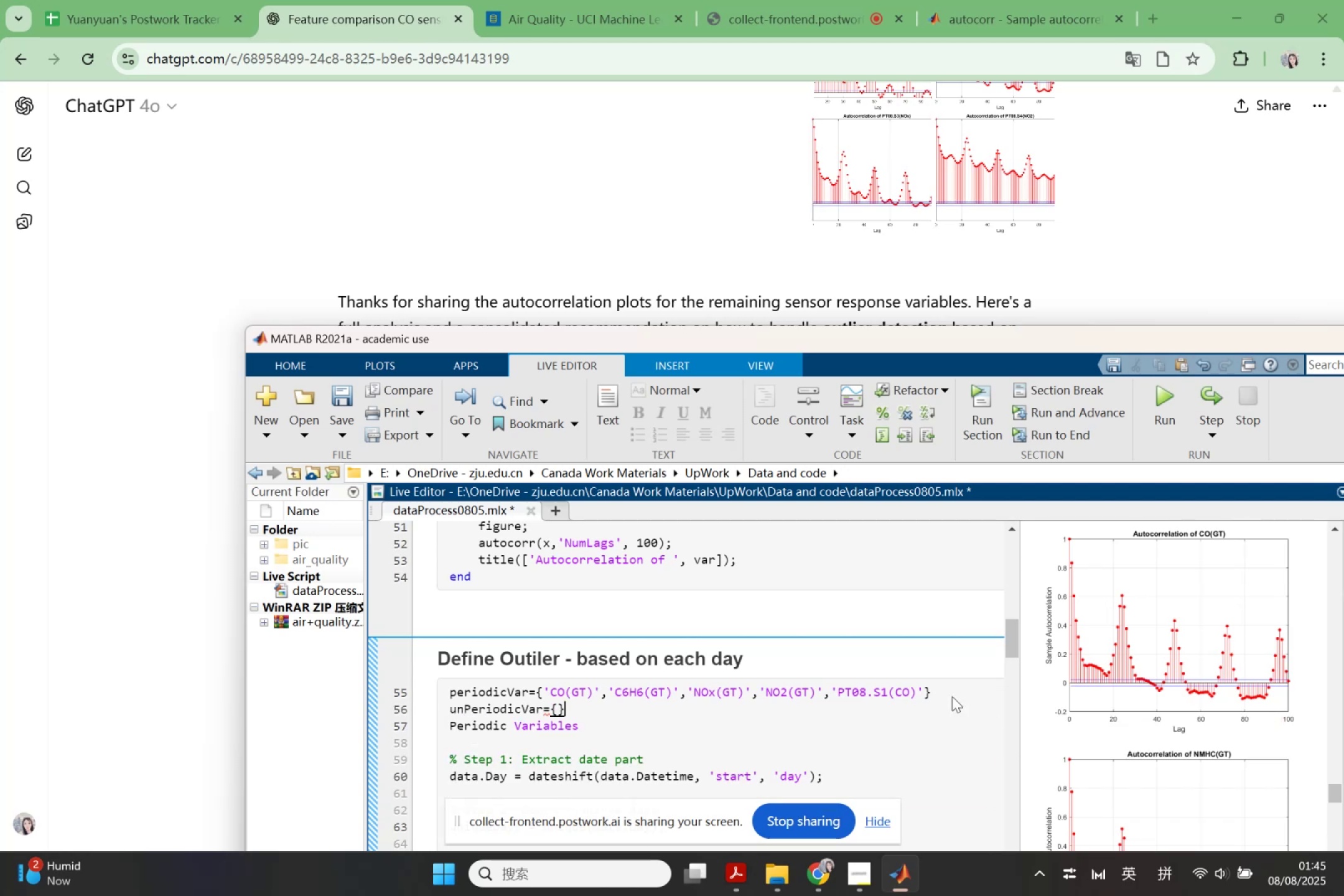 
key(ArrowLeft)
 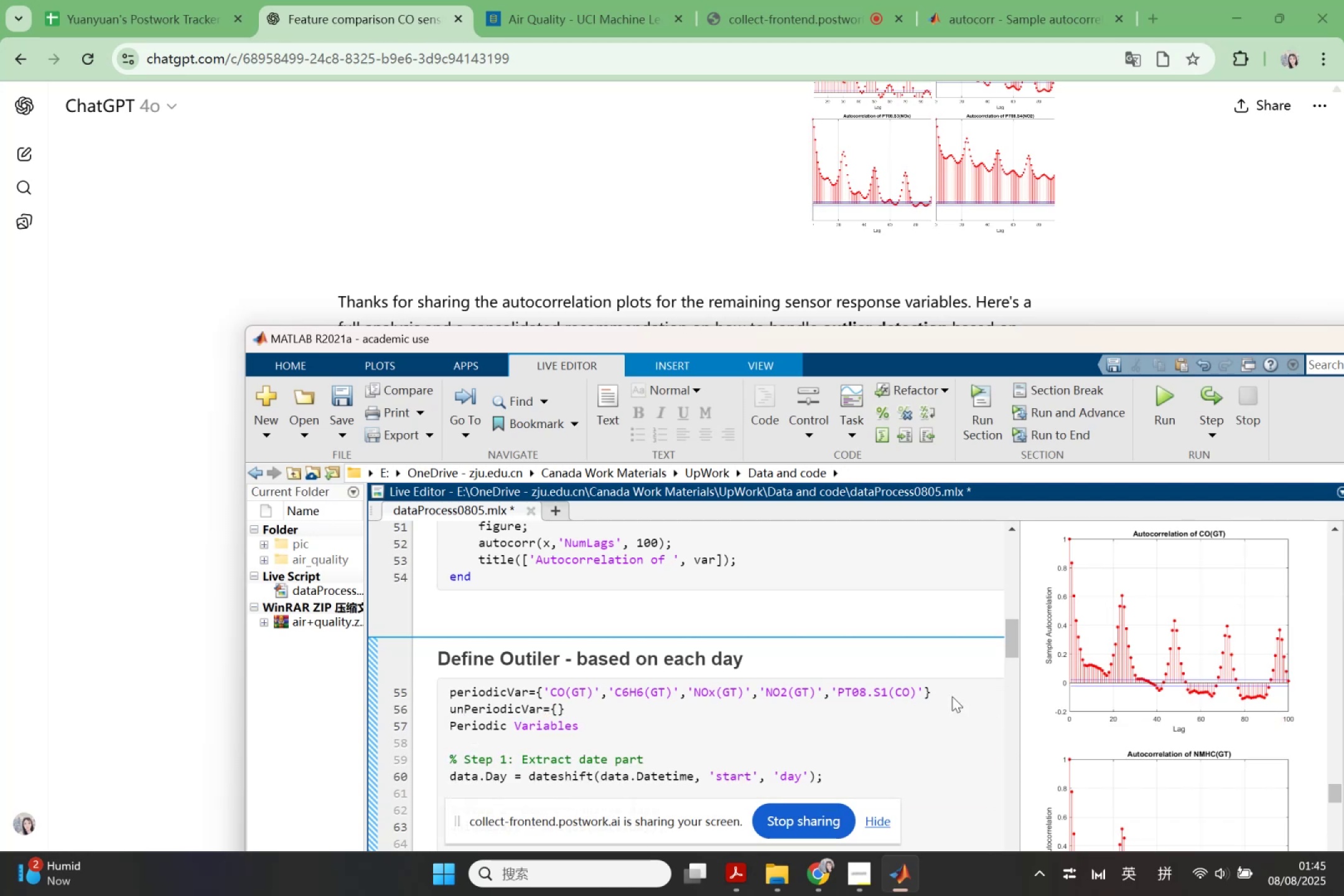 
scroll: coordinate [770, 656], scroll_direction: up, amount: 4.0
 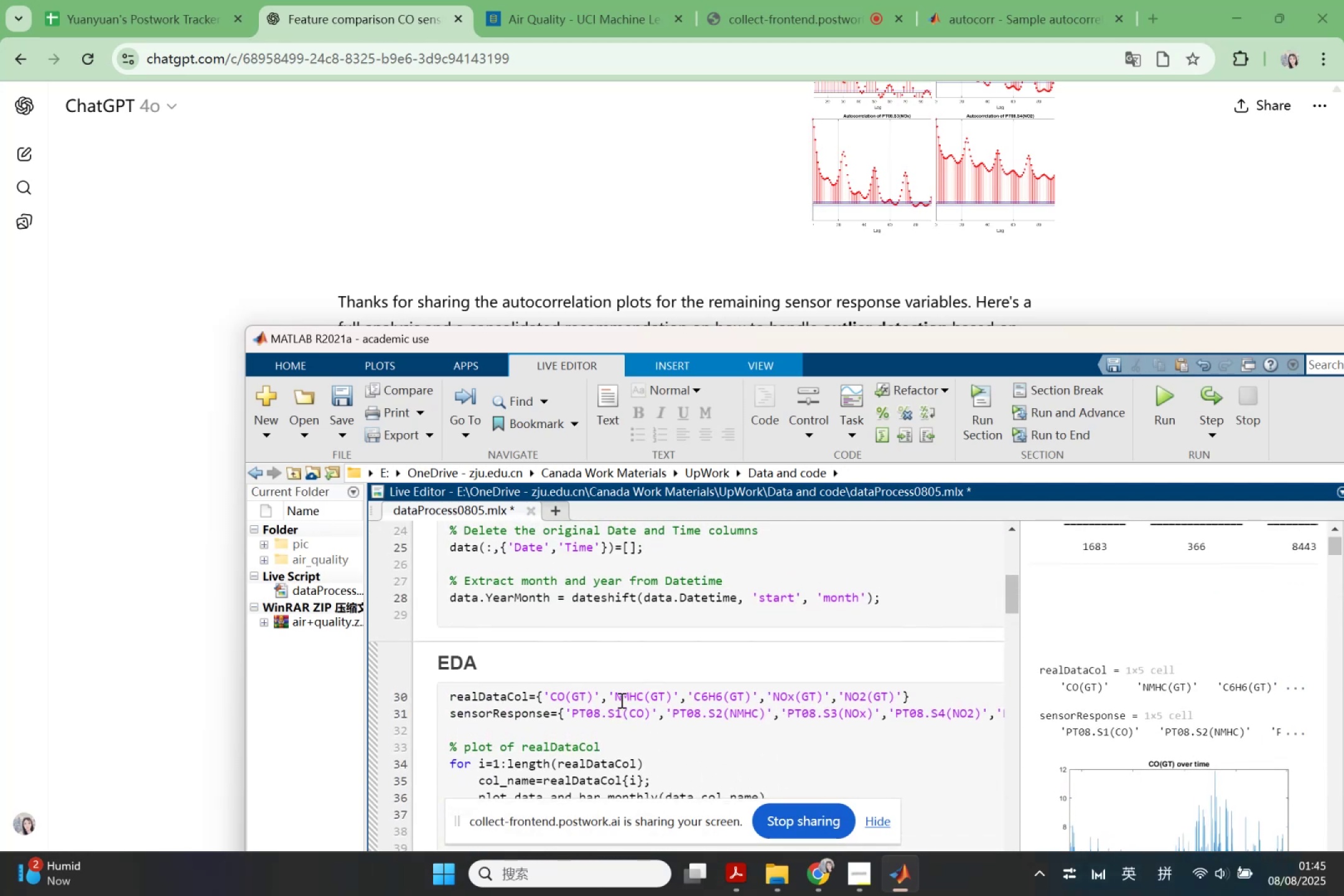 
left_click_drag(start_coordinate=[609, 694], to_coordinate=[679, 693])
 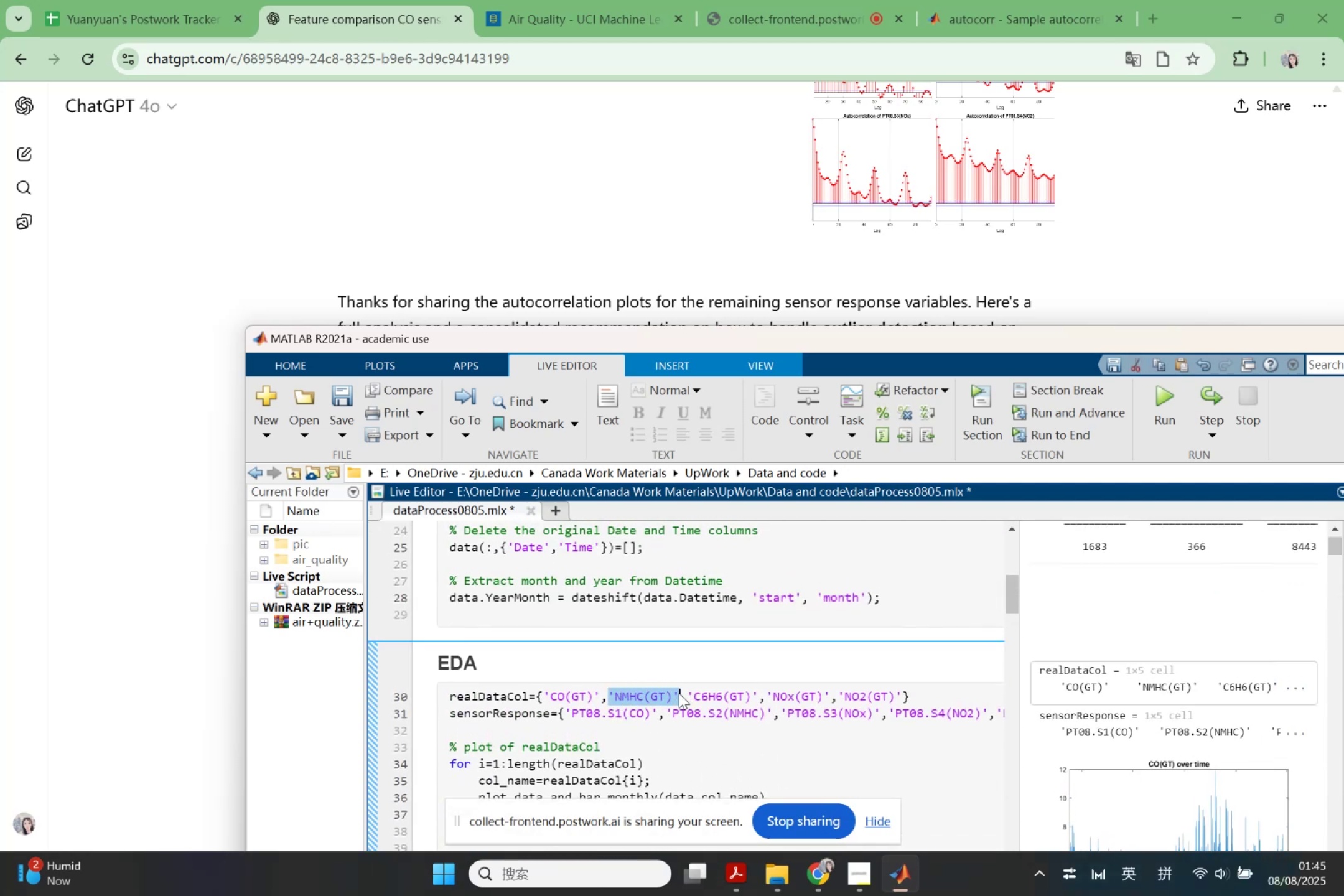 
key(Control+C)
 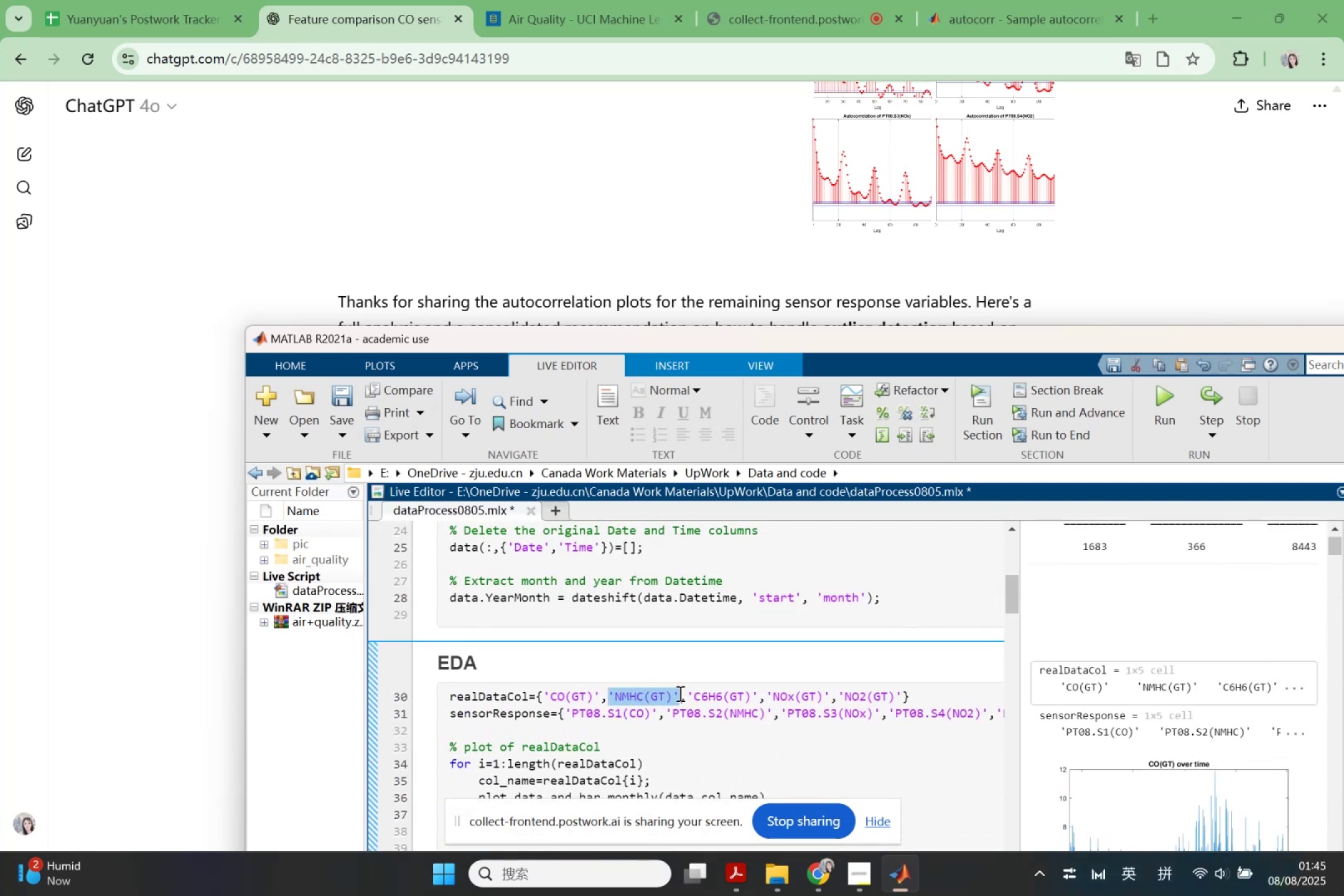 
scroll: coordinate [628, 693], scroll_direction: down, amount: 5.0
 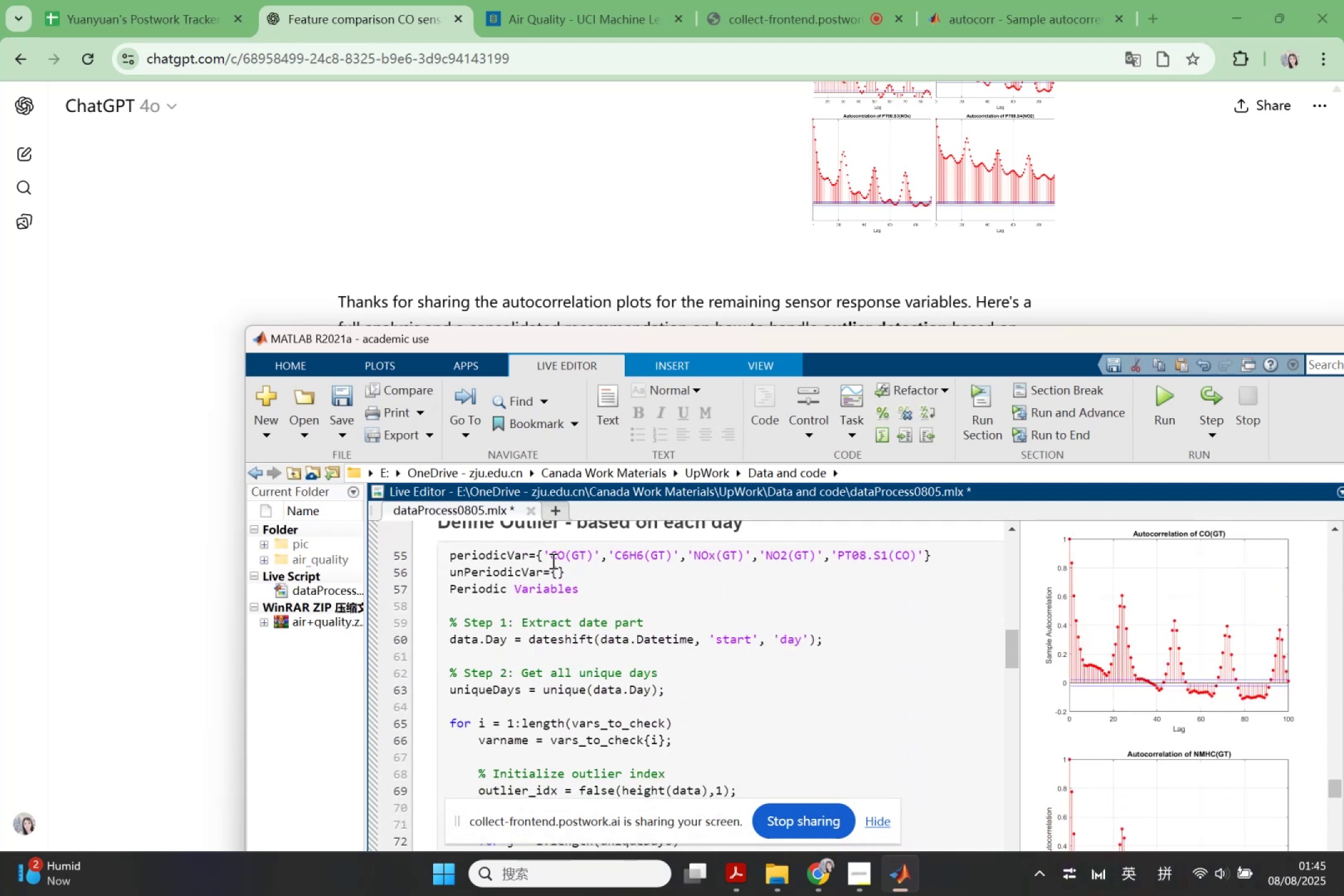 
left_click([554, 573])
 